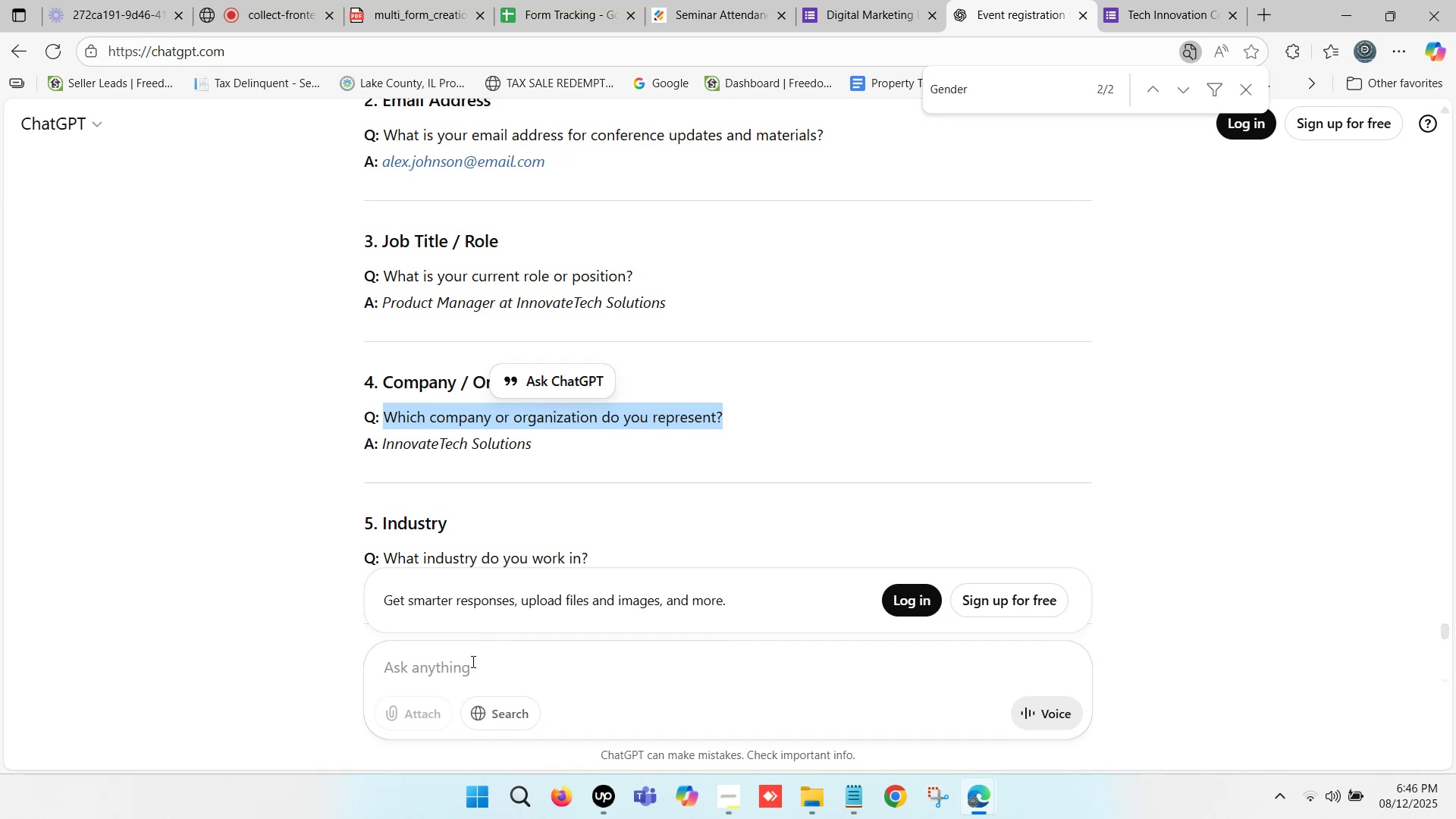 
left_click([466, 670])
 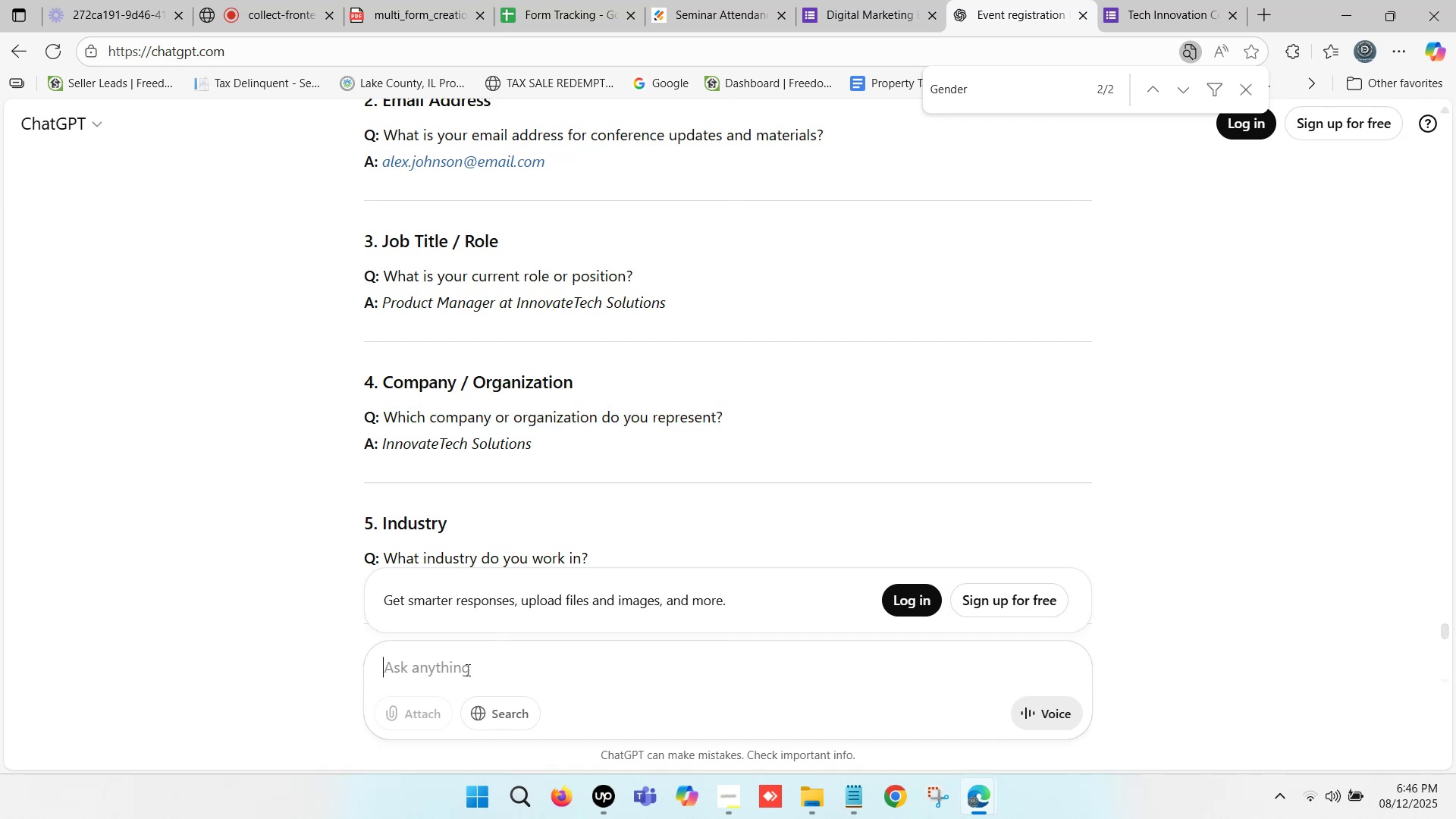 
key(Control+V)
 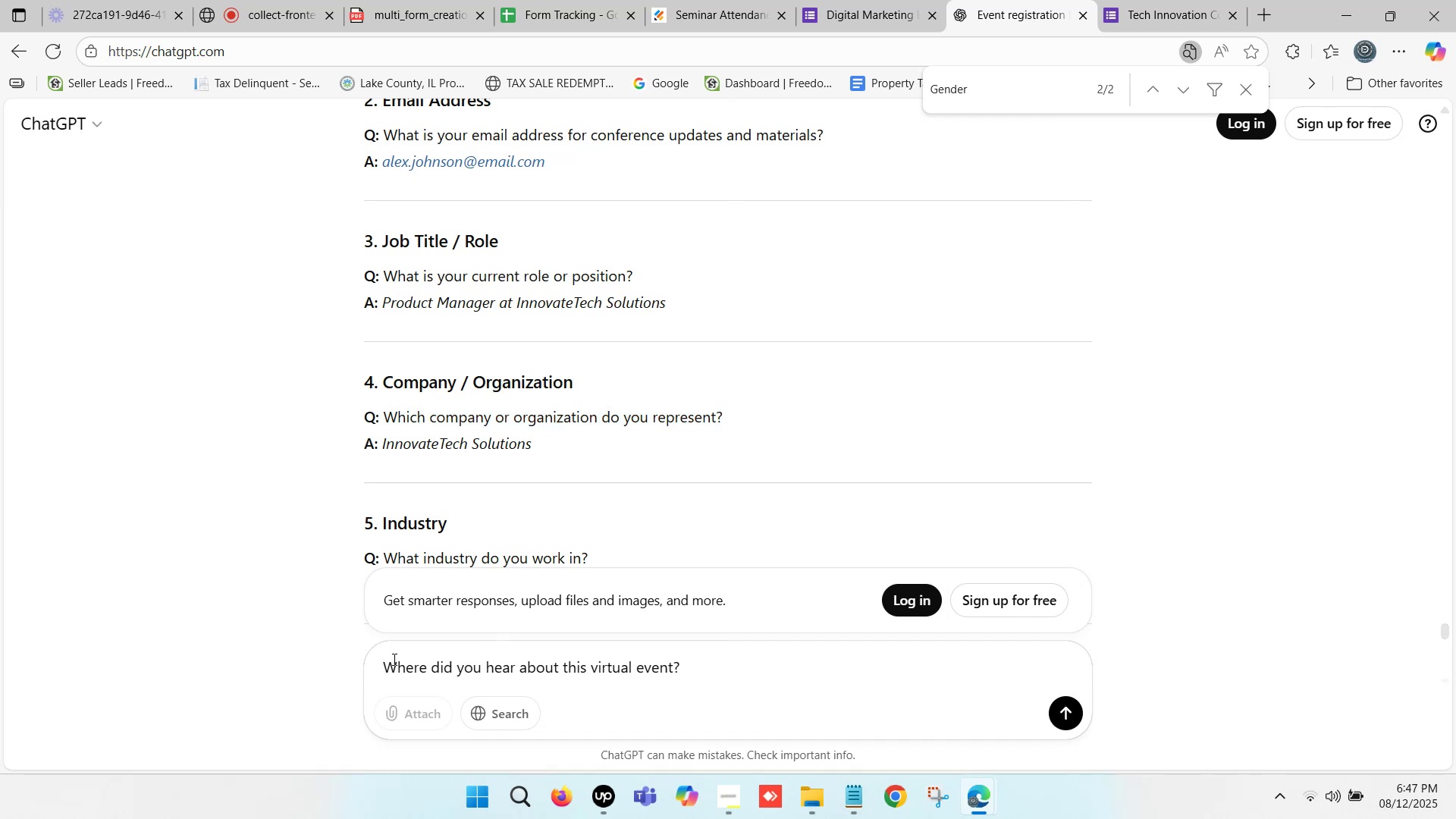 
left_click([388, 657])
 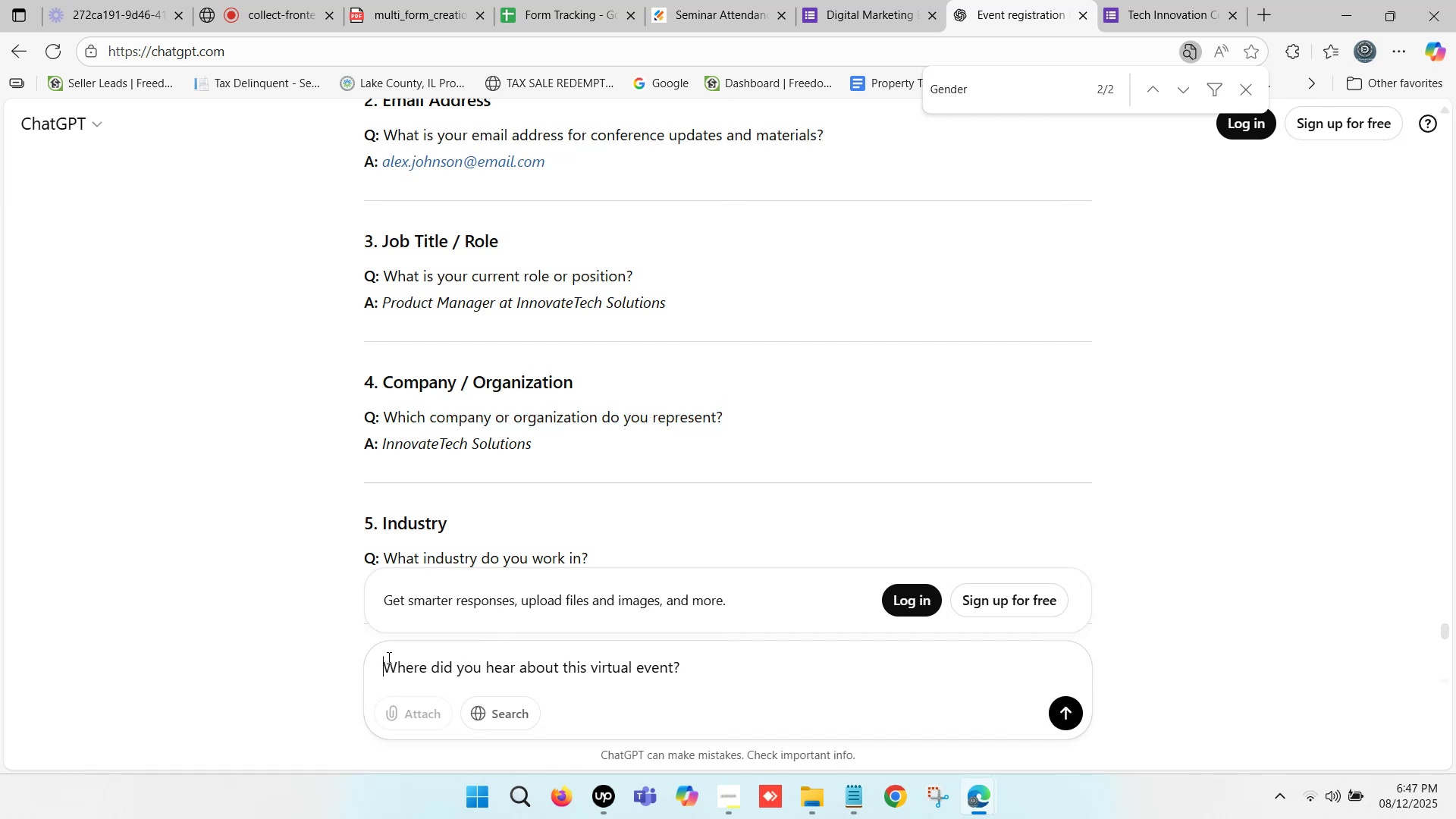 
type(Rewite - )
 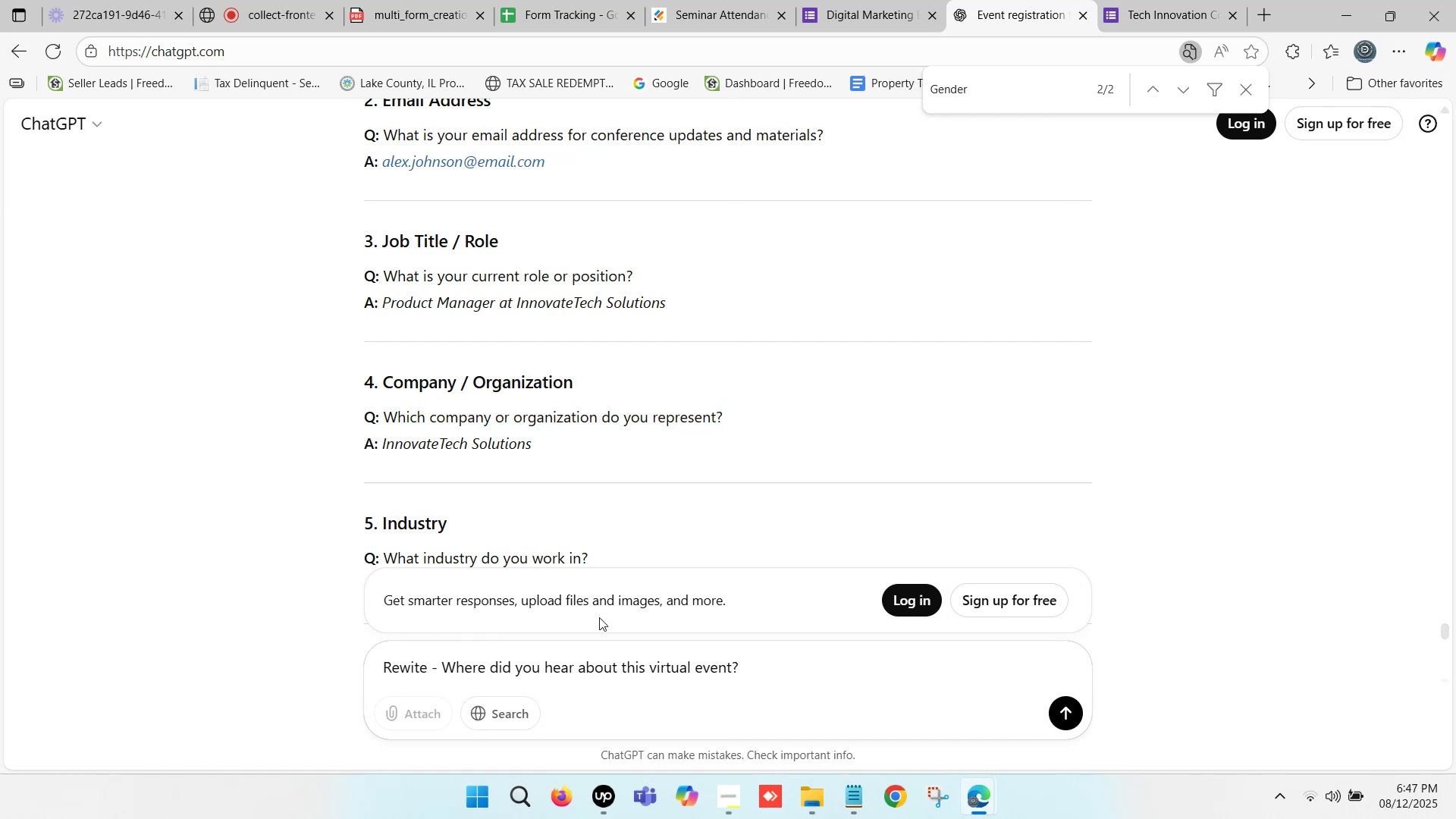 
key(Enter)
 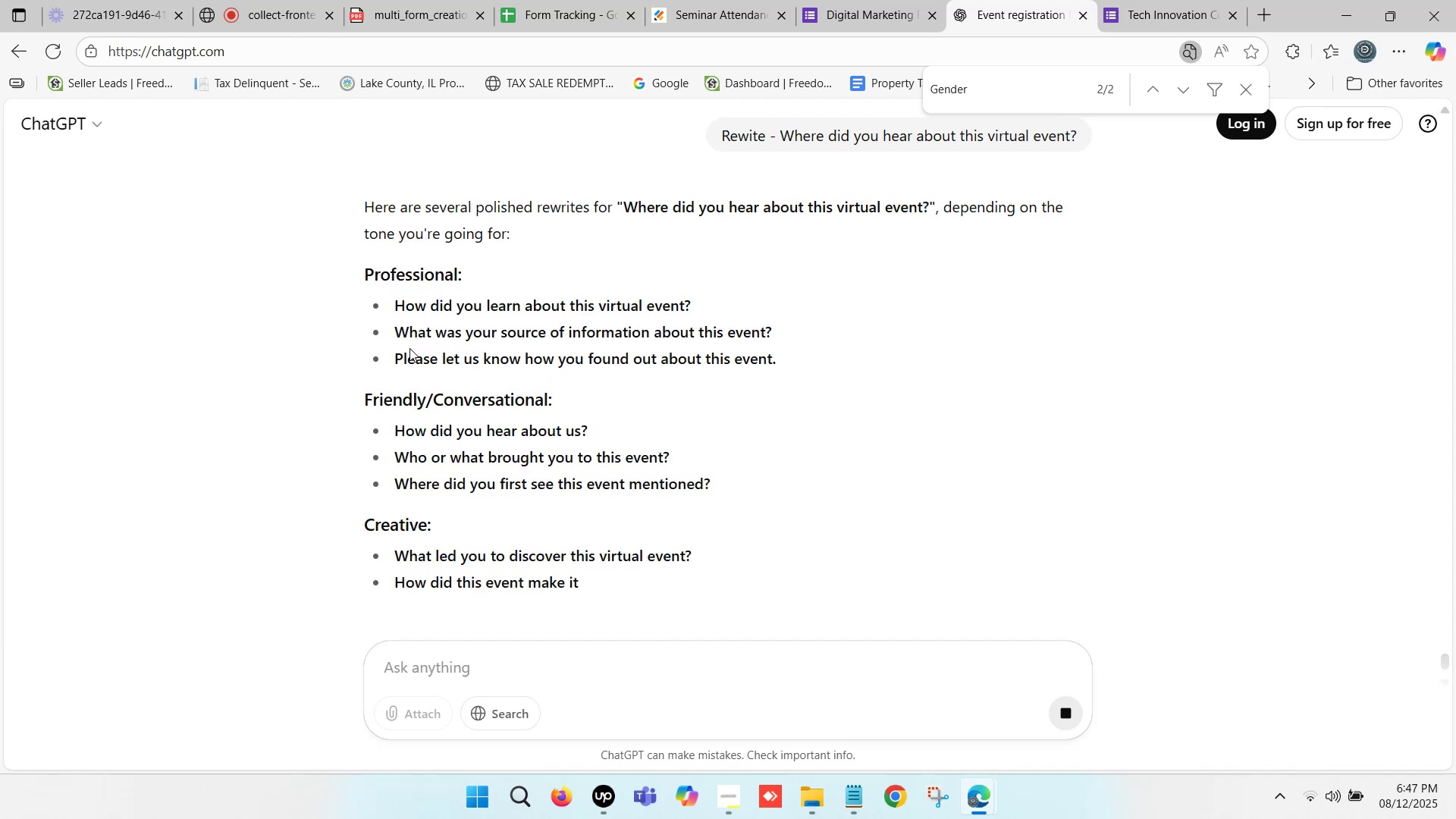 
wait(15.83)
 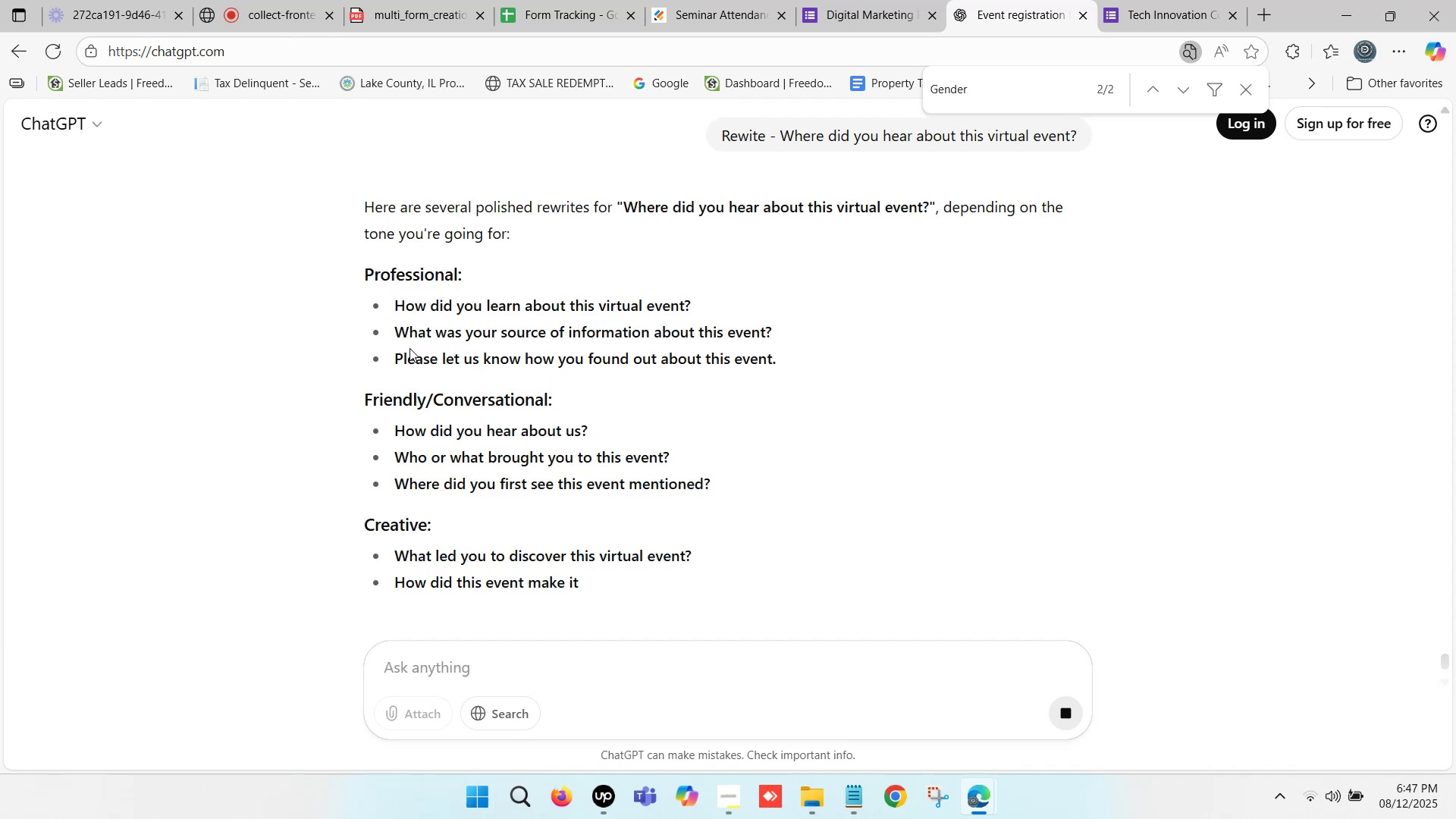 
left_click_drag(start_coordinate=[396, 354], to_coordinate=[774, 359])
 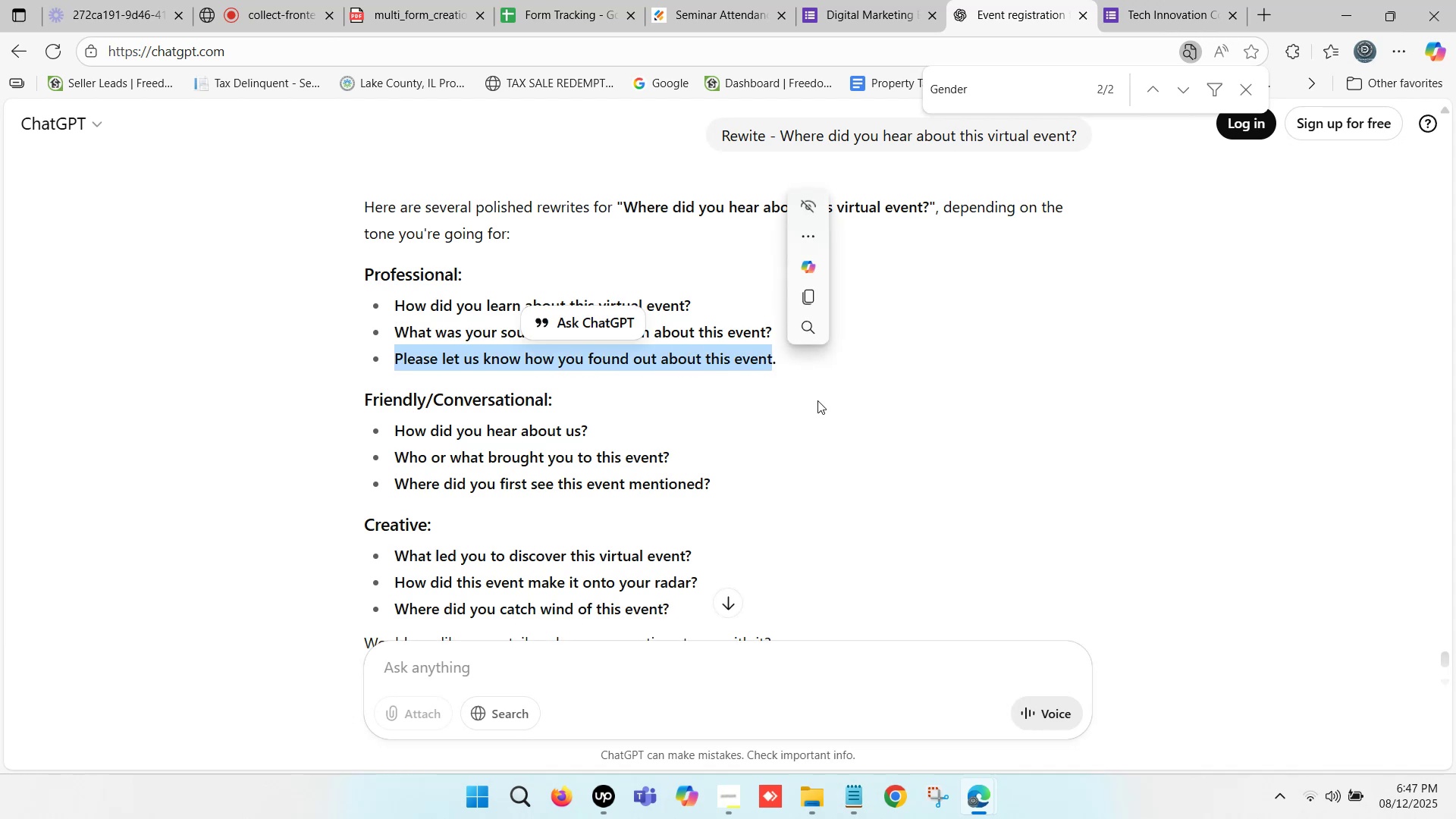 
key(Control+C)
 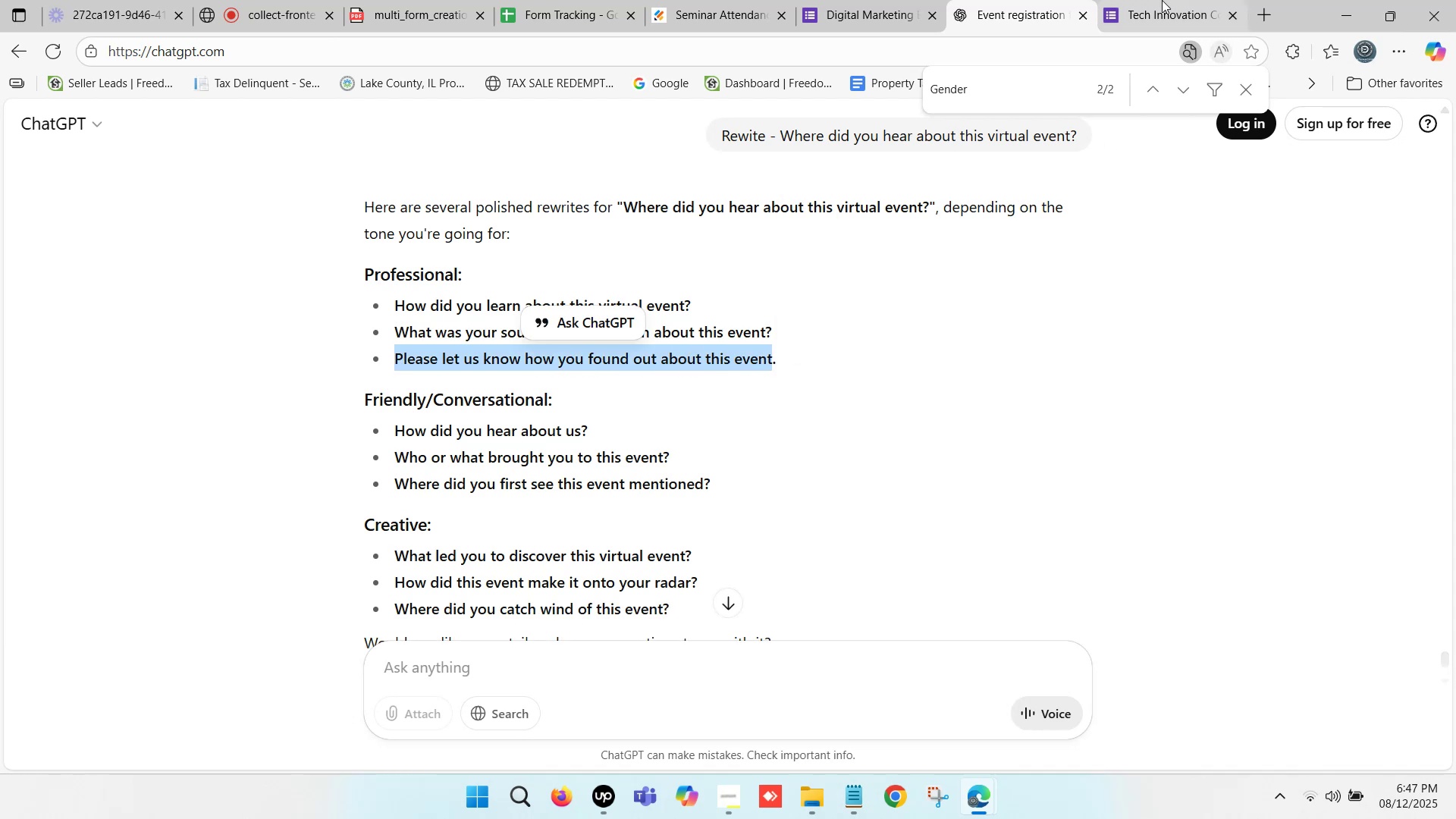 
left_click([1162, 0])
 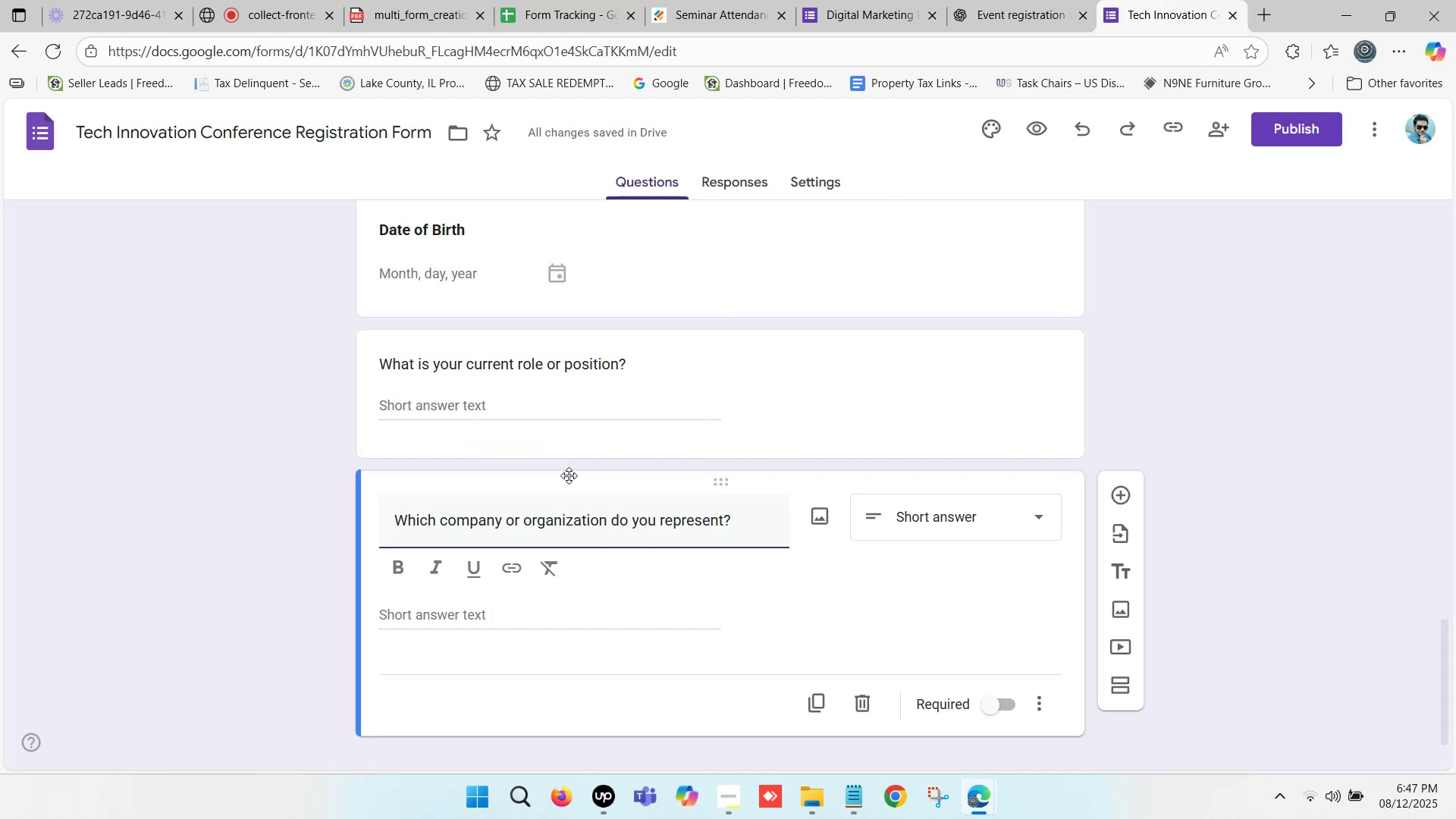 
scroll: coordinate [557, 489], scroll_direction: down, amount: 1.0
 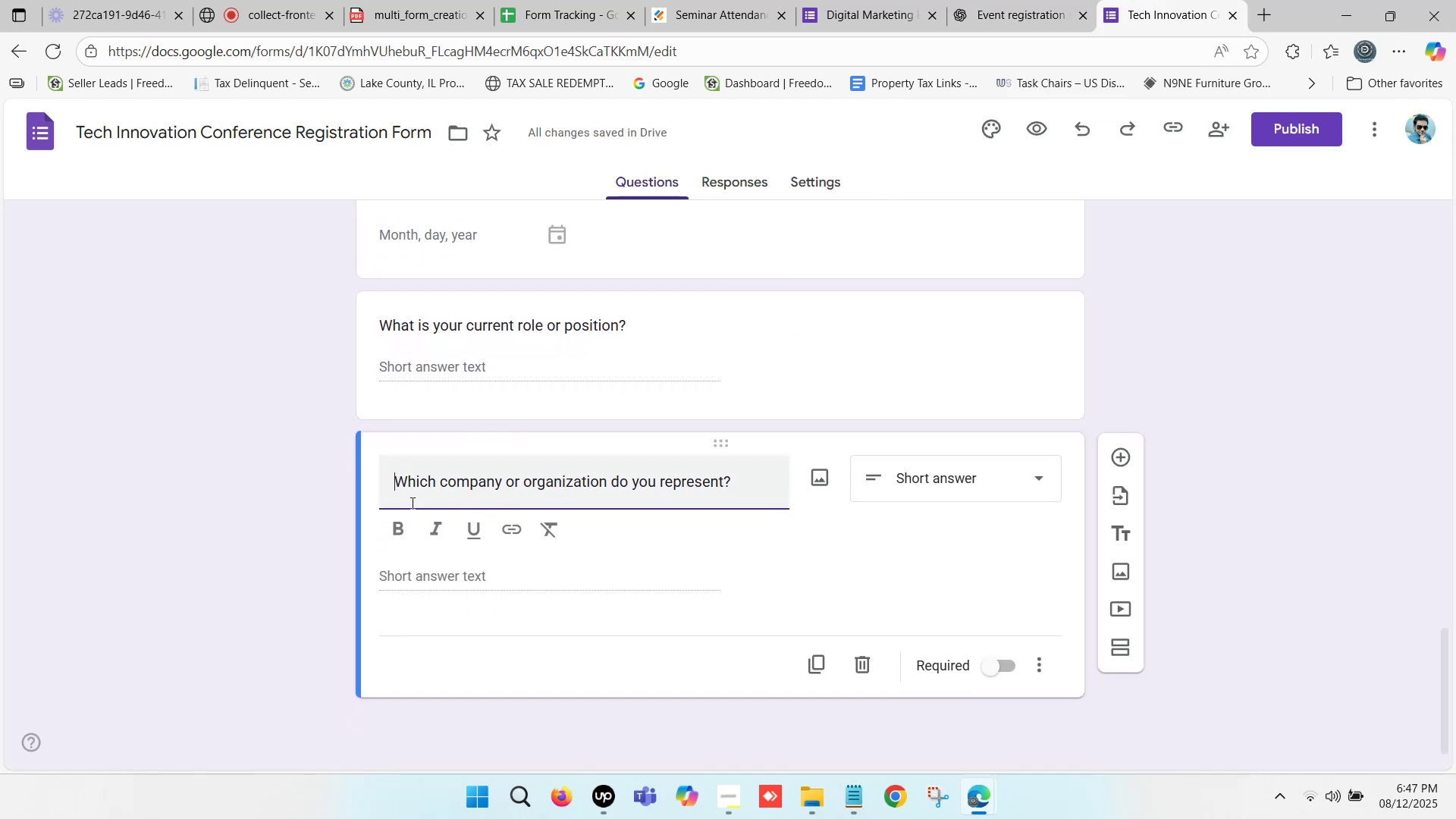 
left_click([284, 545])
 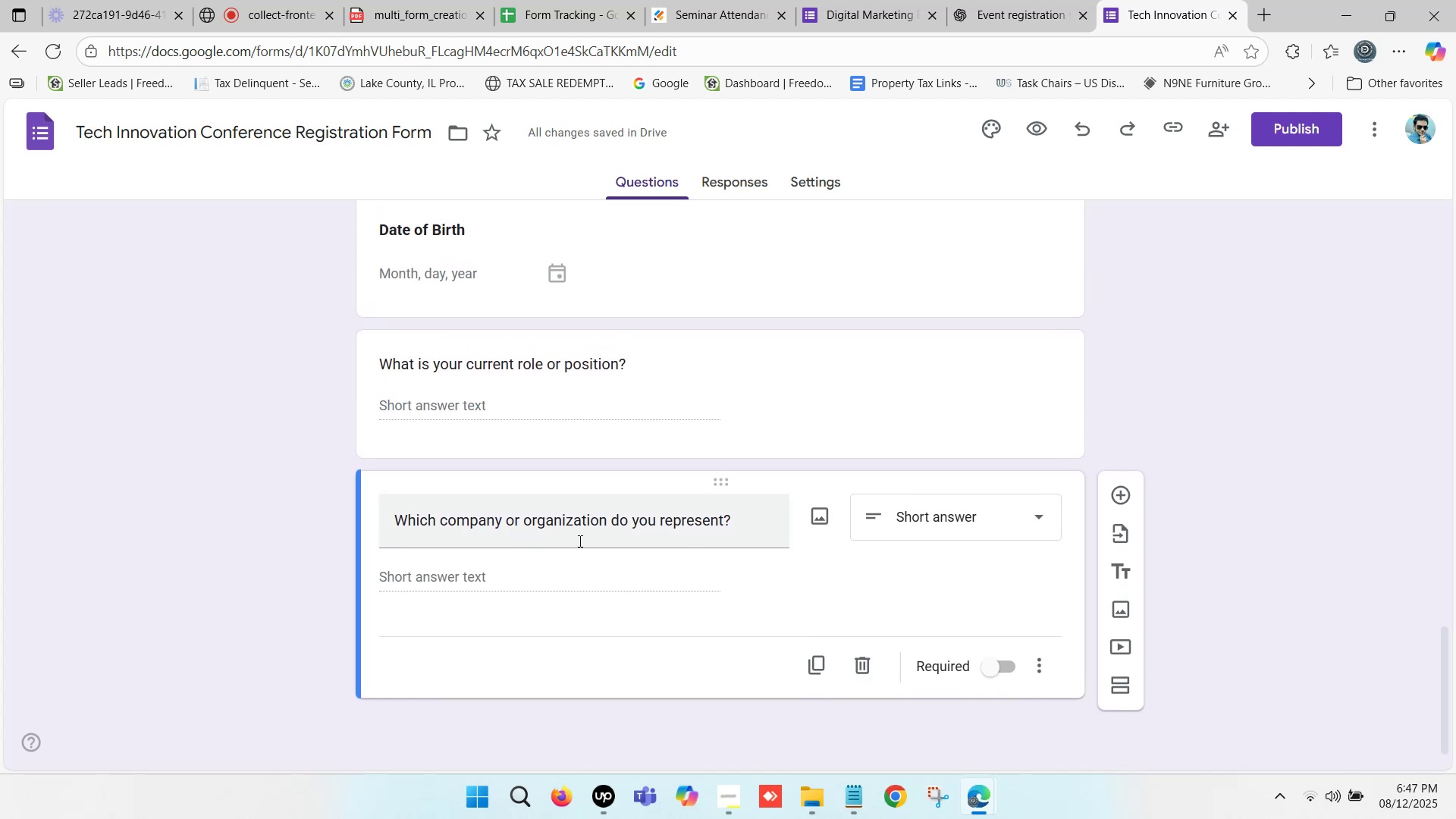 
left_click([582, 541])
 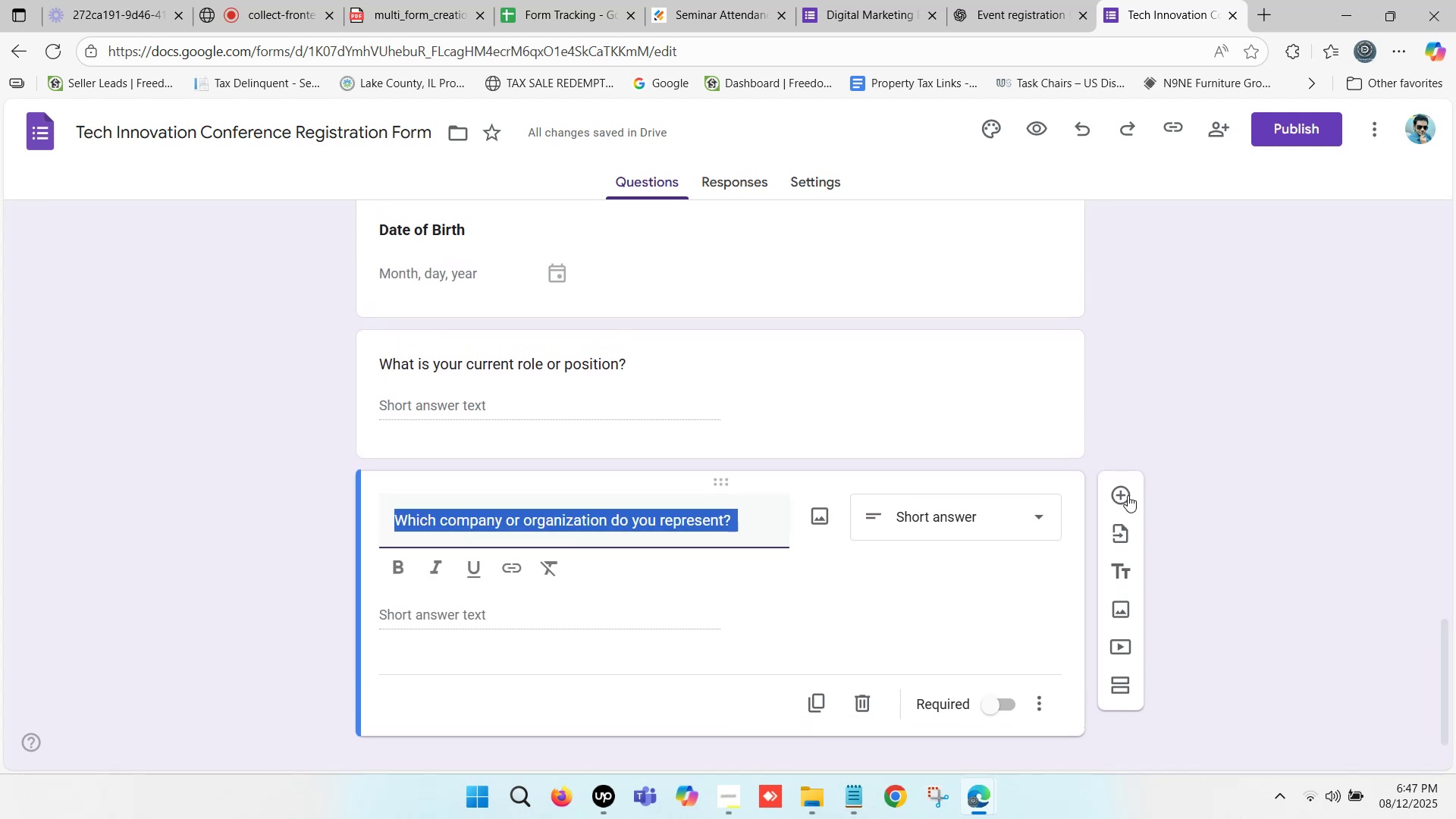 
left_click([1122, 491])
 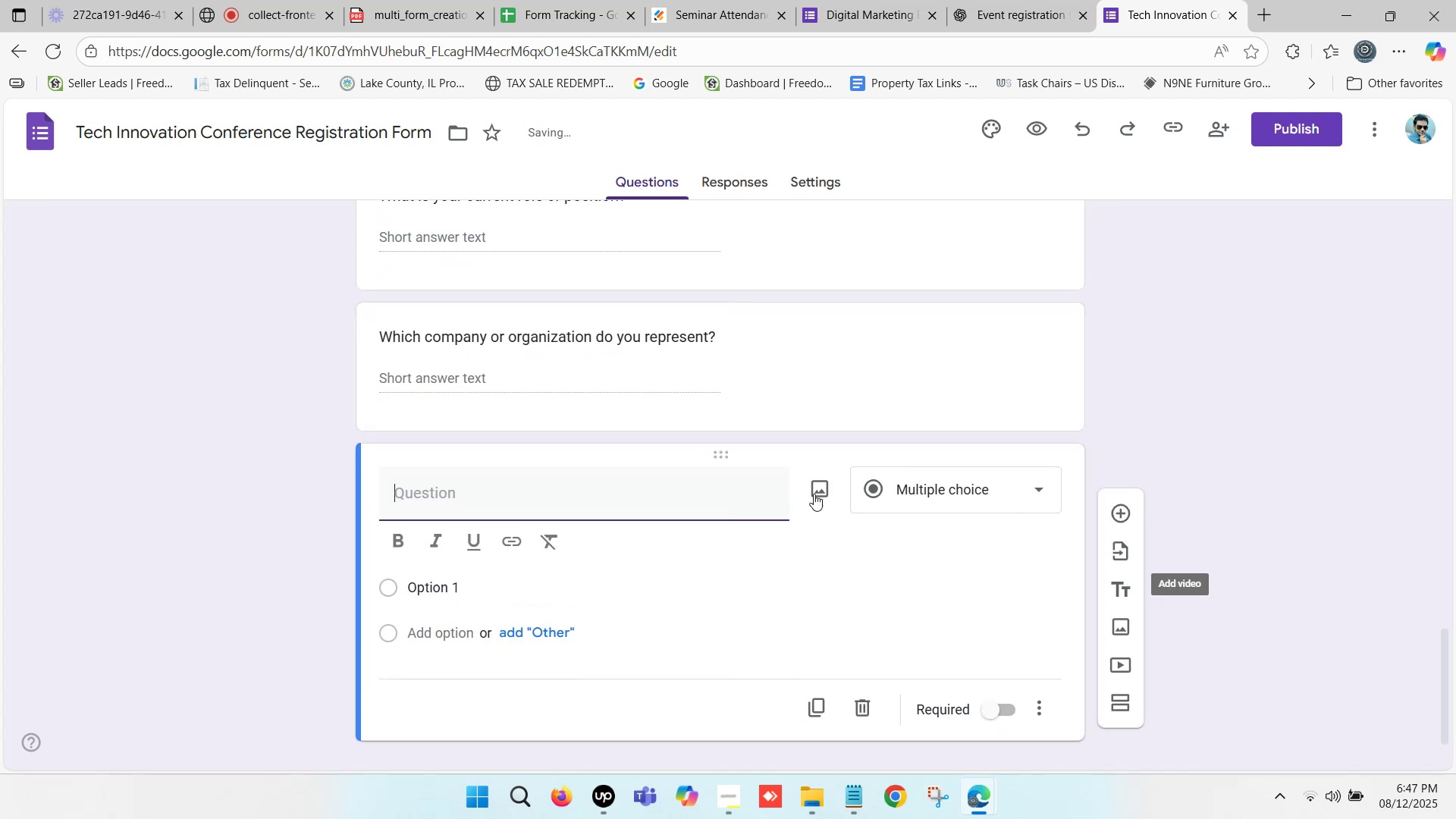 
scroll: coordinate [749, 479], scroll_direction: down, amount: 1.0
 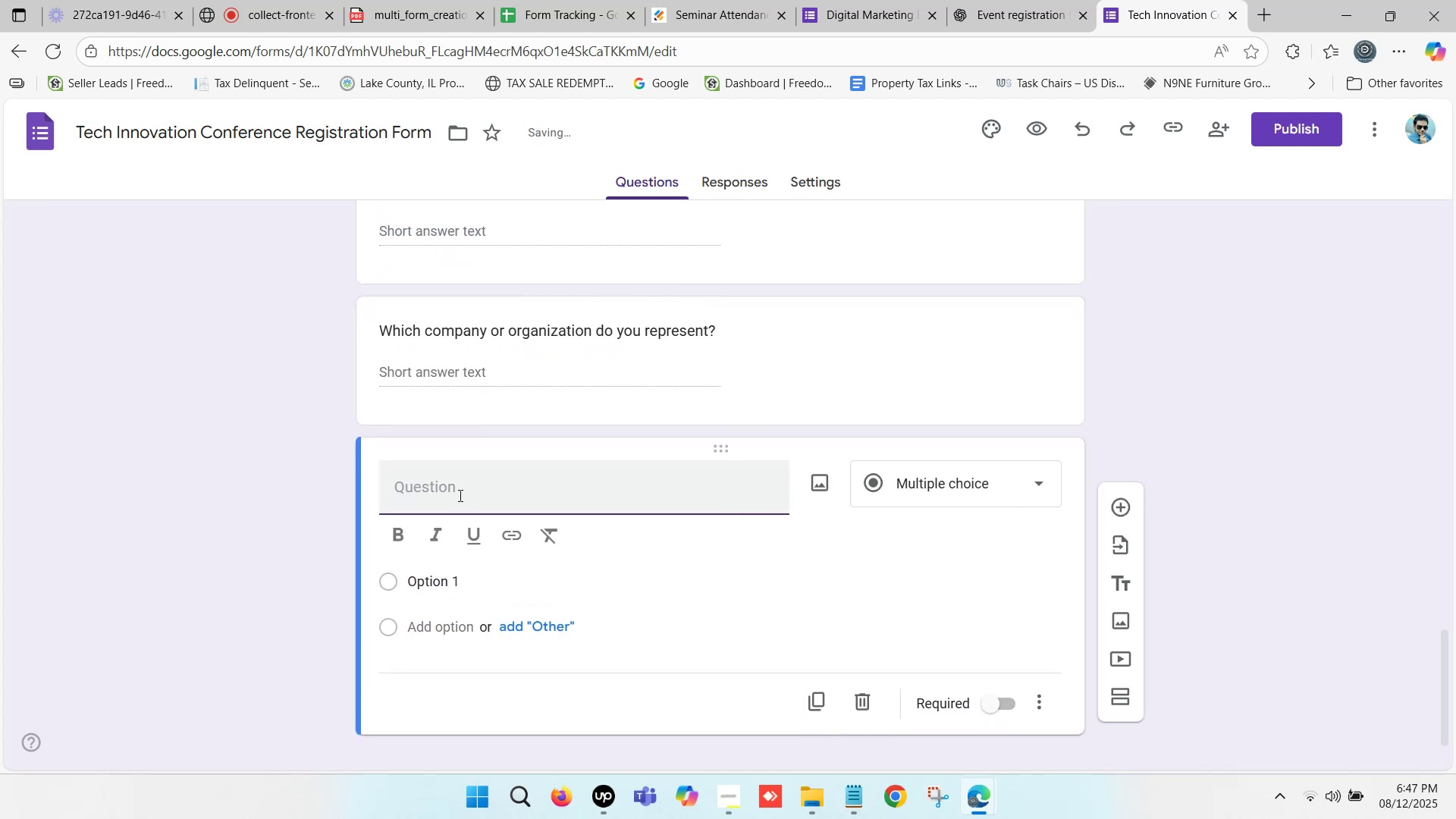 
key(Control+V)
 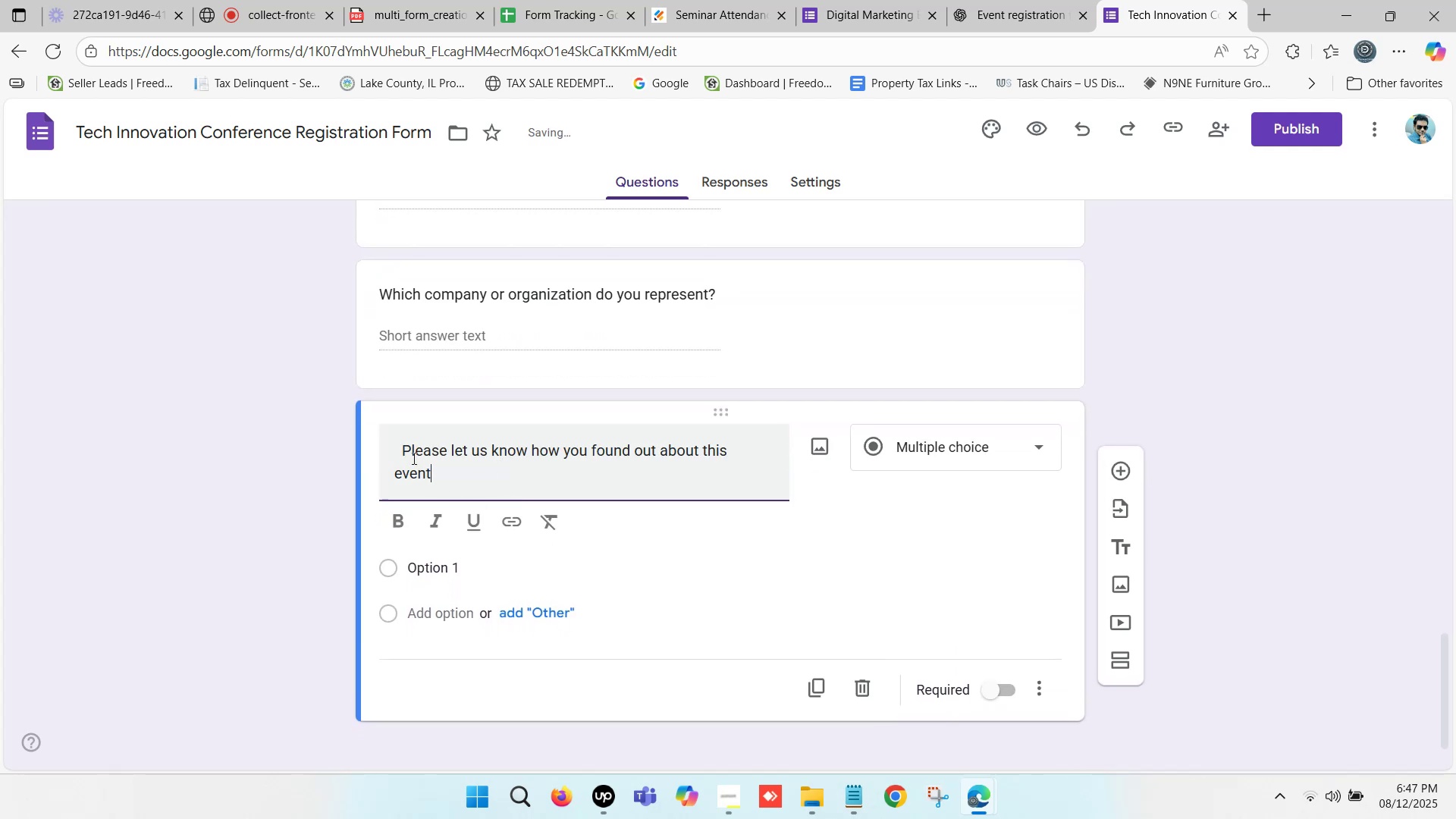 
left_click([403, 444])
 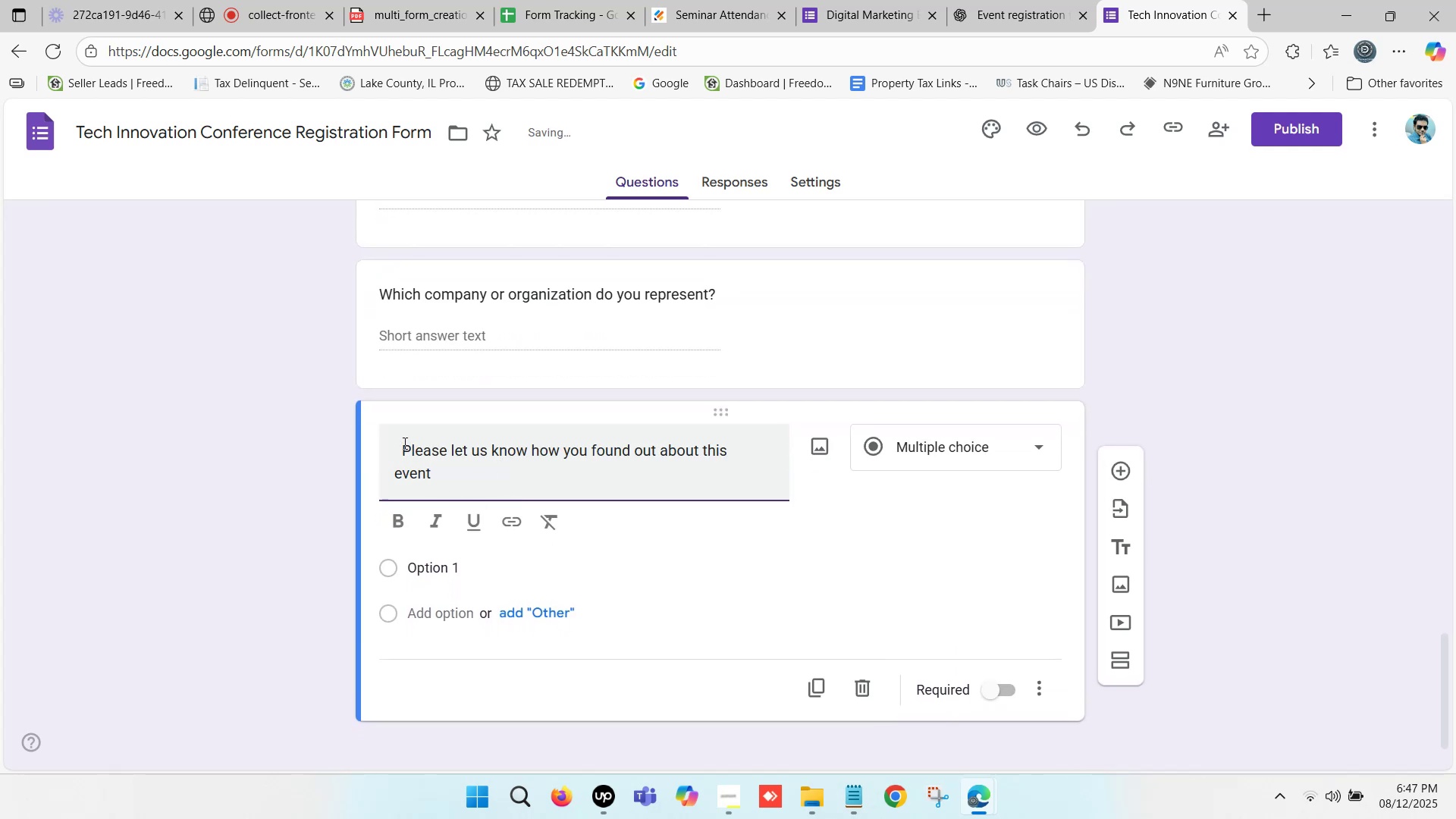 
key(Backspace)
 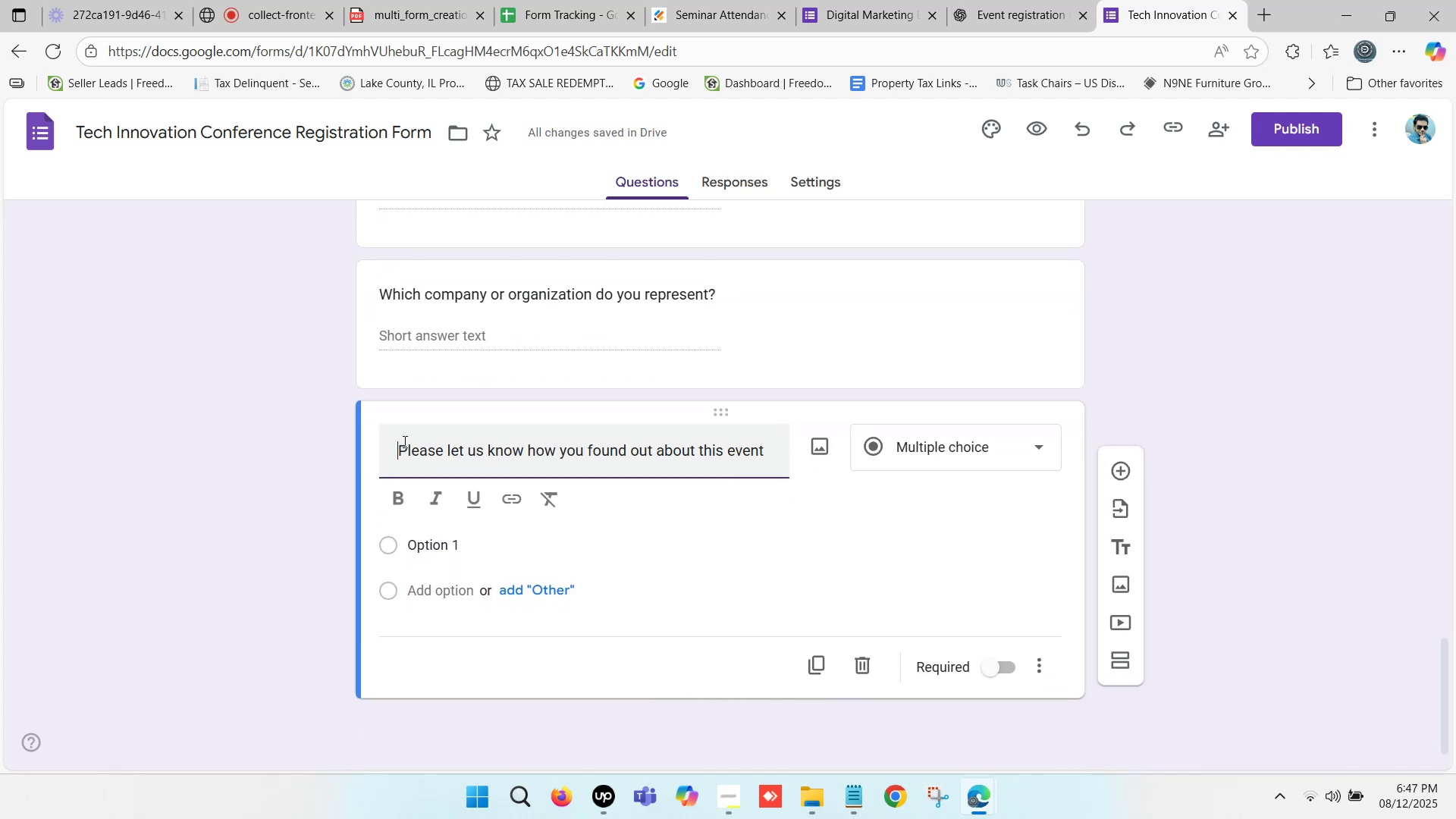 
key(Backspace)
 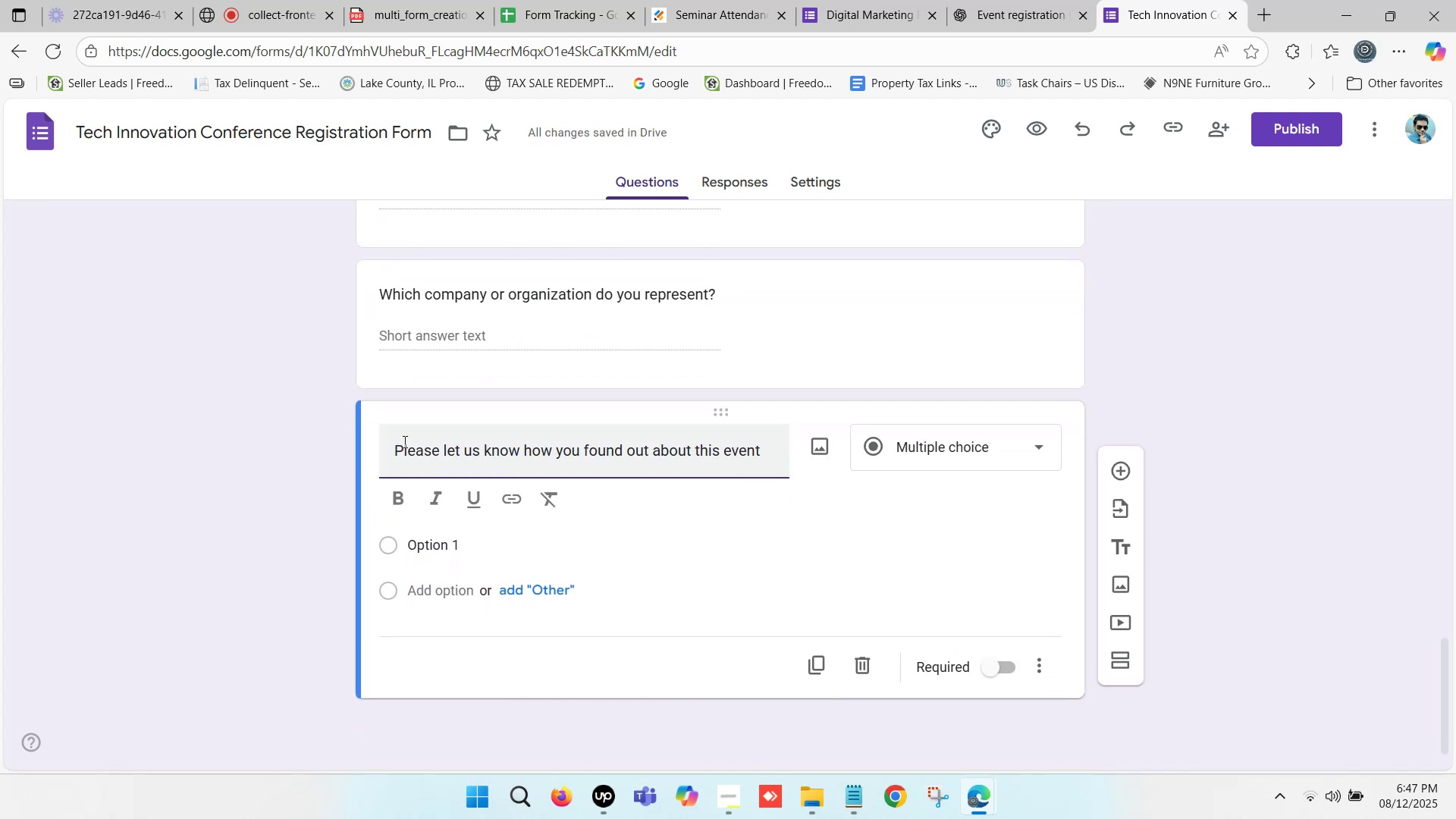 
key(Backspace)
 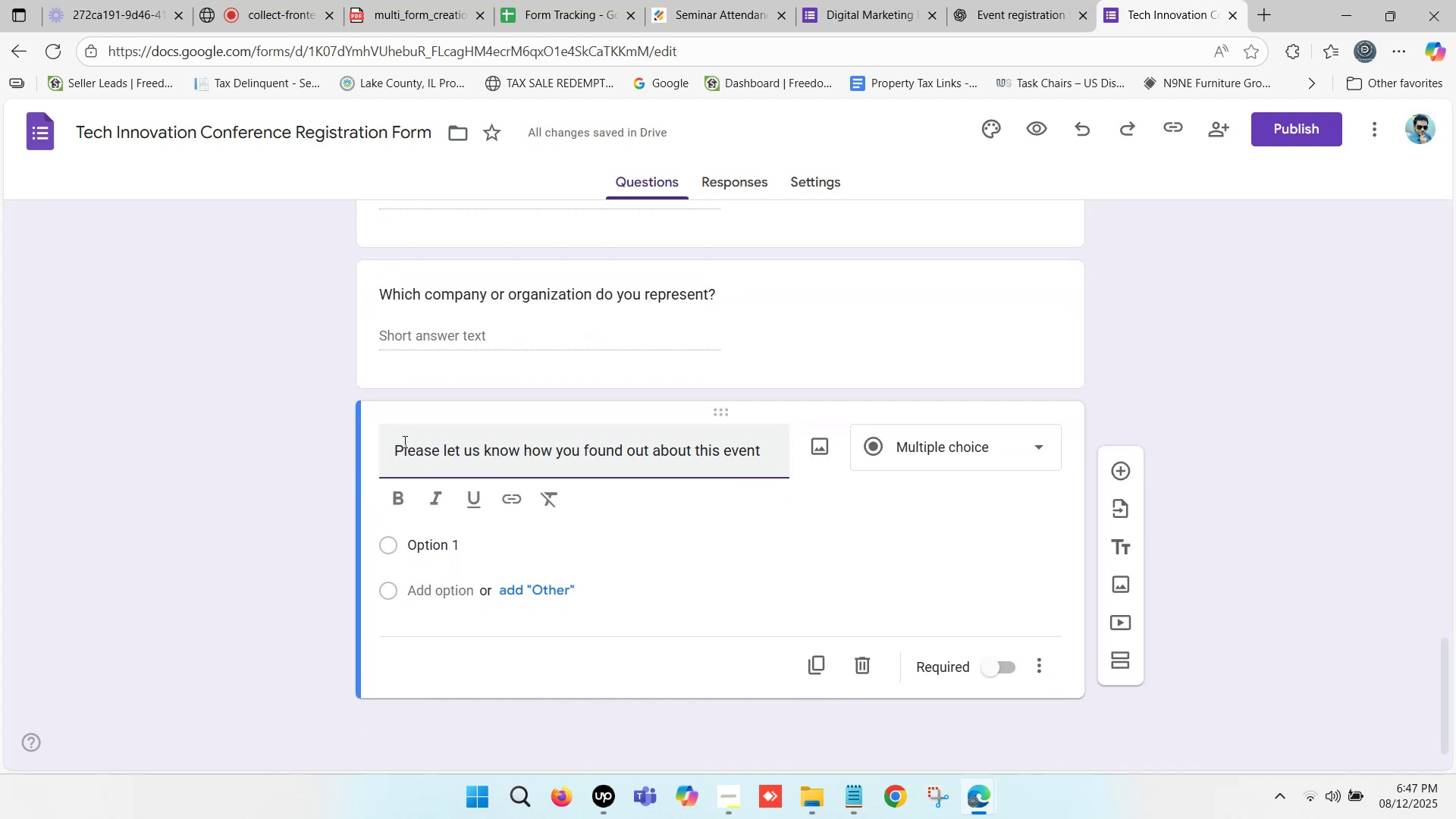 
key(Backspace)
 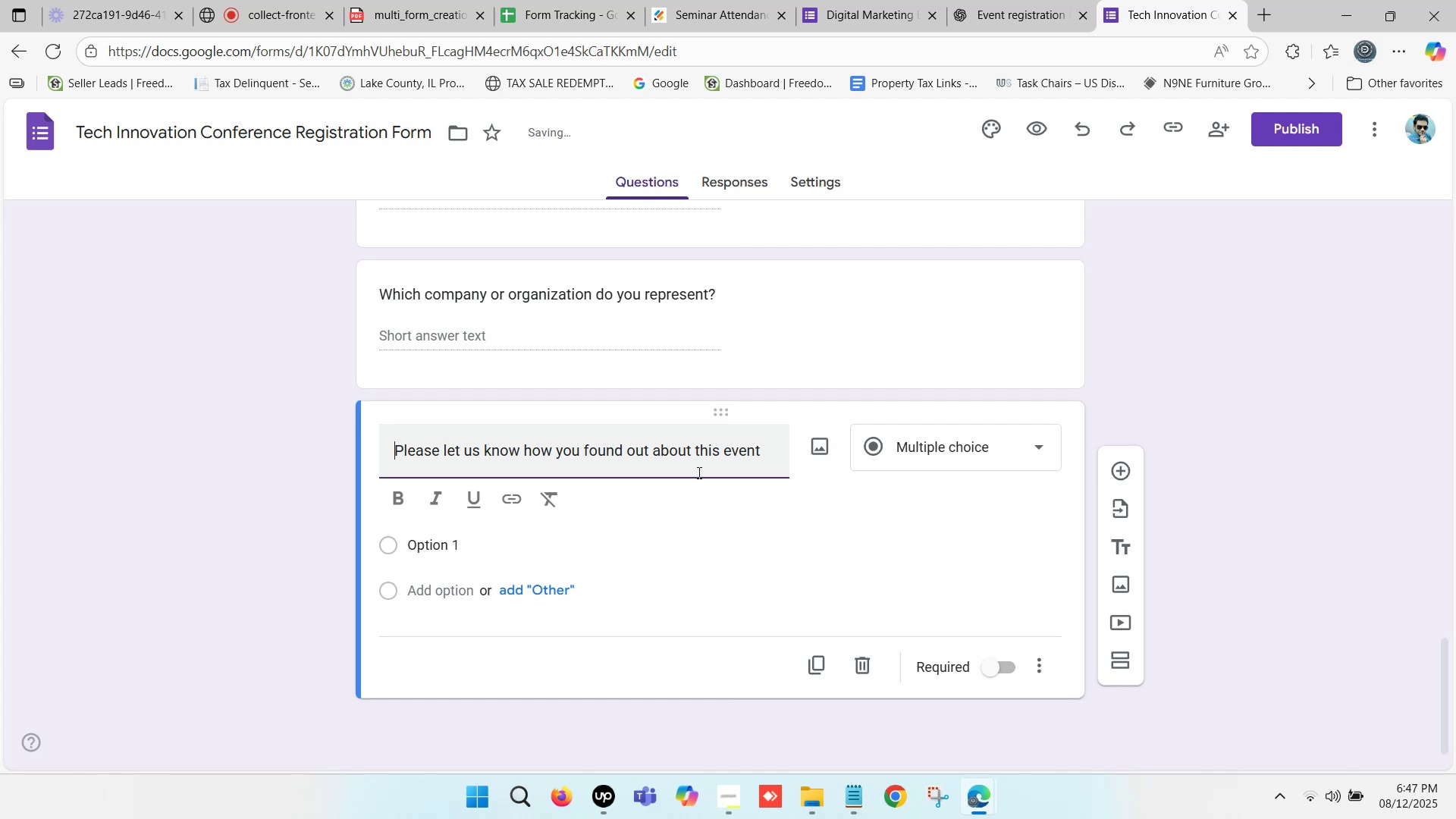 
left_click([767, 449])
 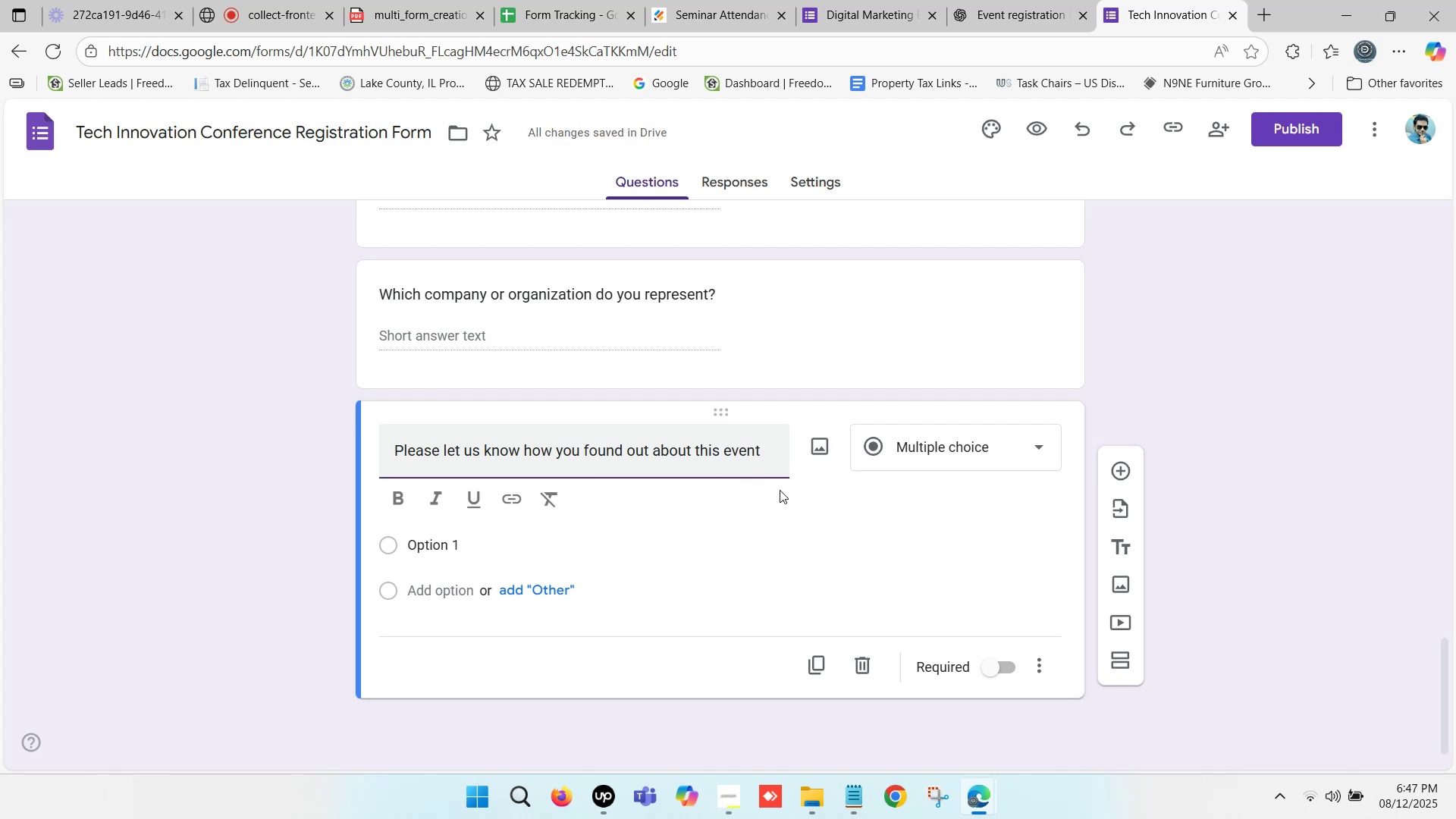 
key(Backspace)
 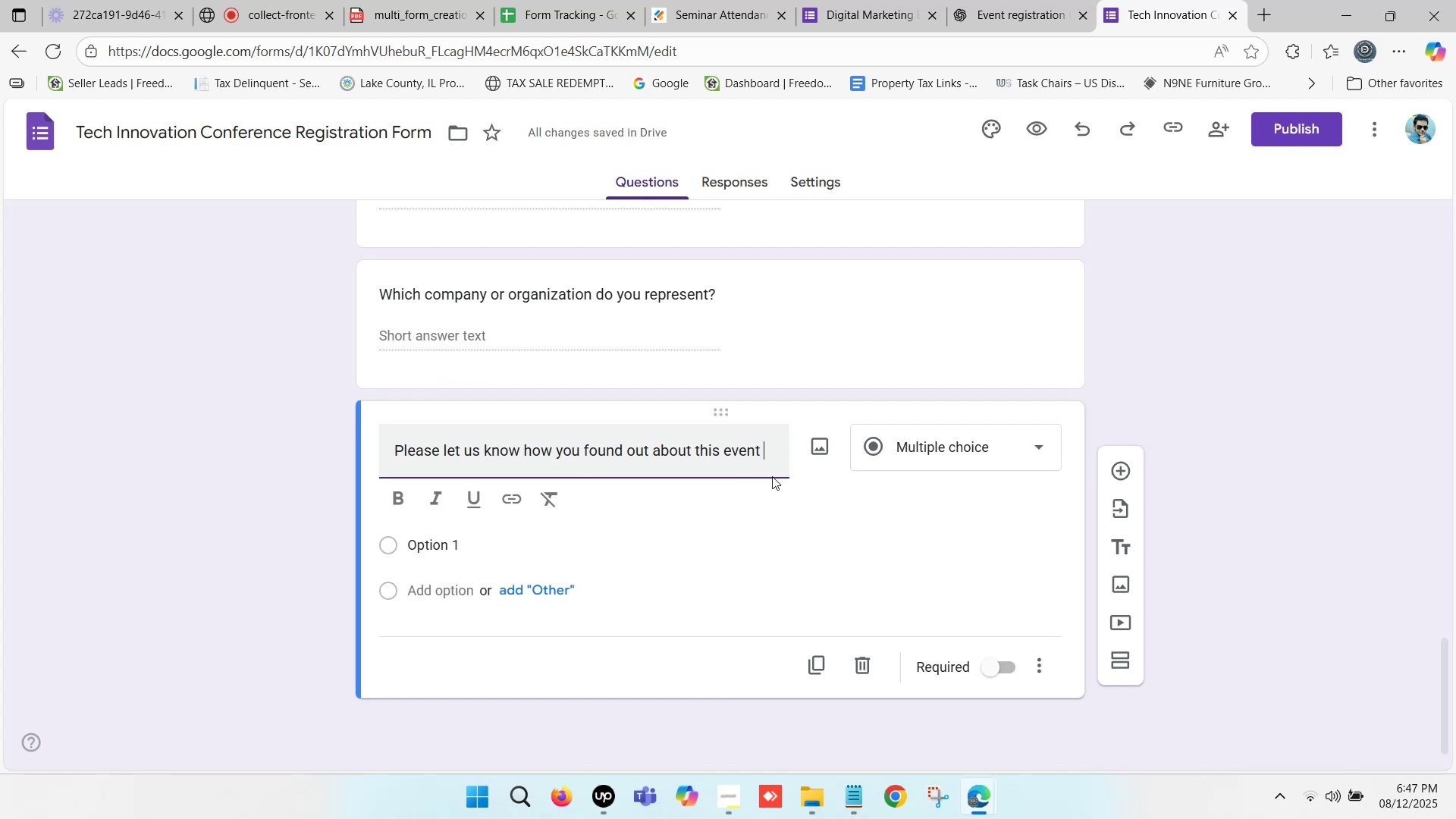 
key(Backspace)
 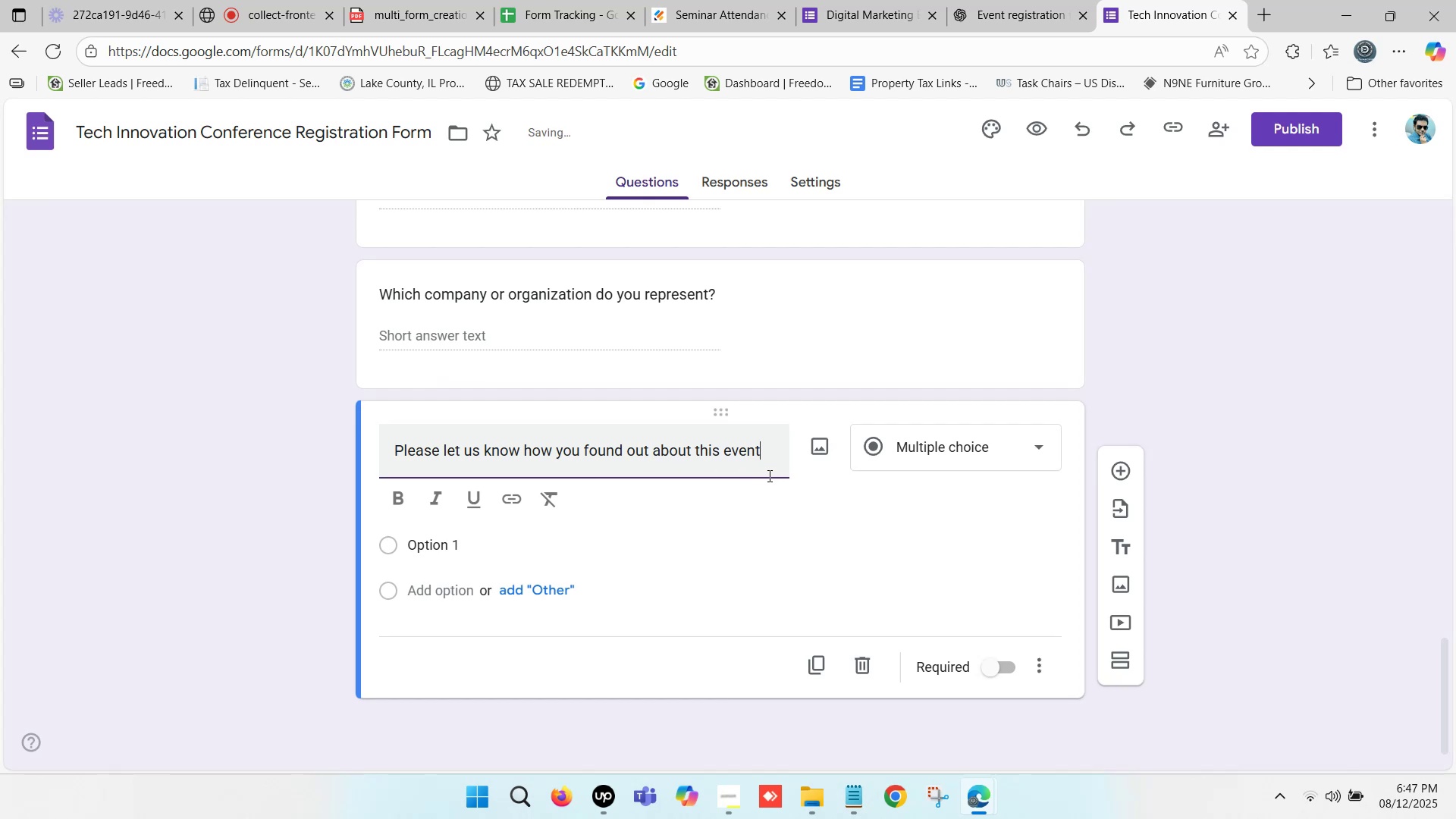 
key(Shift+Slash)
 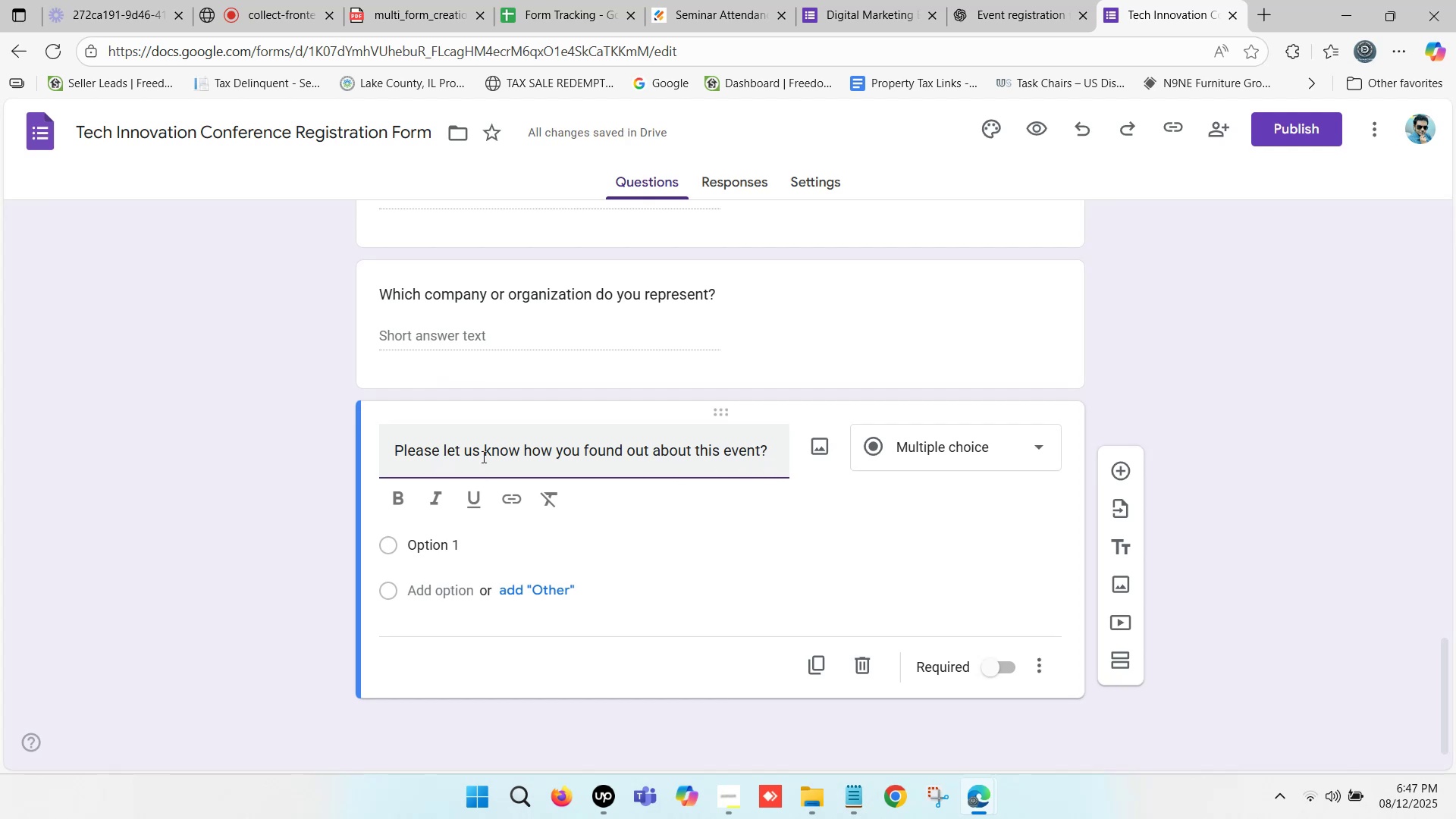 
left_click([515, 443])
 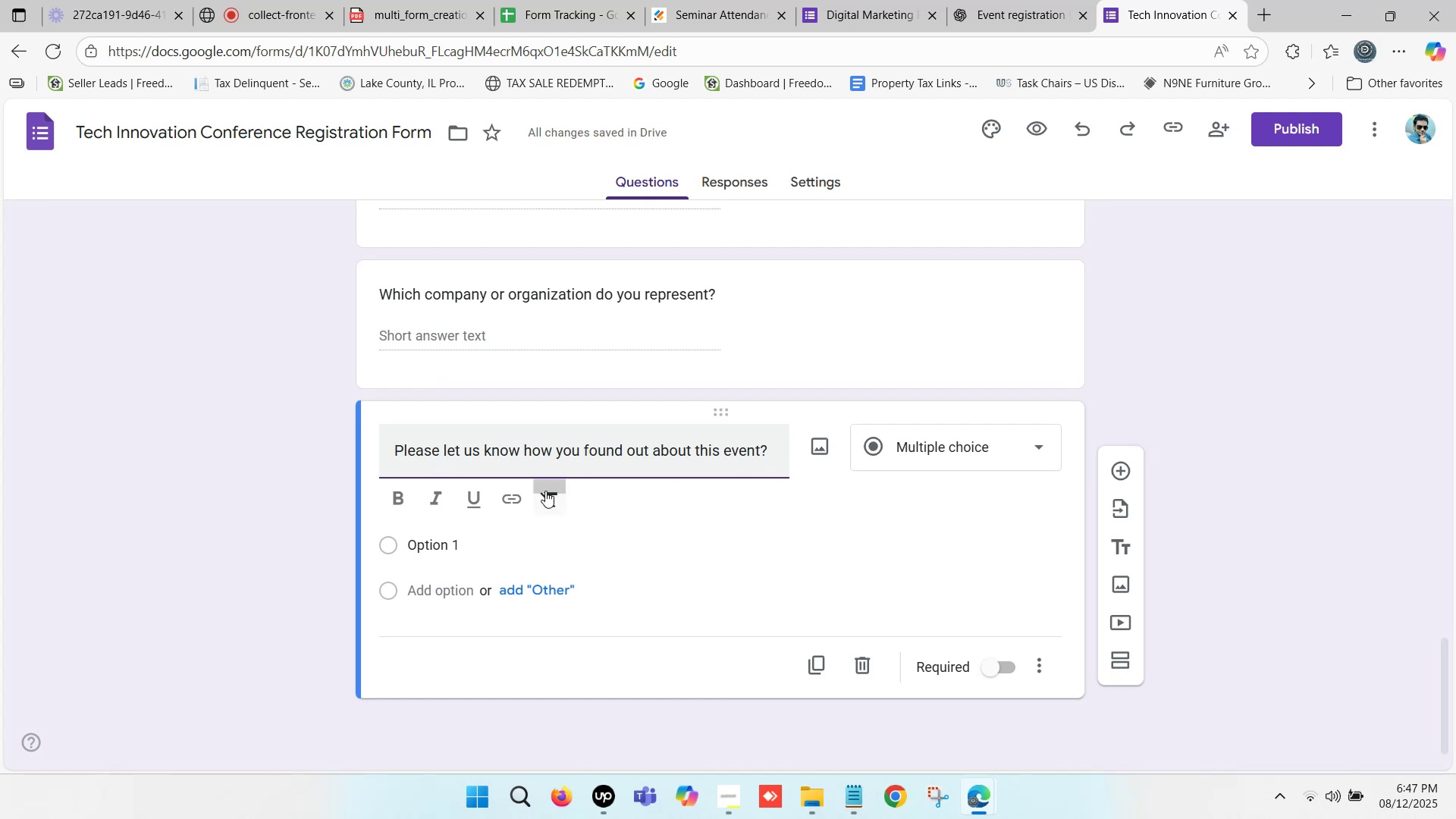 
key(Comma)
 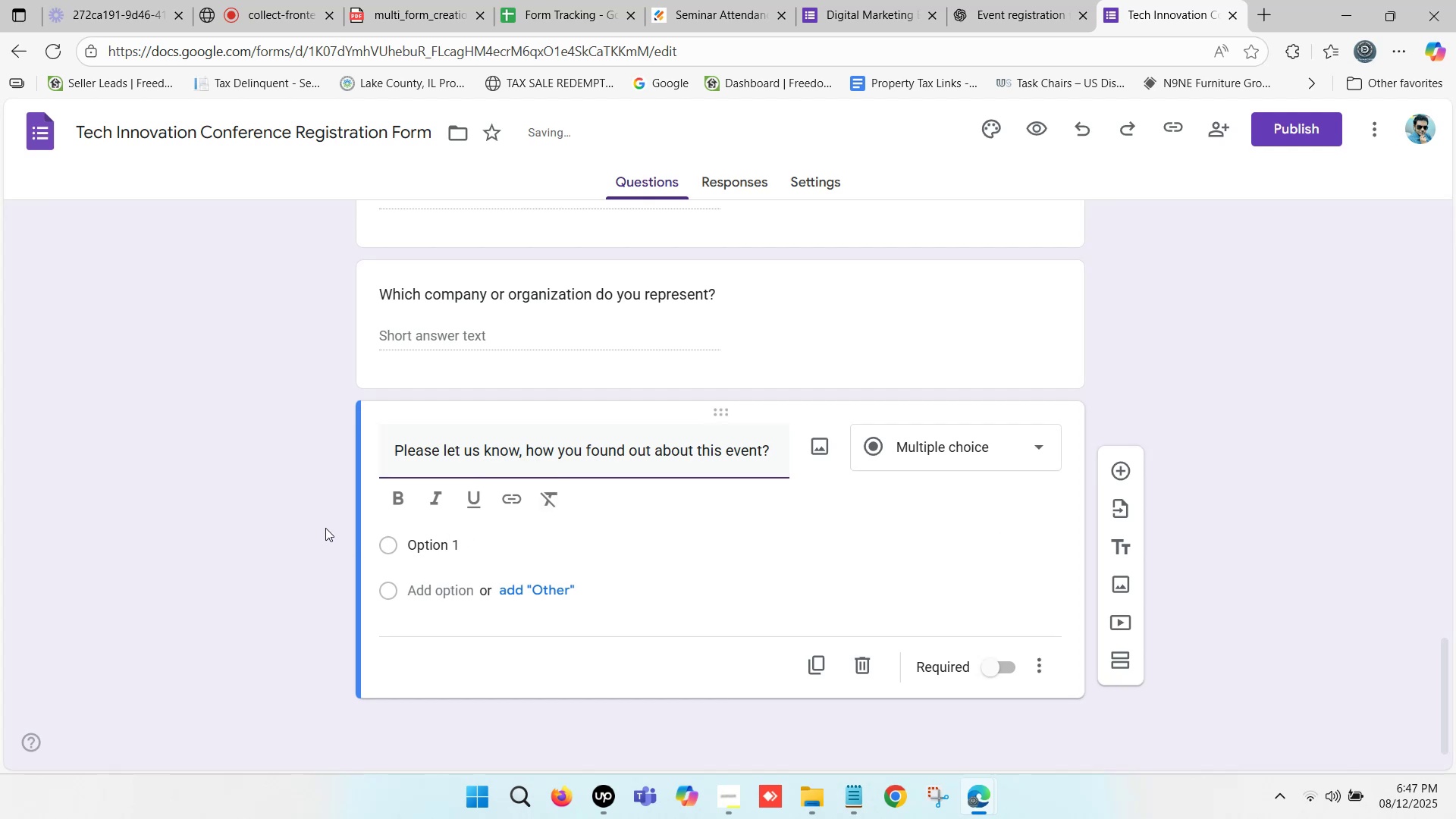 
left_click([324, 524])
 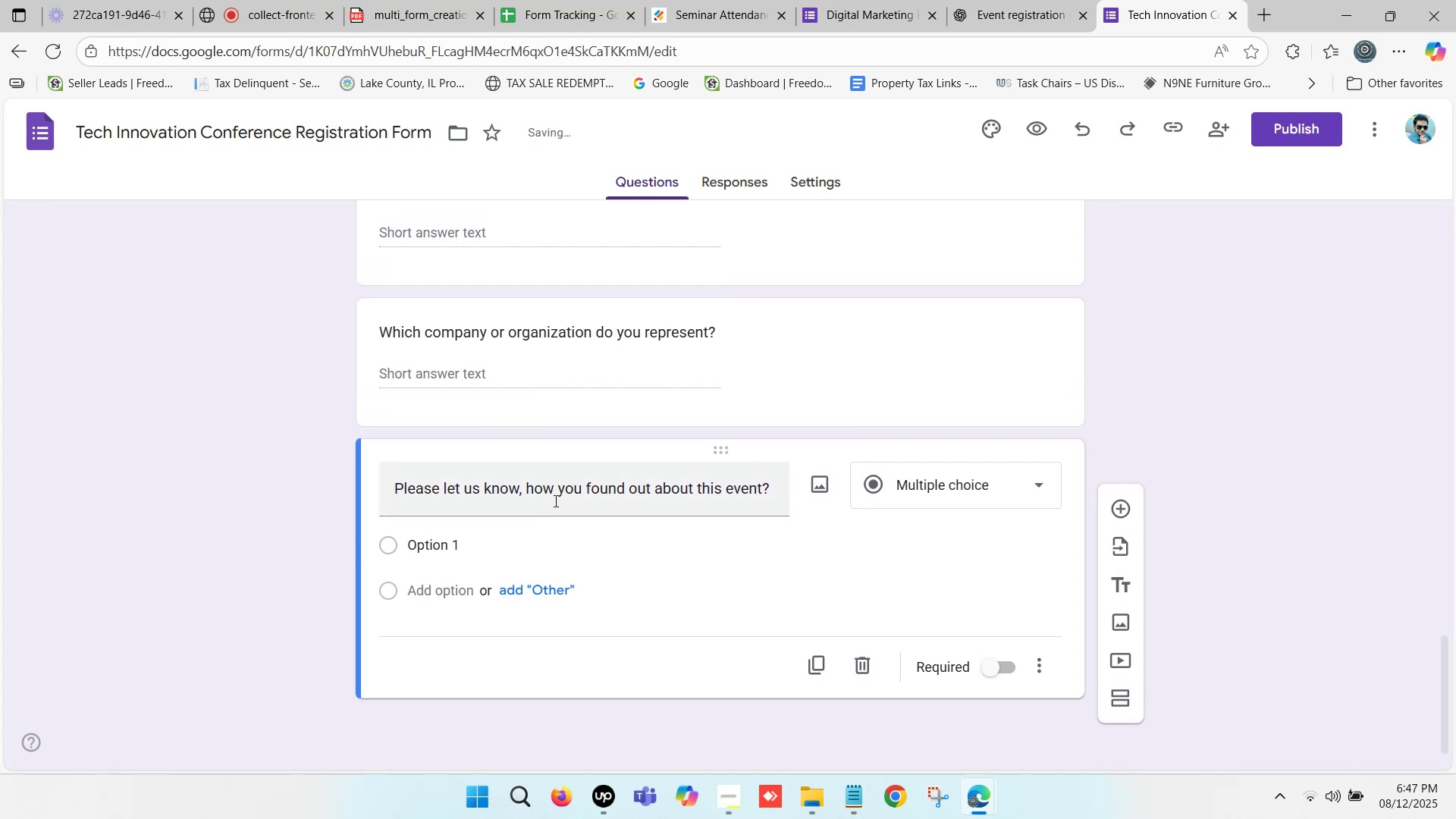 
scroll: coordinate [556, 500], scroll_direction: down, amount: 1.0
 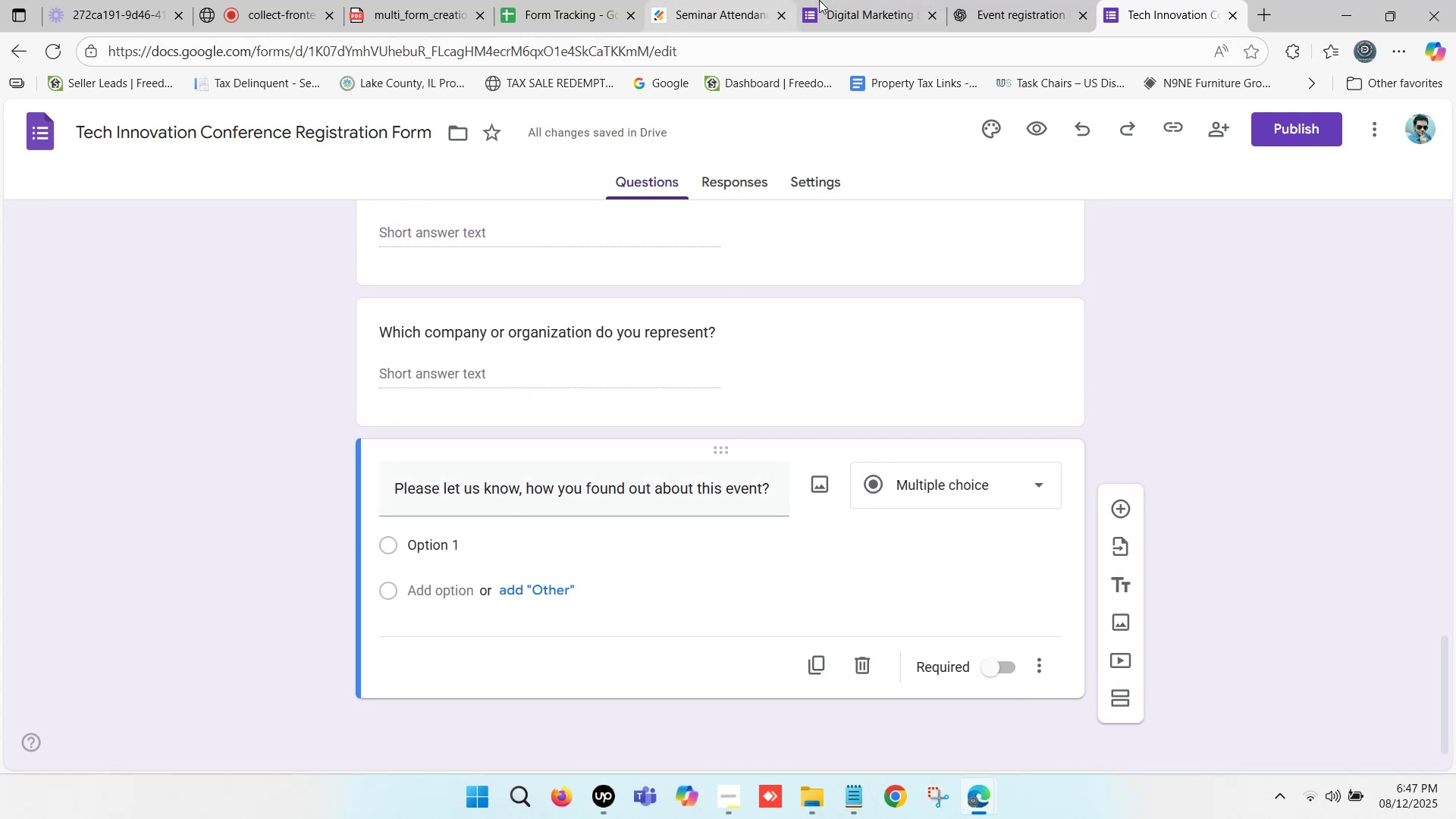 
left_click([1015, 0])
 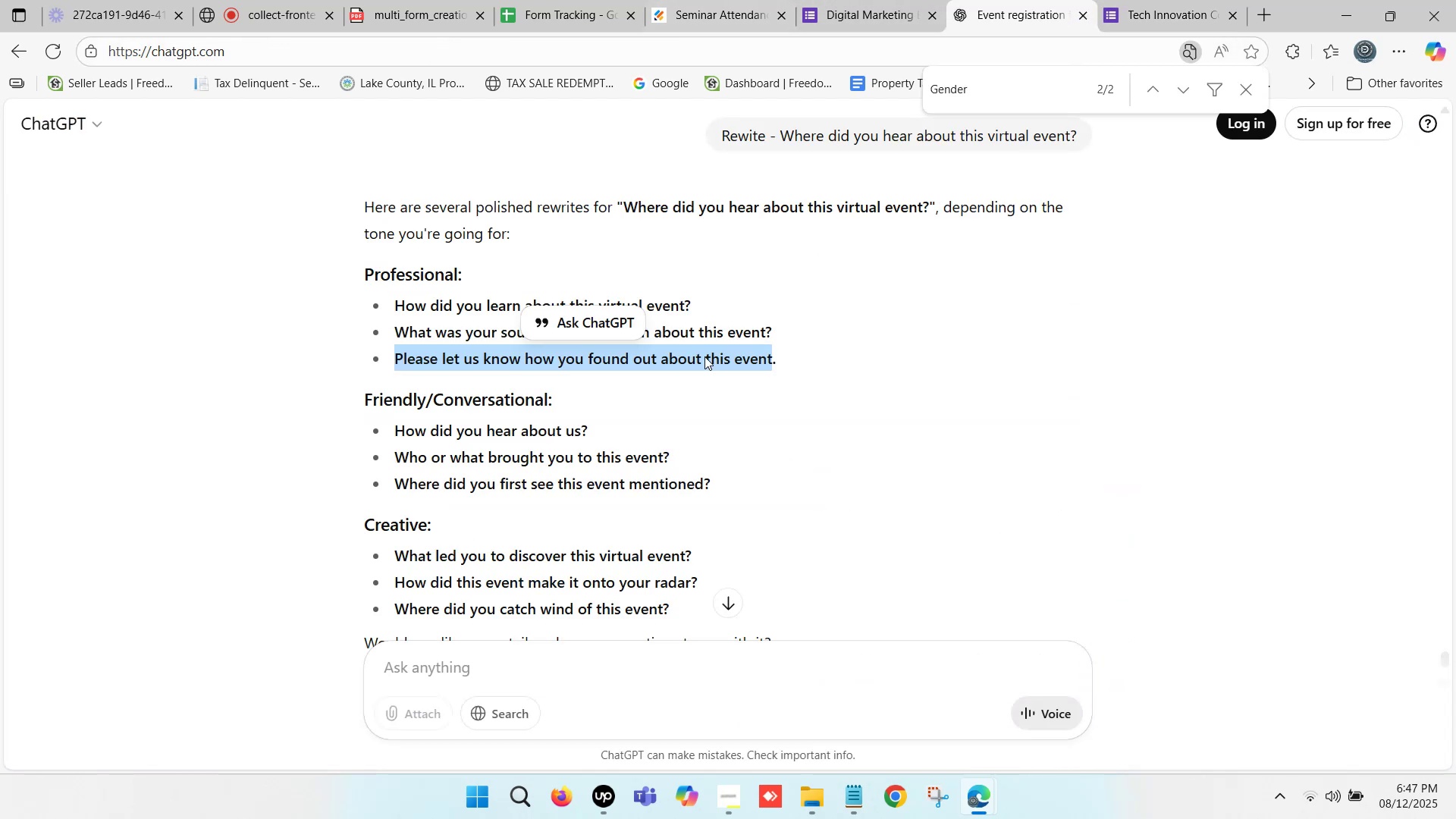 
scroll: coordinate [618, 406], scroll_direction: down, amount: 2.0
 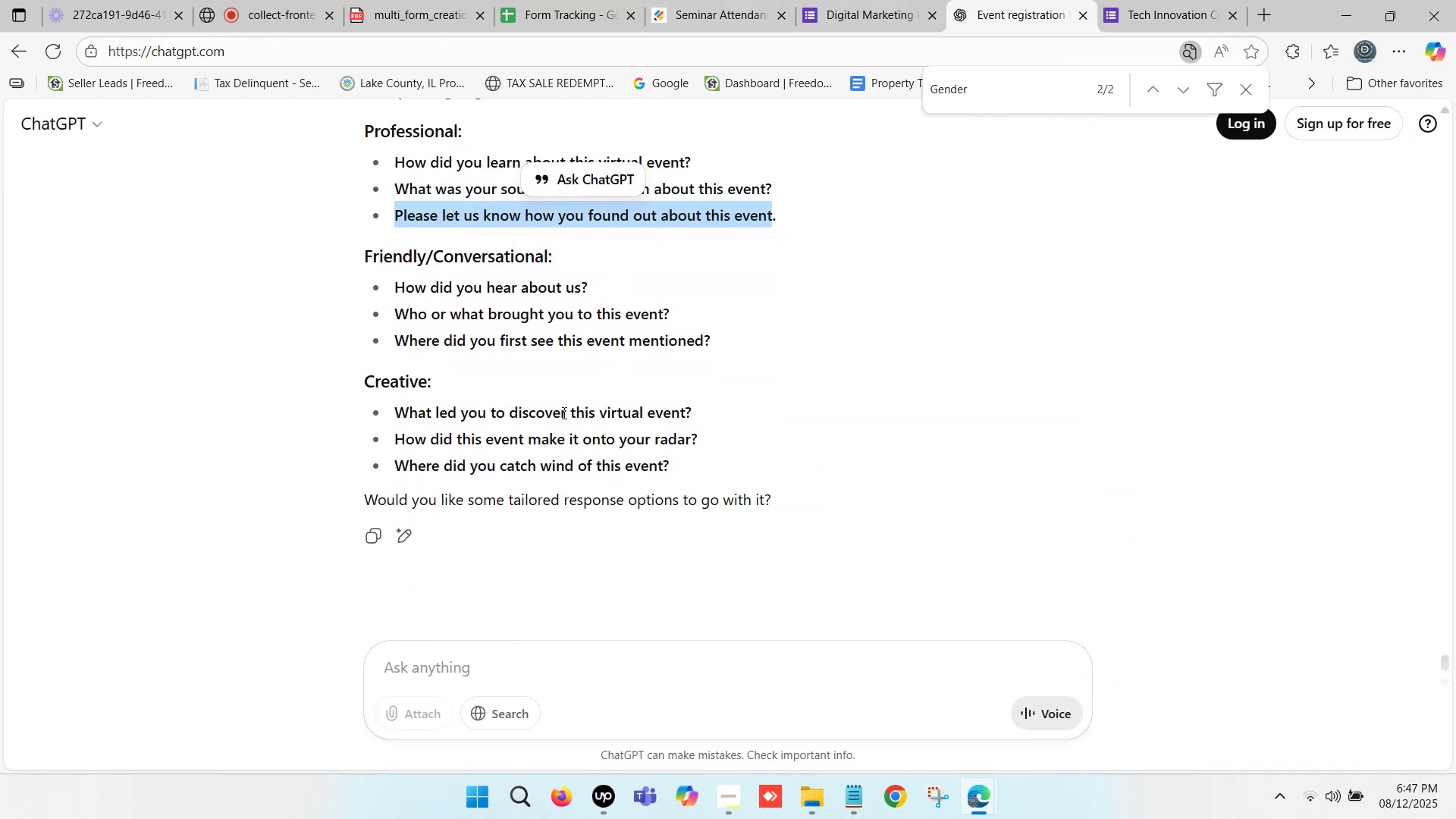 
scroll: coordinate [561, 407], scroll_direction: up, amount: 1.0
 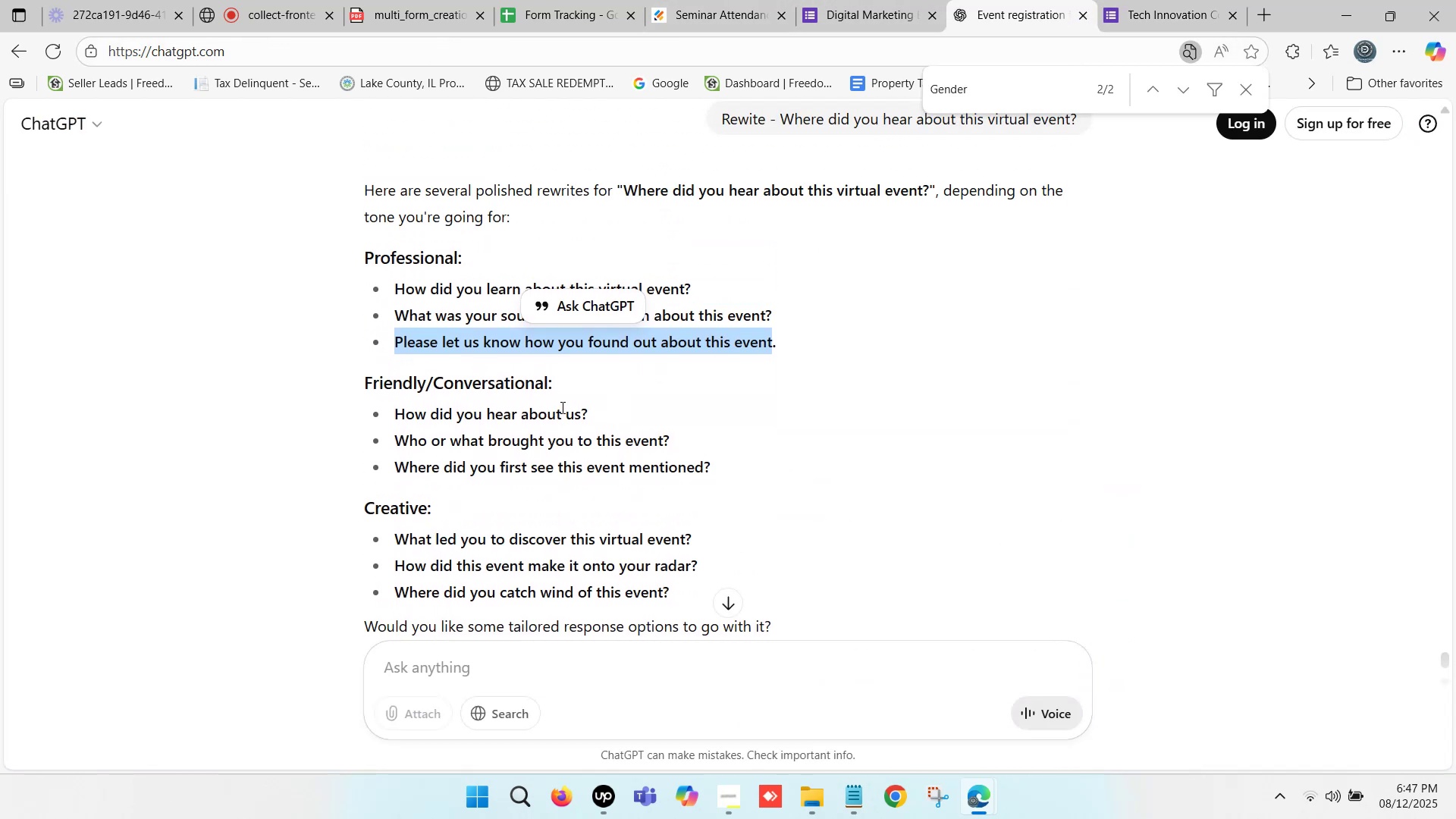 
scroll: coordinate [557, 400], scroll_direction: down, amount: 4.0
 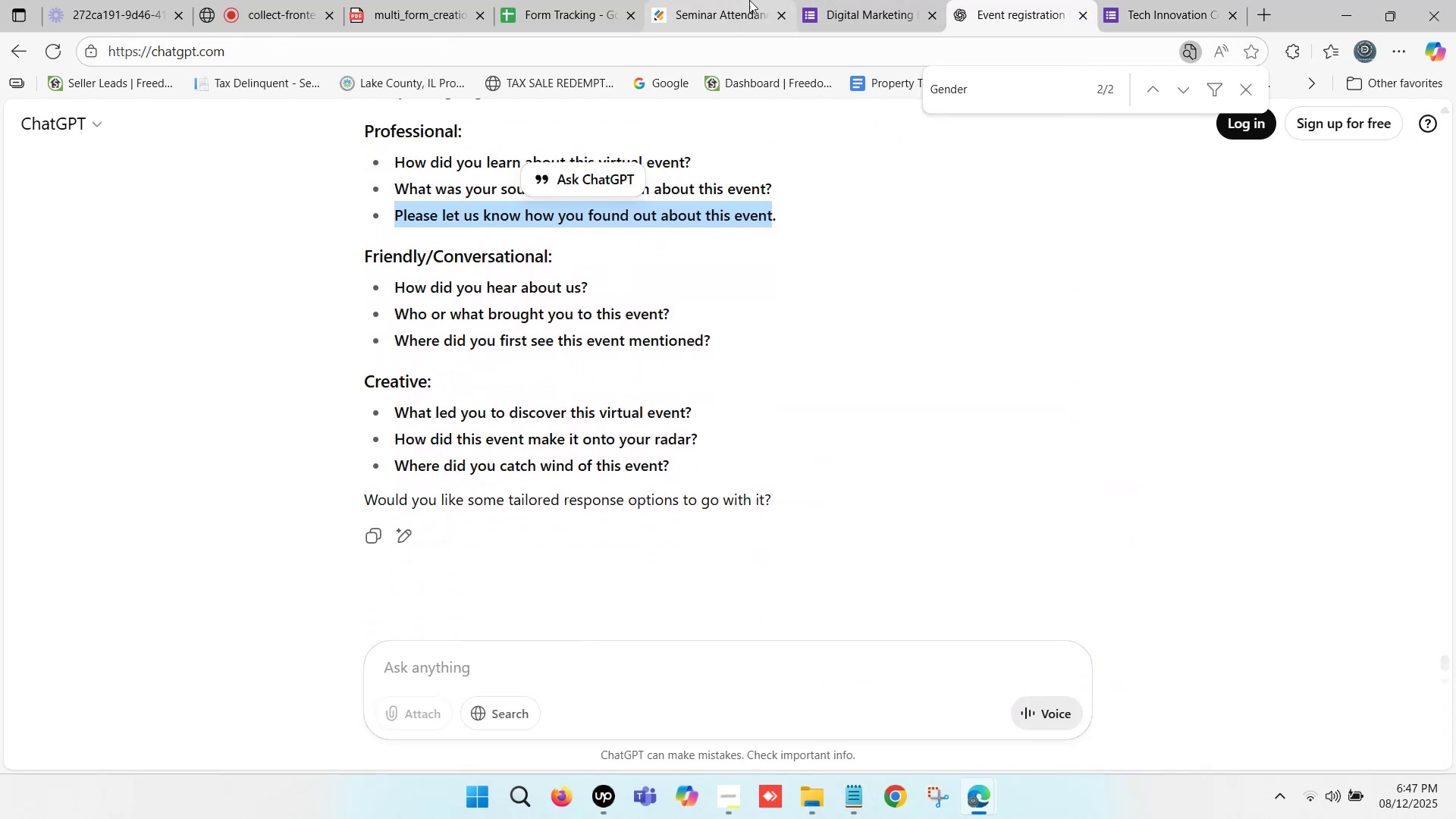 
left_click([735, 0])
 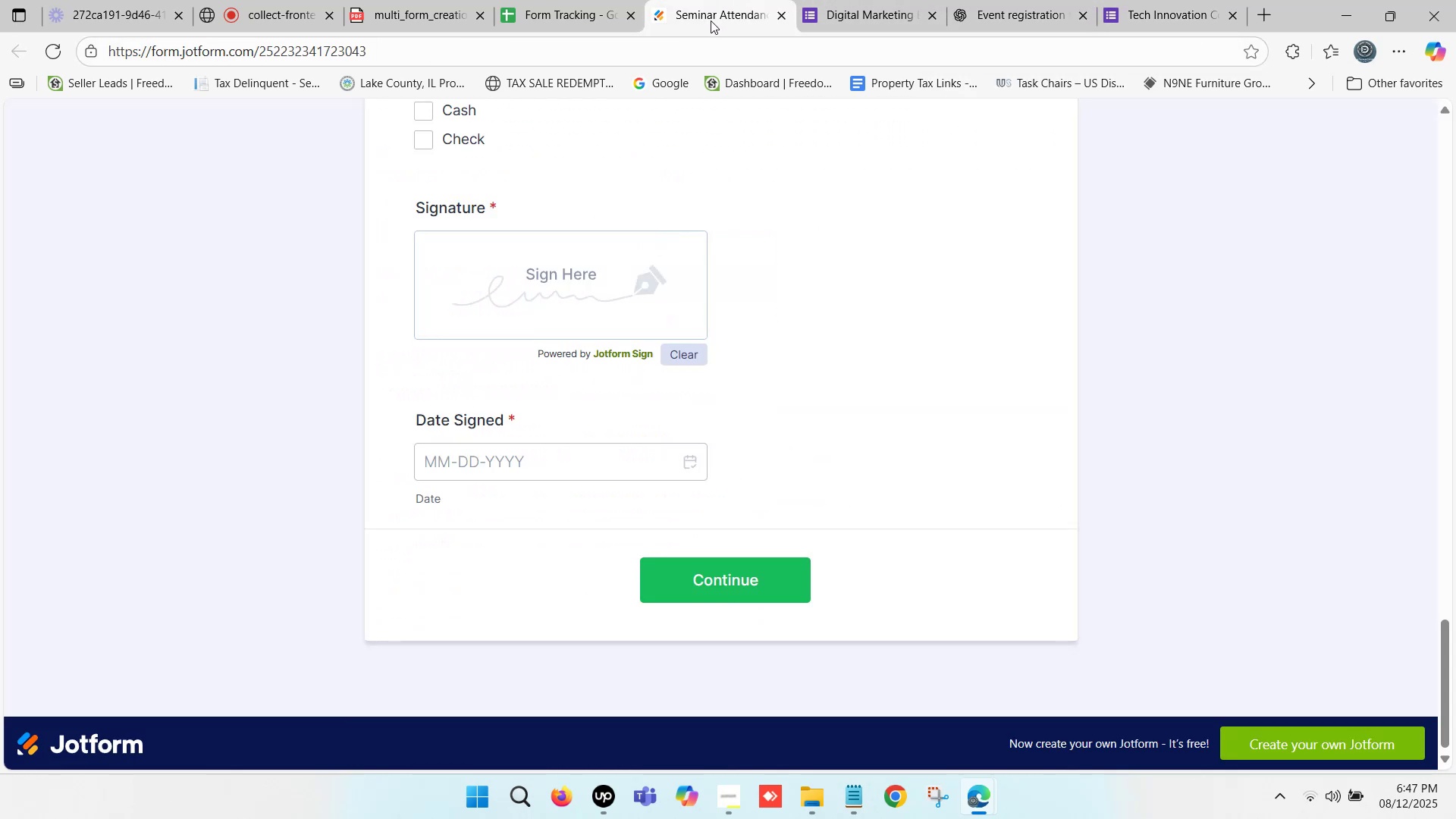 
scroll: coordinate [617, 274], scroll_direction: up, amount: 2.0
 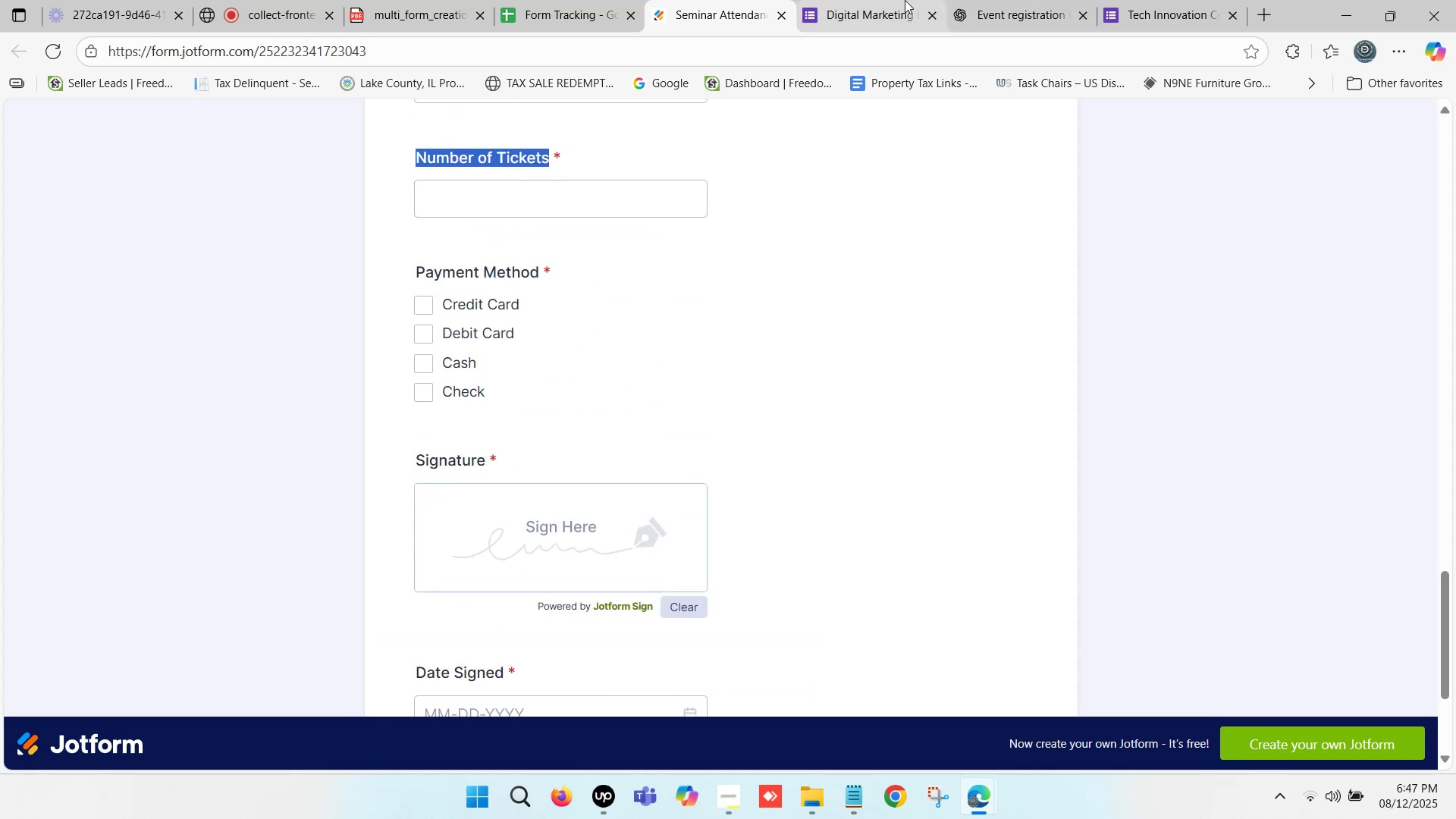 
left_click([733, 0])
 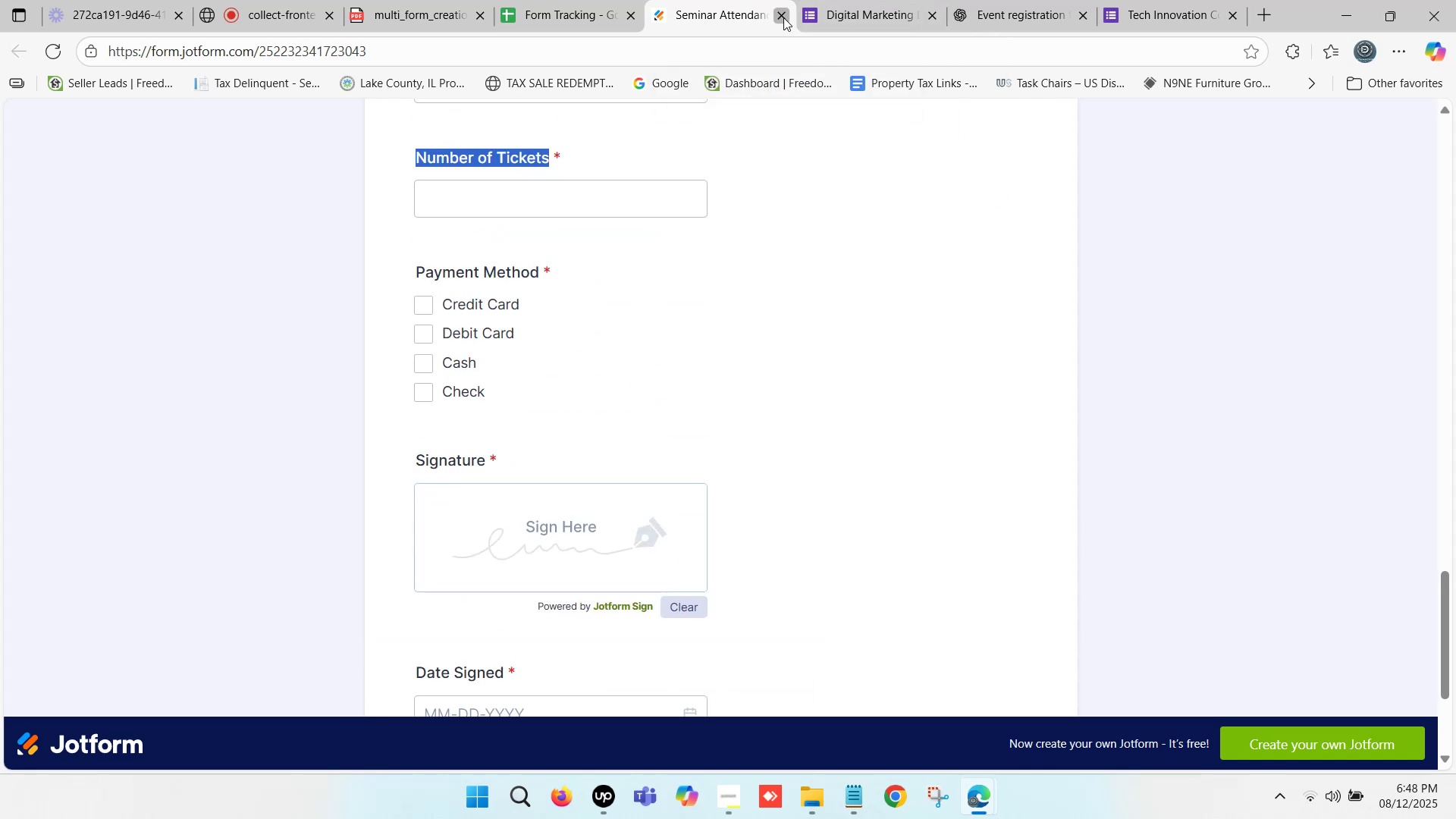 
left_click([783, 17])
 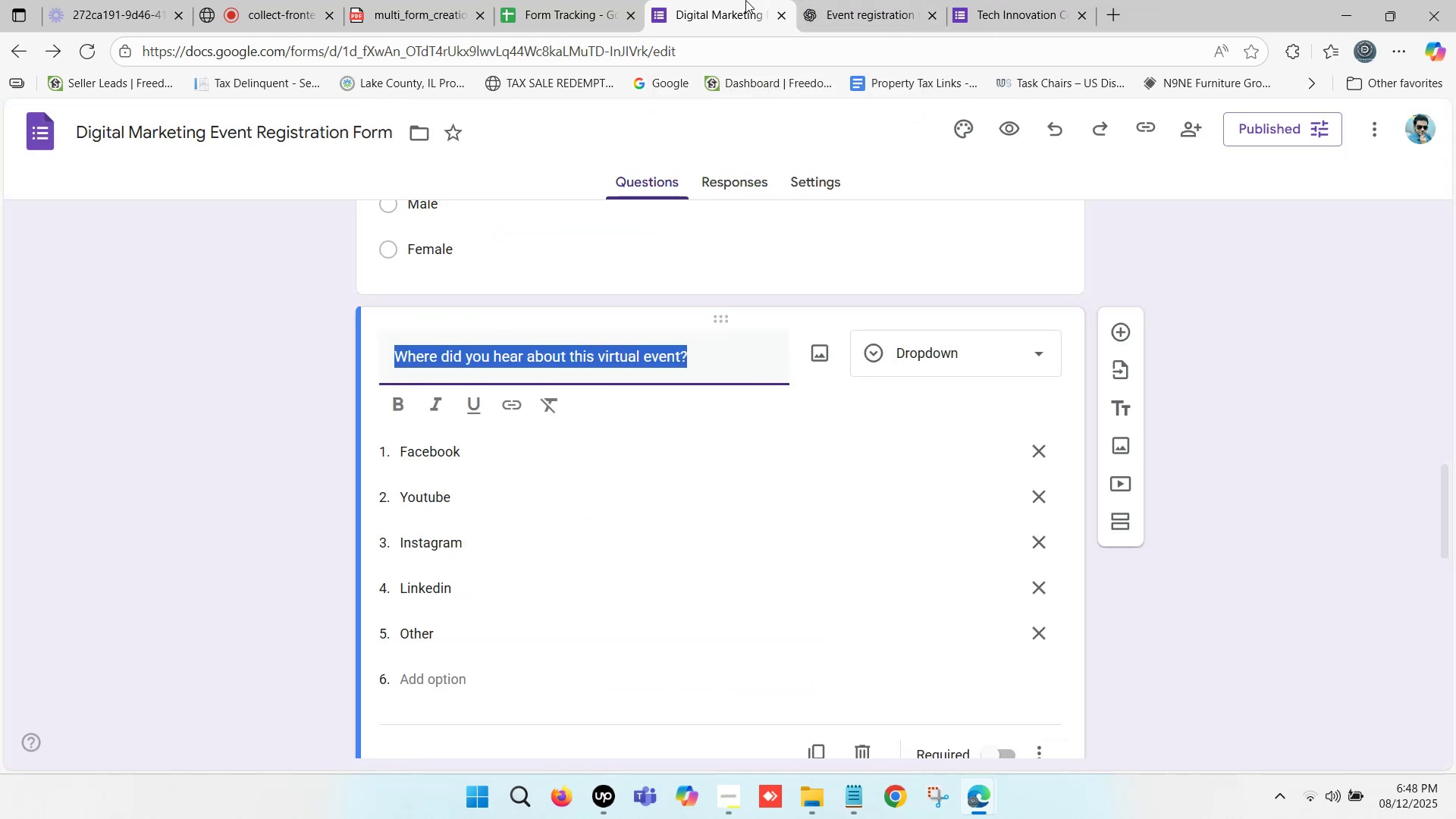 
left_click([739, 0])
 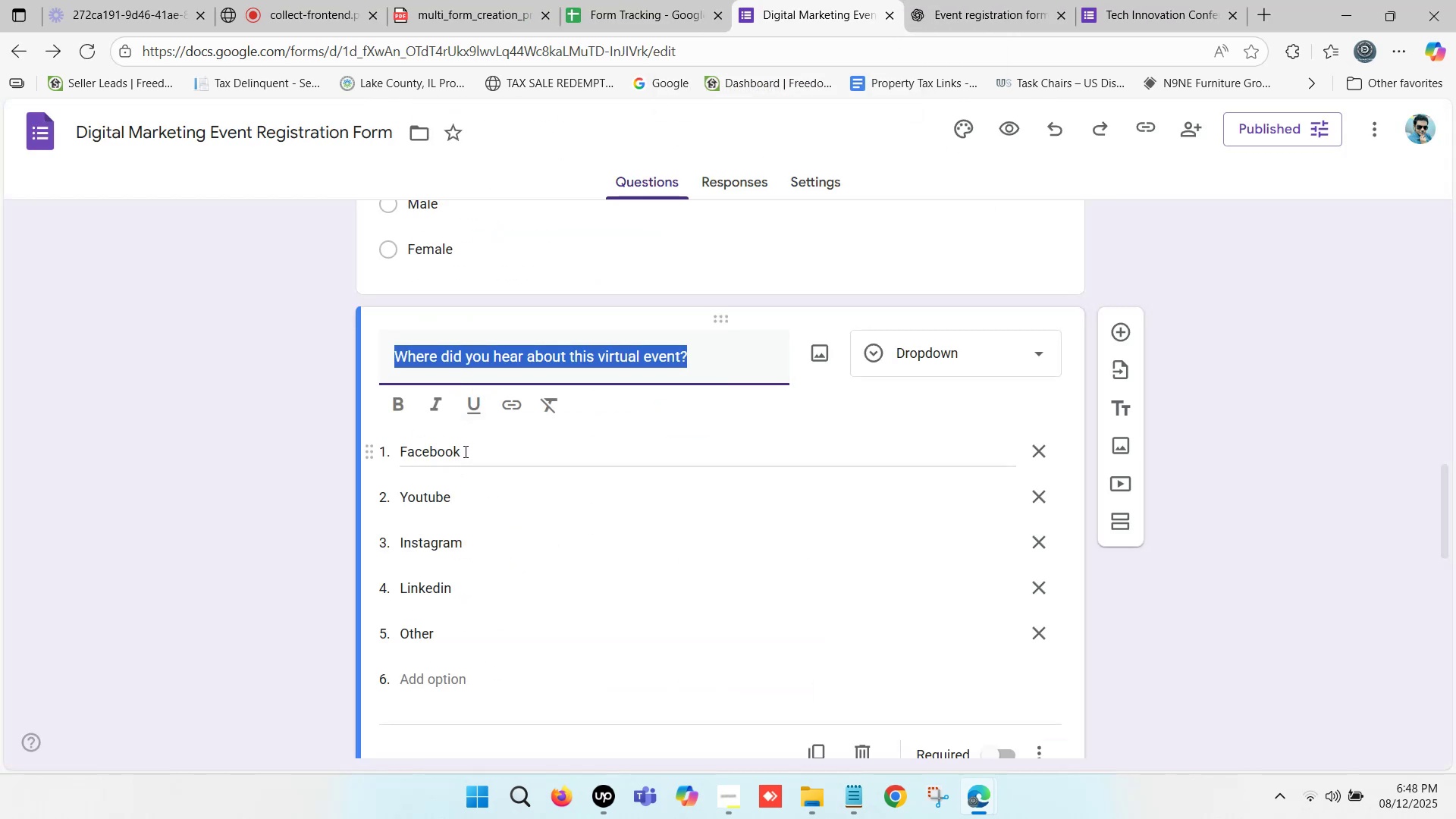 
left_click_drag(start_coordinate=[464, 451], to_coordinate=[449, 447])
 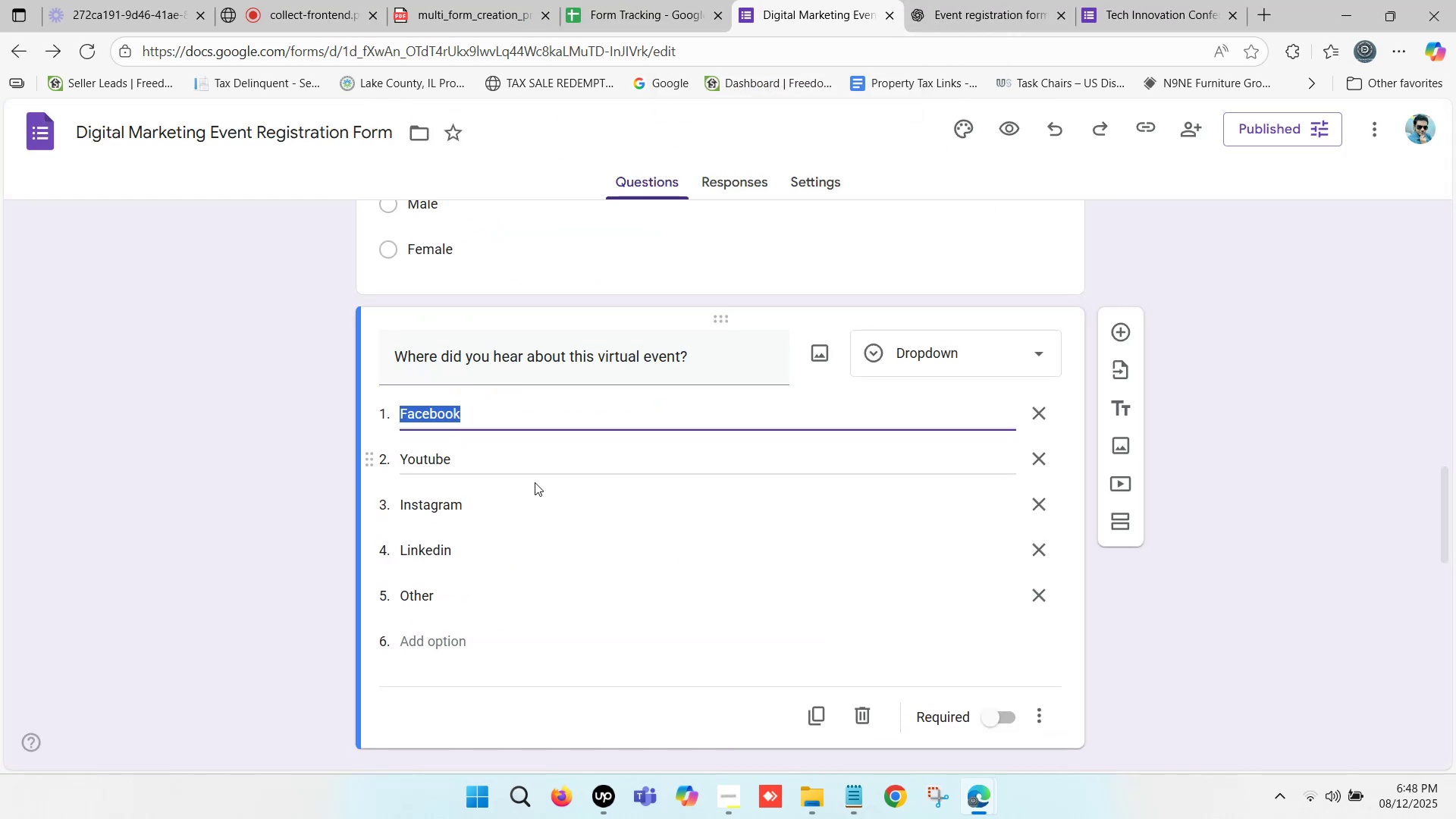 
key(Control+C)
 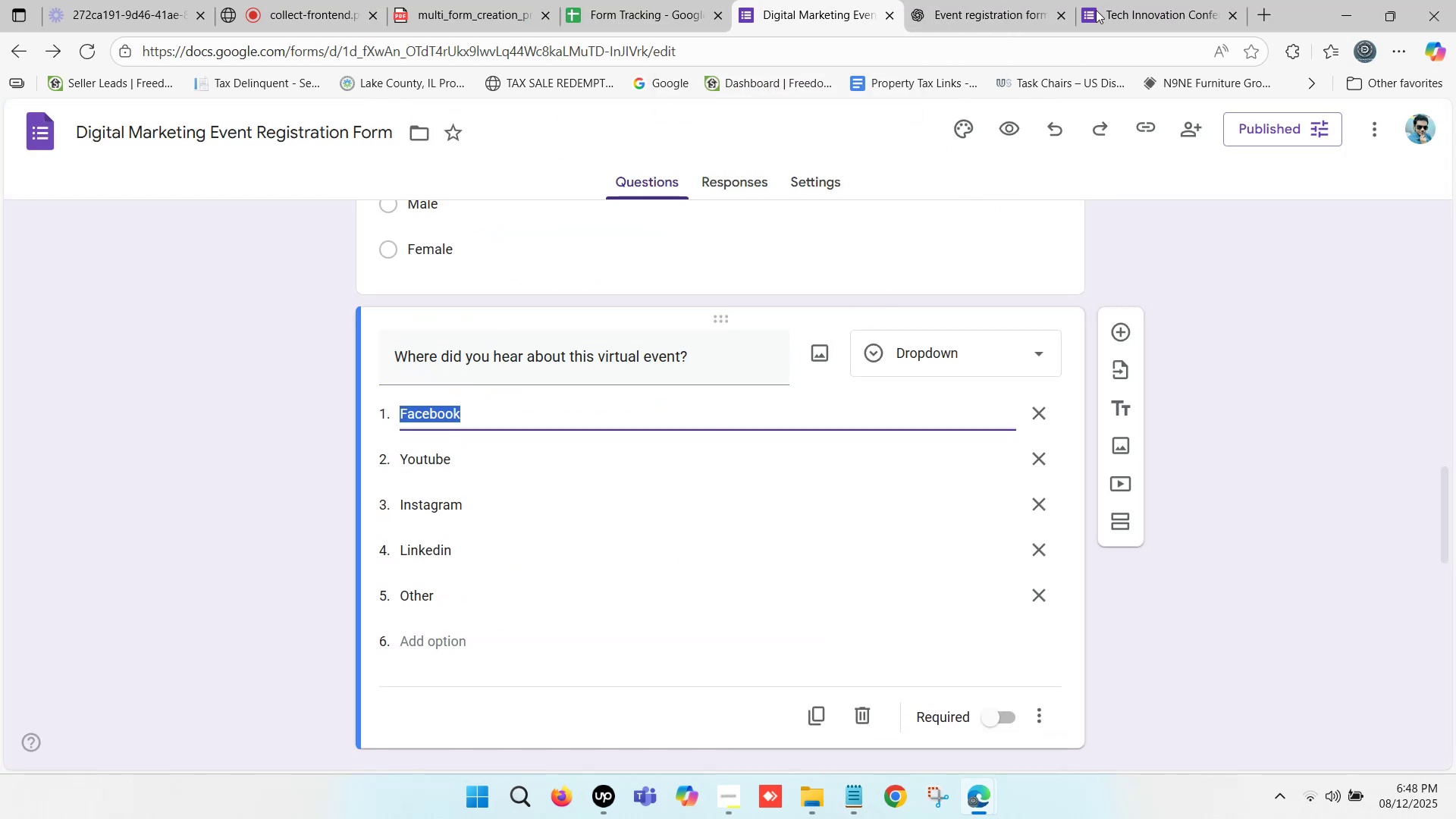 
left_click([1134, 0])
 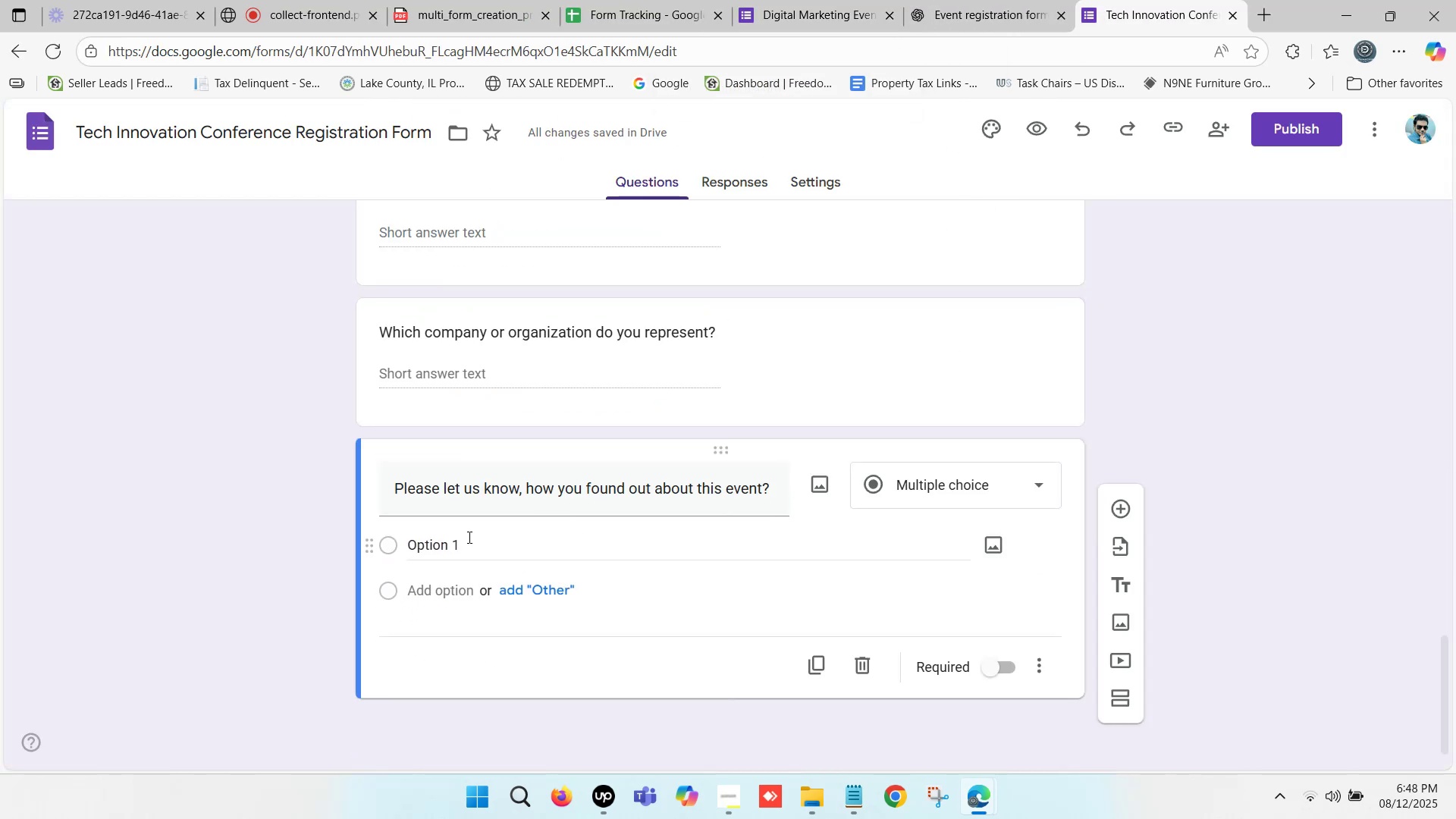 
left_click([437, 547])
 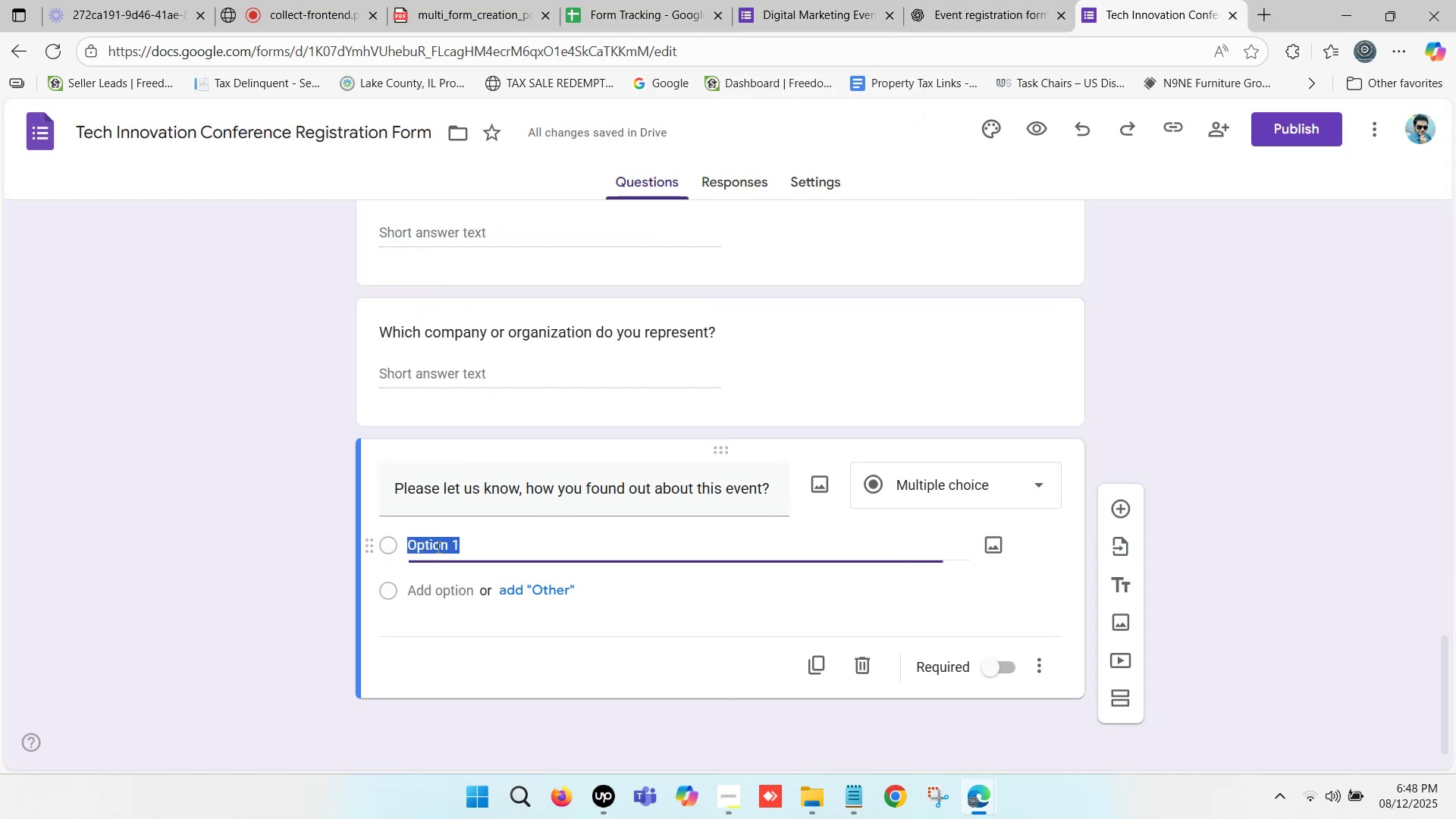 
key(Control+ControlLeft)
 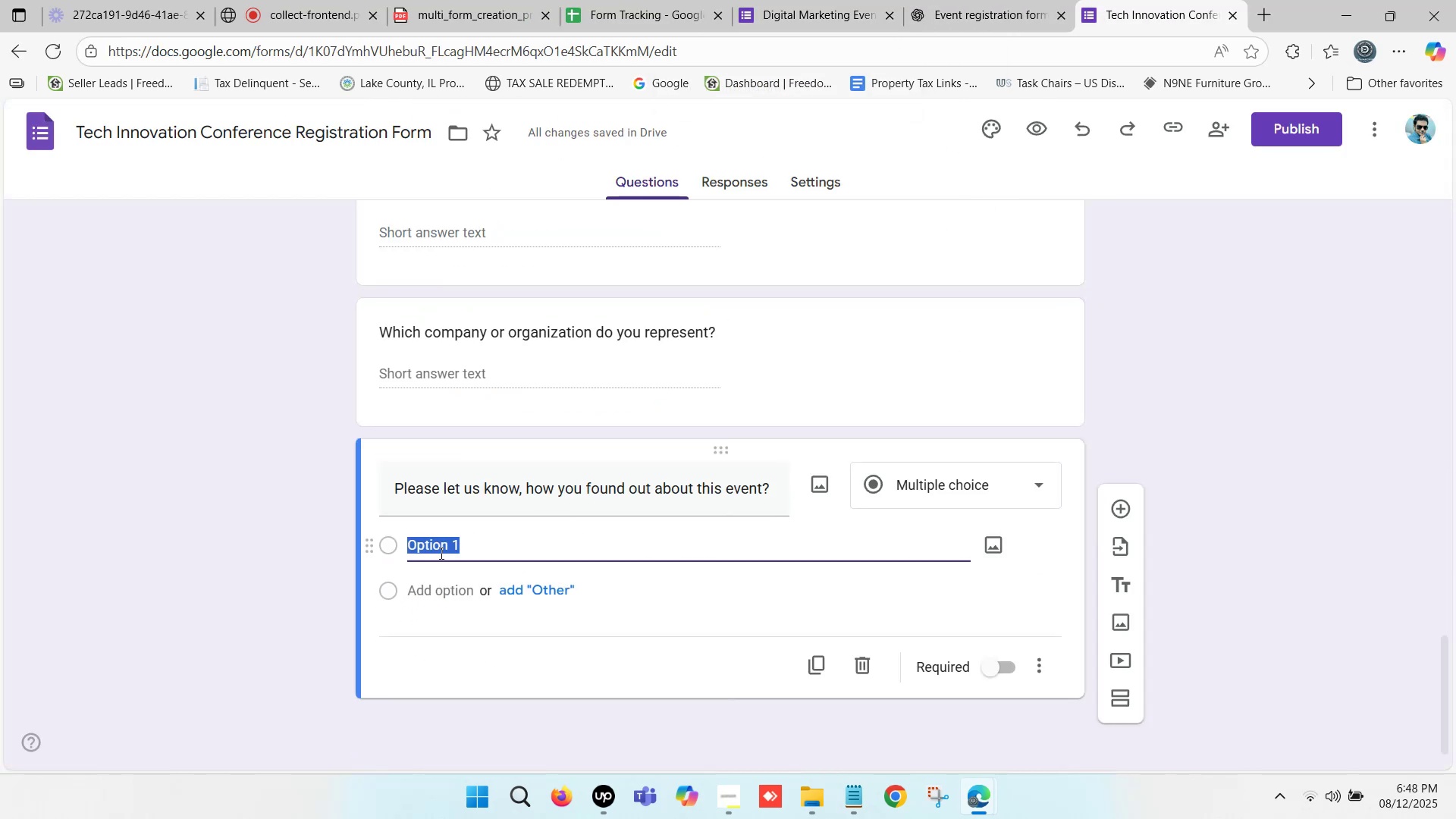 
key(Control+V)
 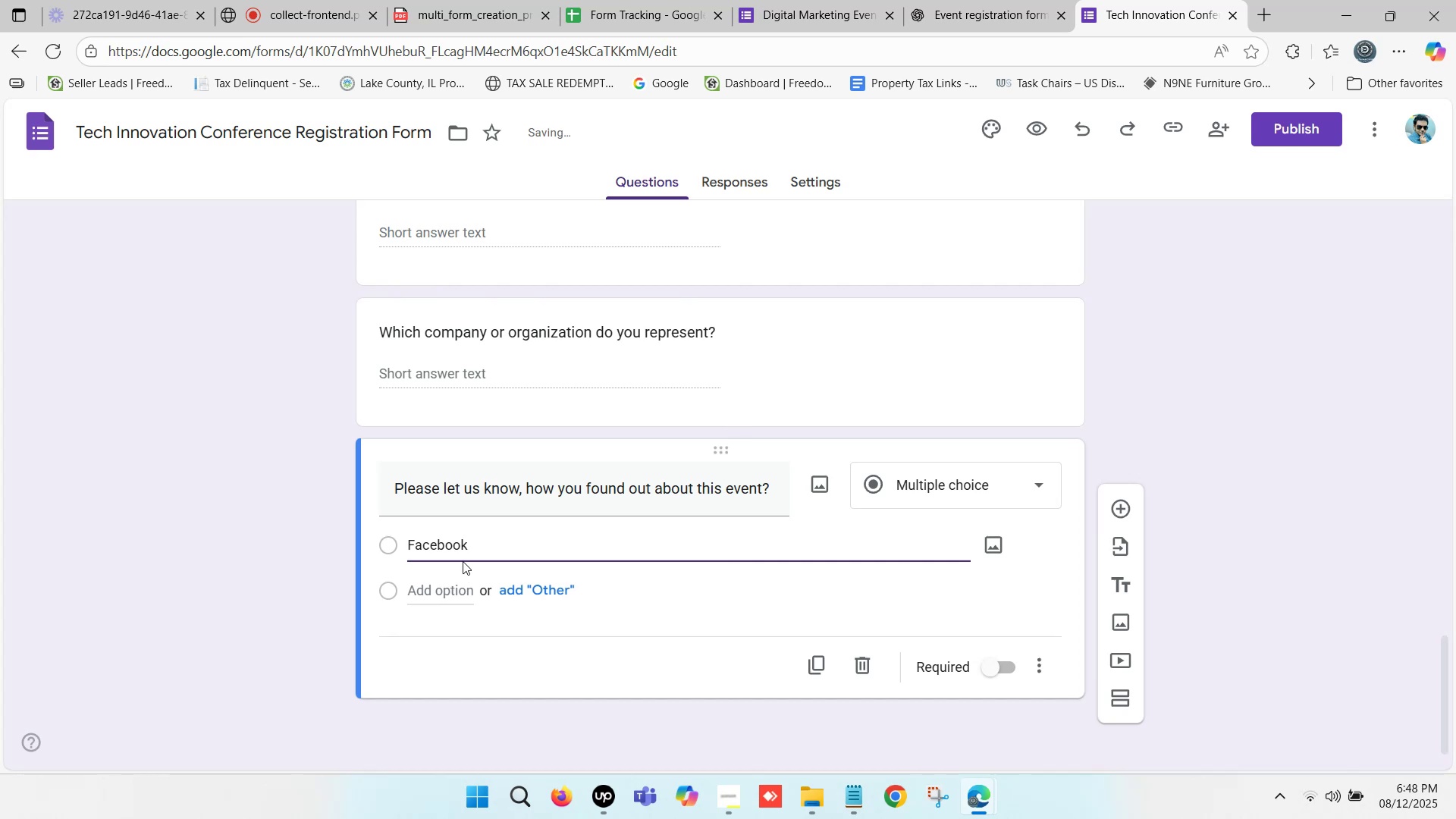 
left_click([463, 547])
 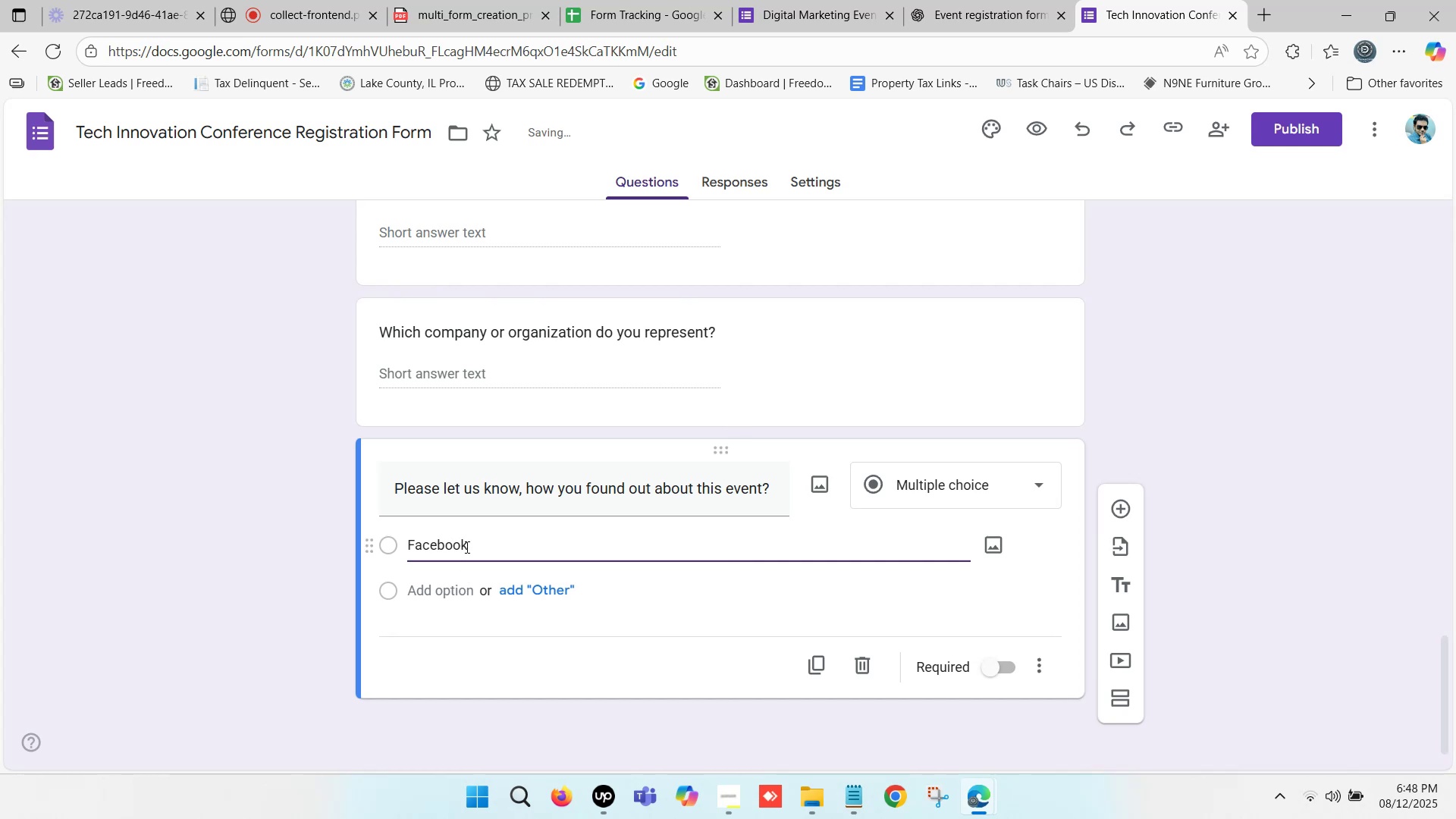 
left_click_drag(start_coordinate=[471, 545], to_coordinate=[409, 538])
 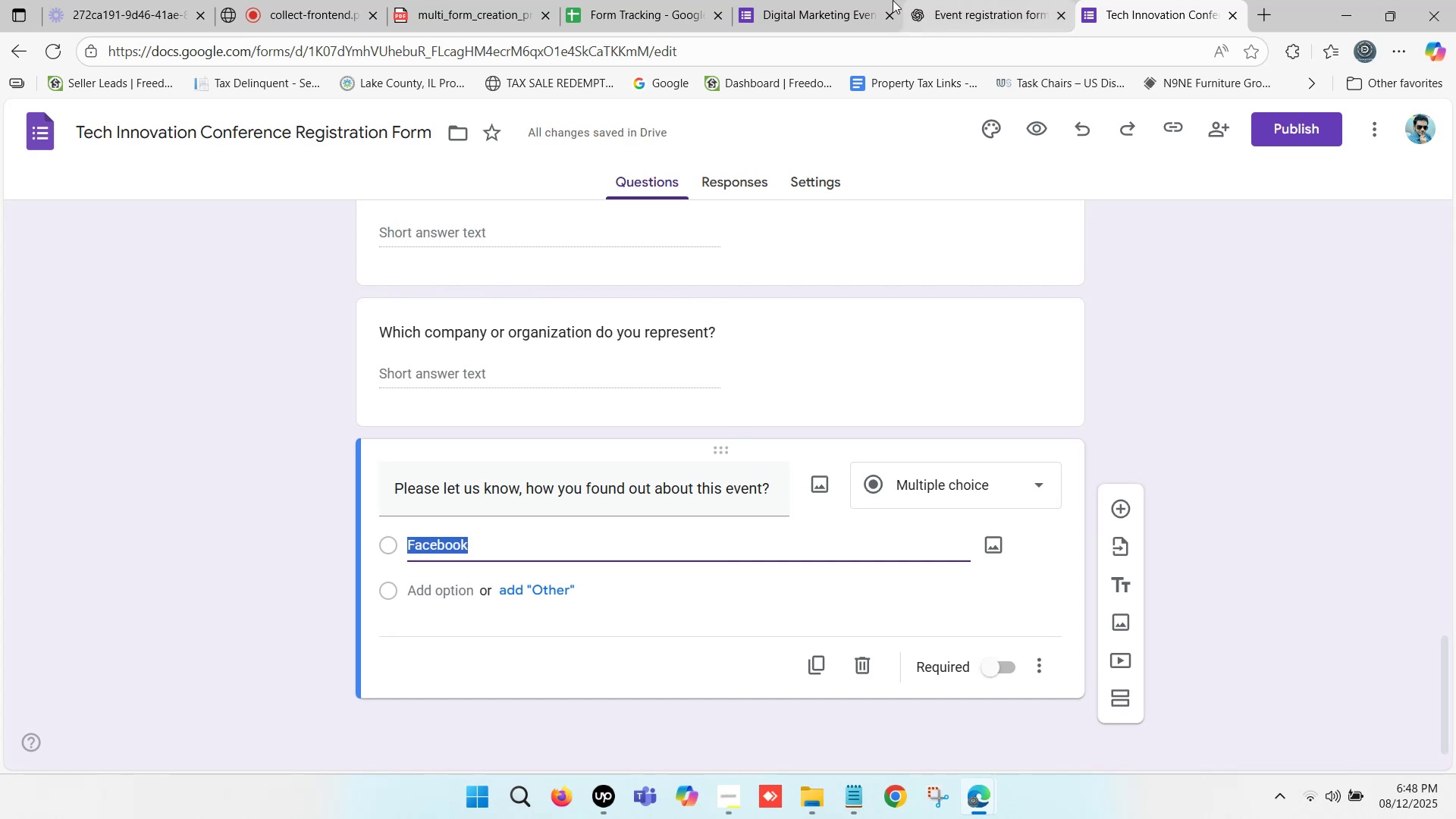 
left_click([867, 0])
 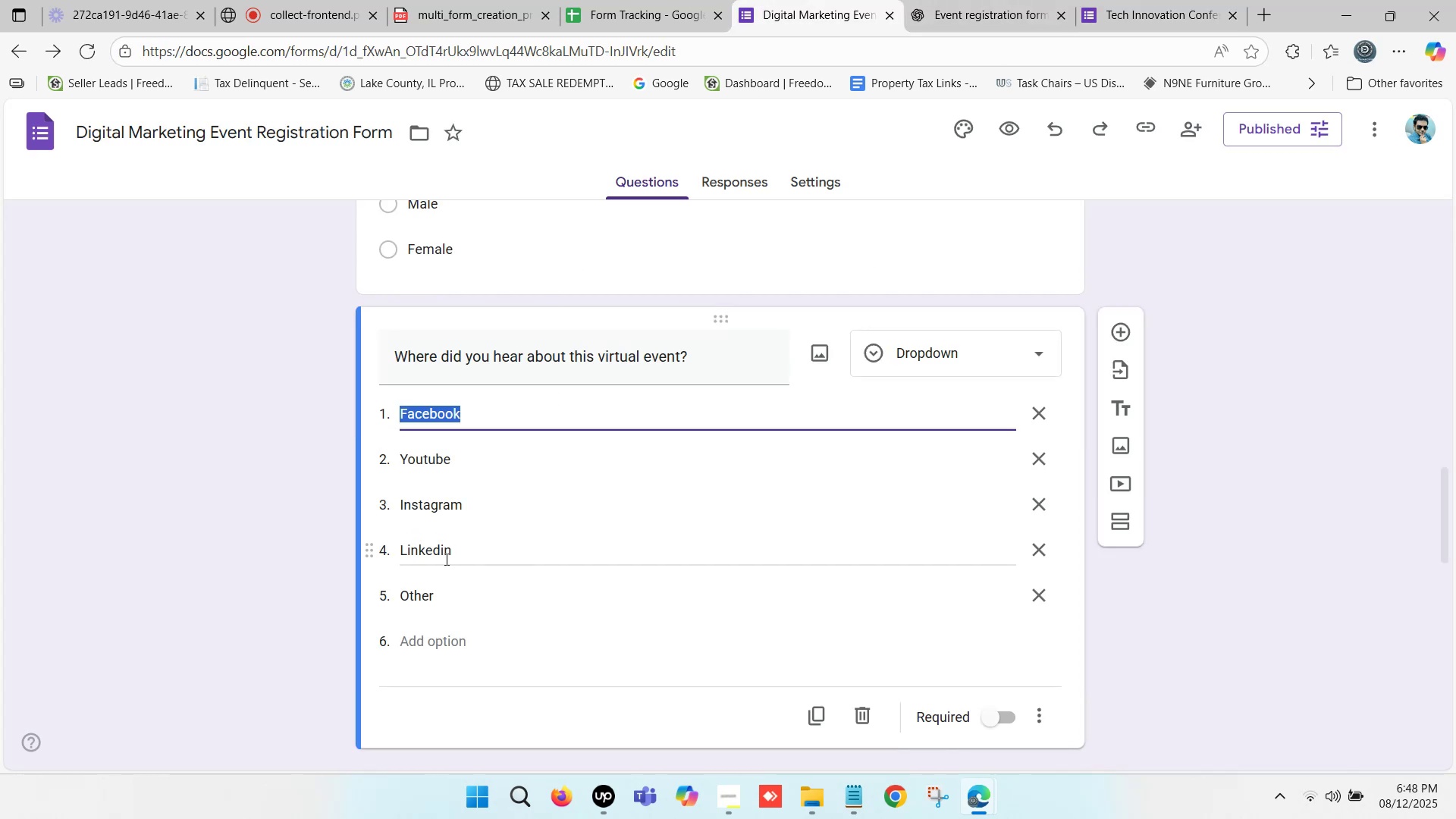 
left_click([442, 548])
 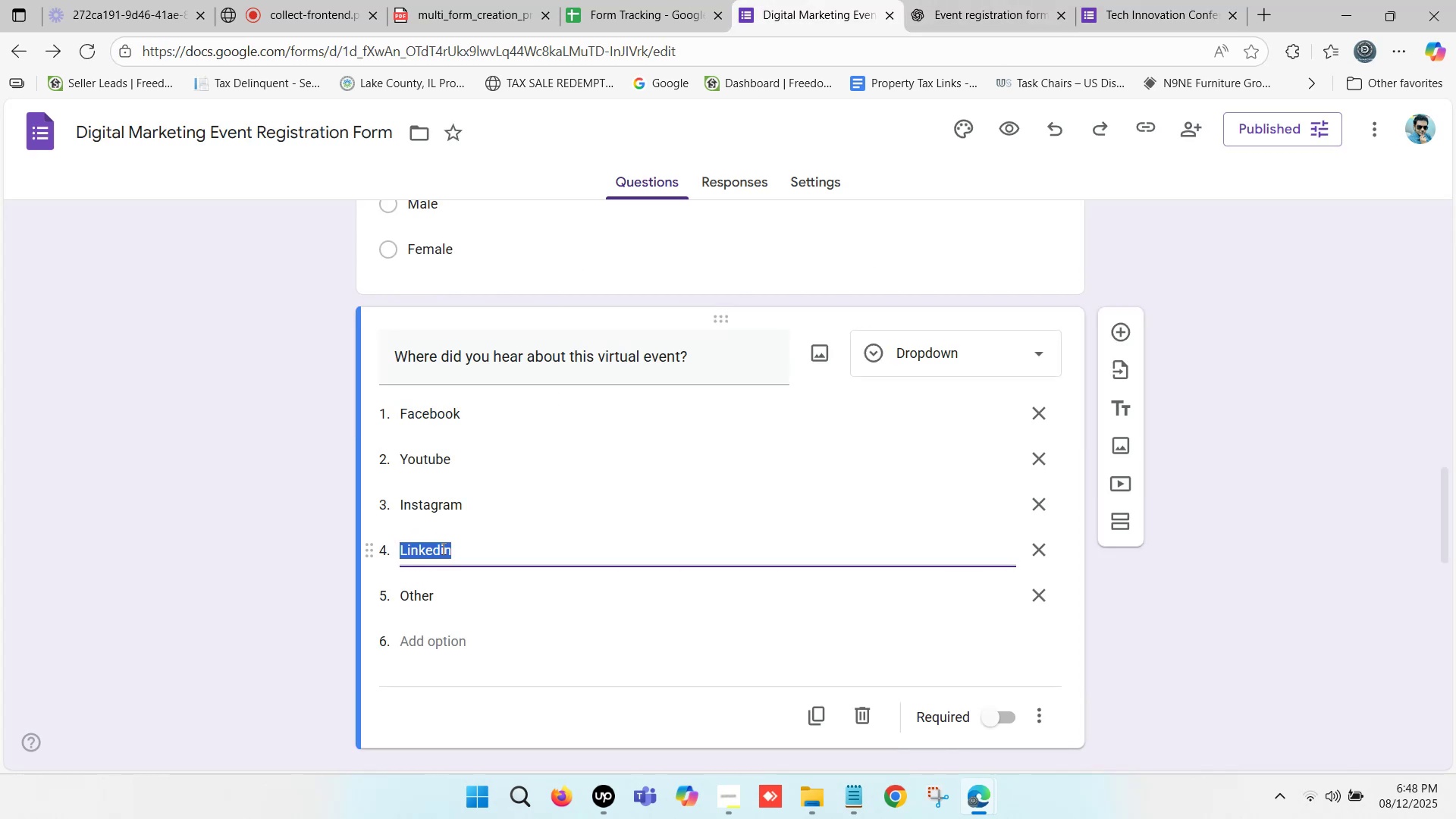 
key(Control+C)
 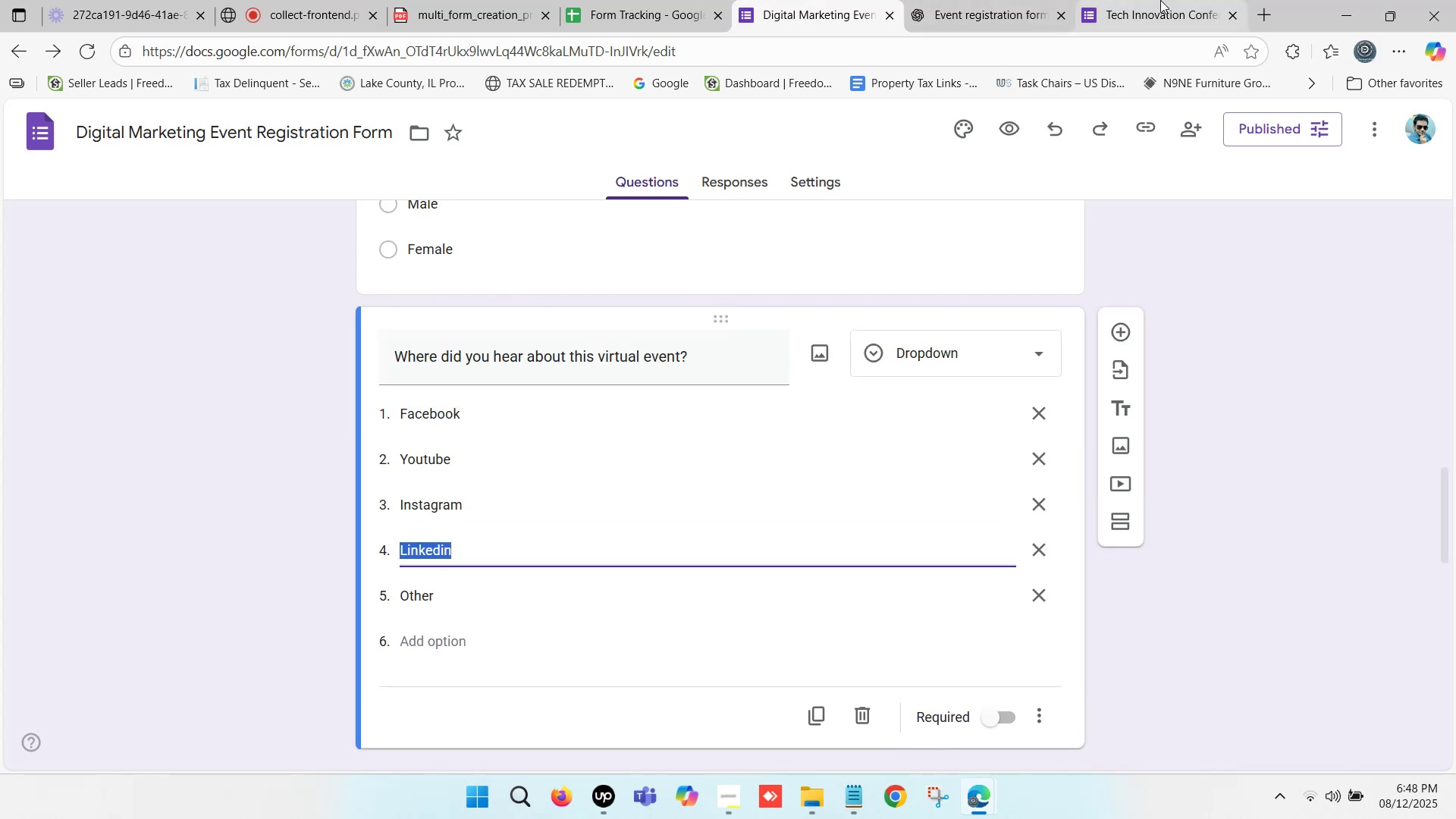 
left_click([1160, 0])
 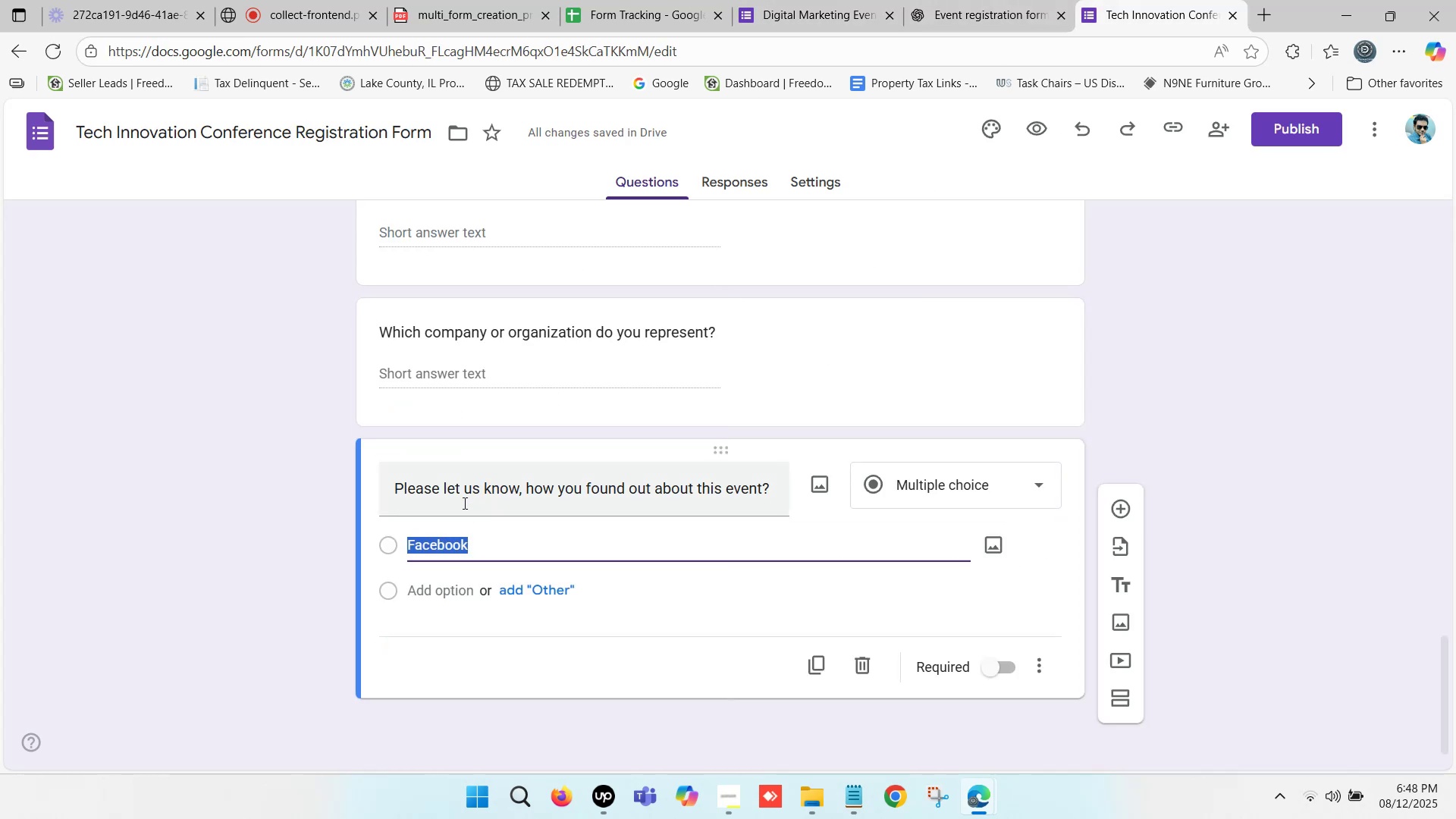 
key(Control+V)
 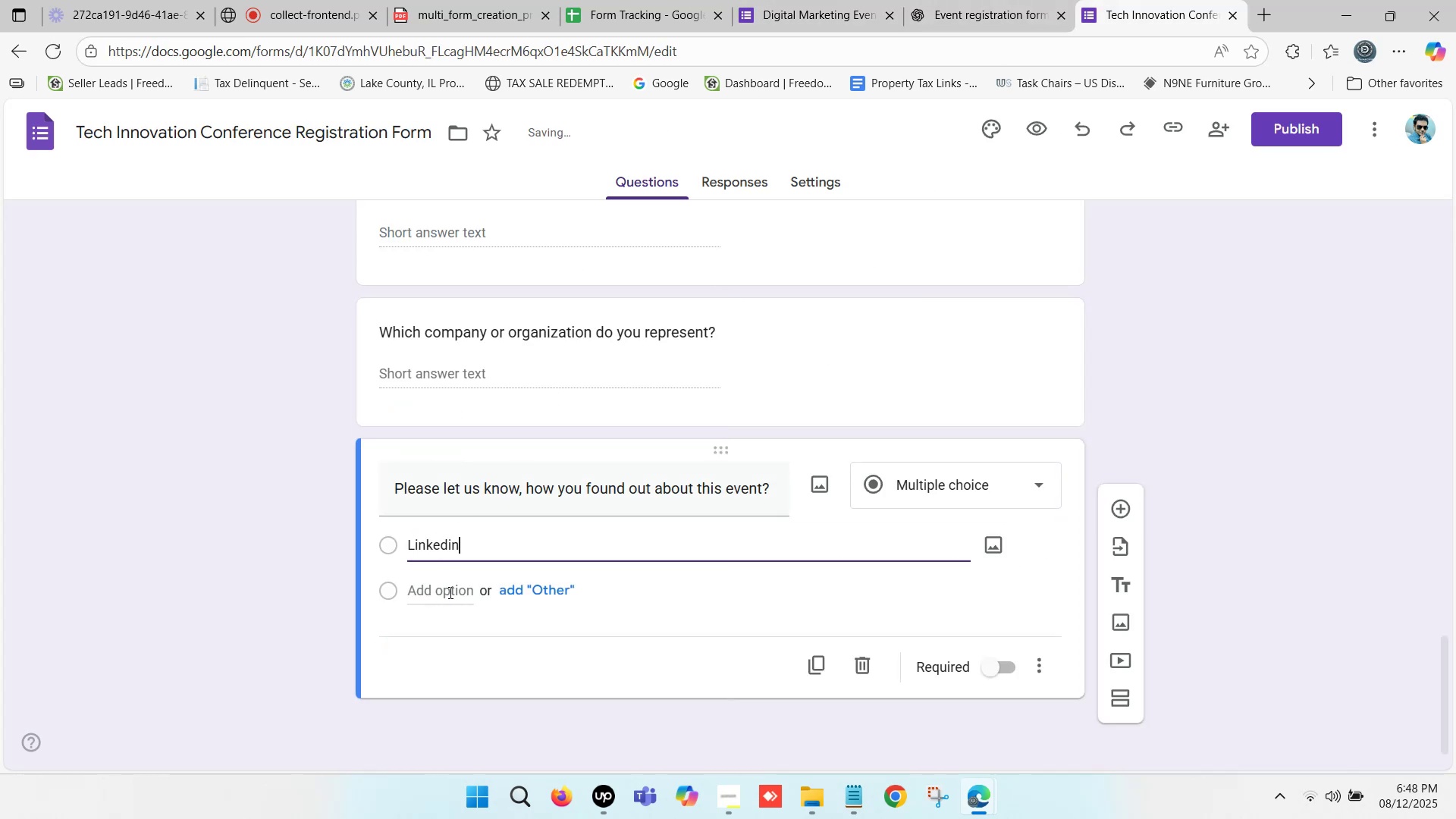 
left_click([453, 591])
 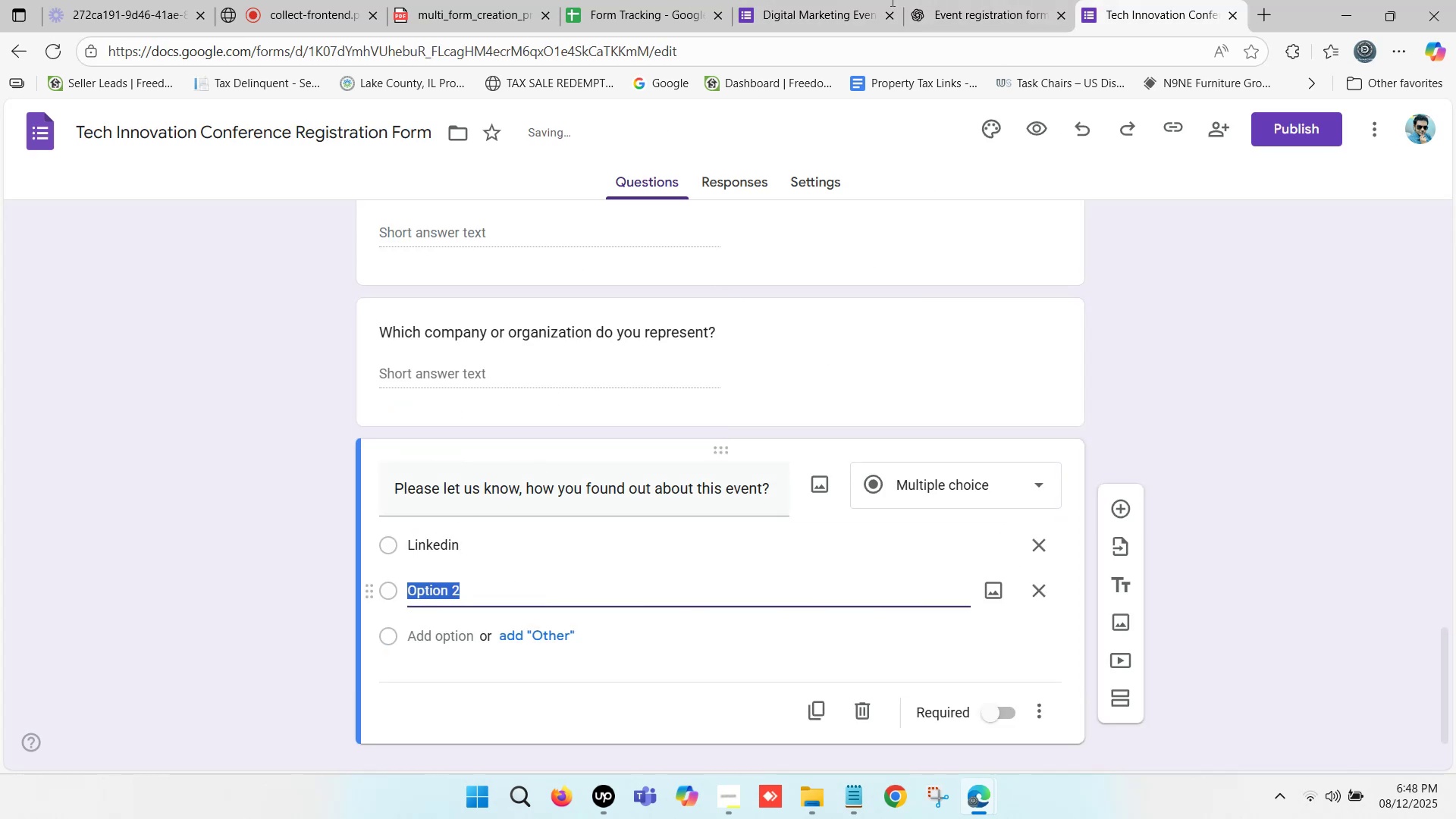 
left_click([883, 0])
 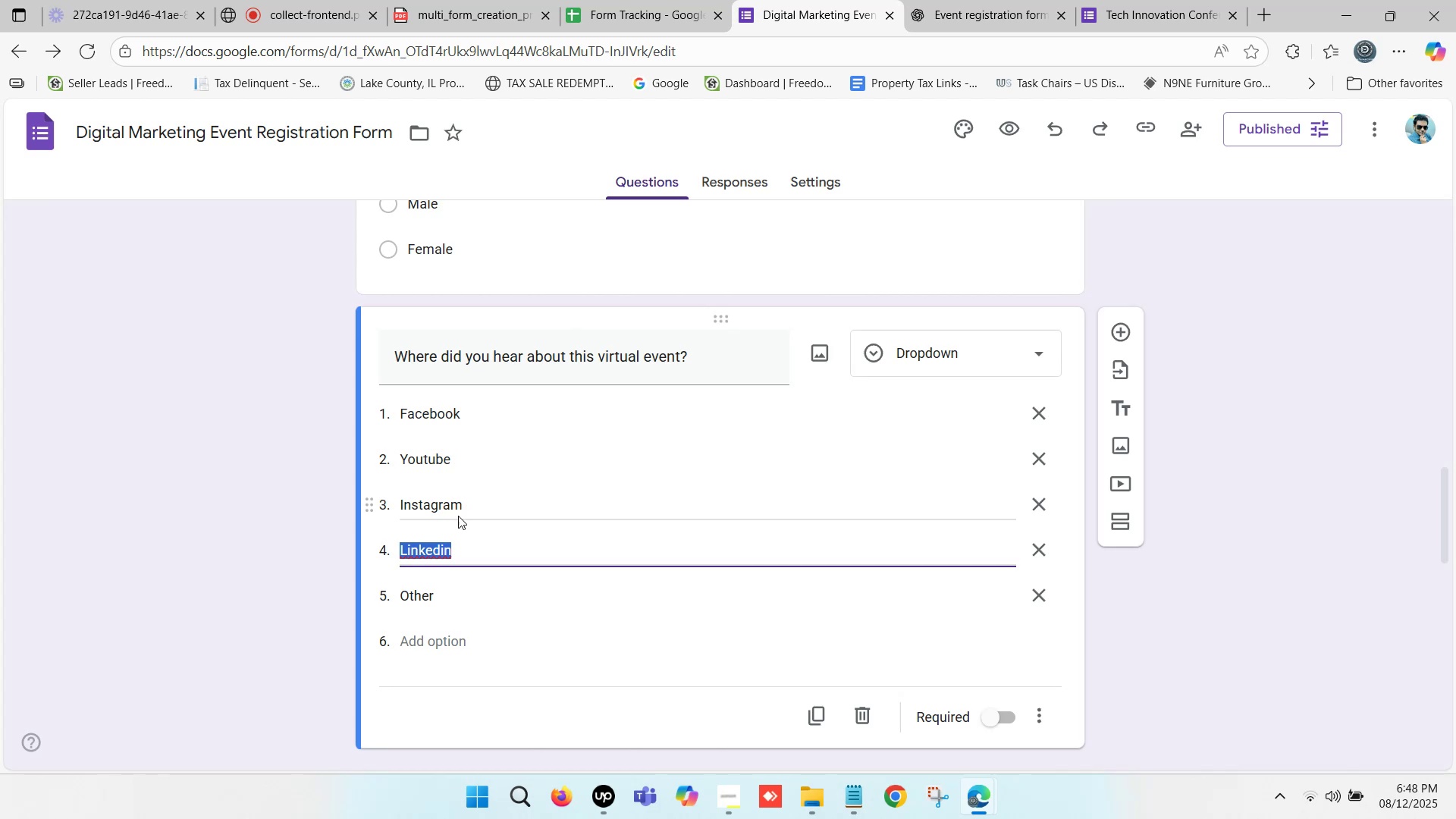 
left_click([457, 510])
 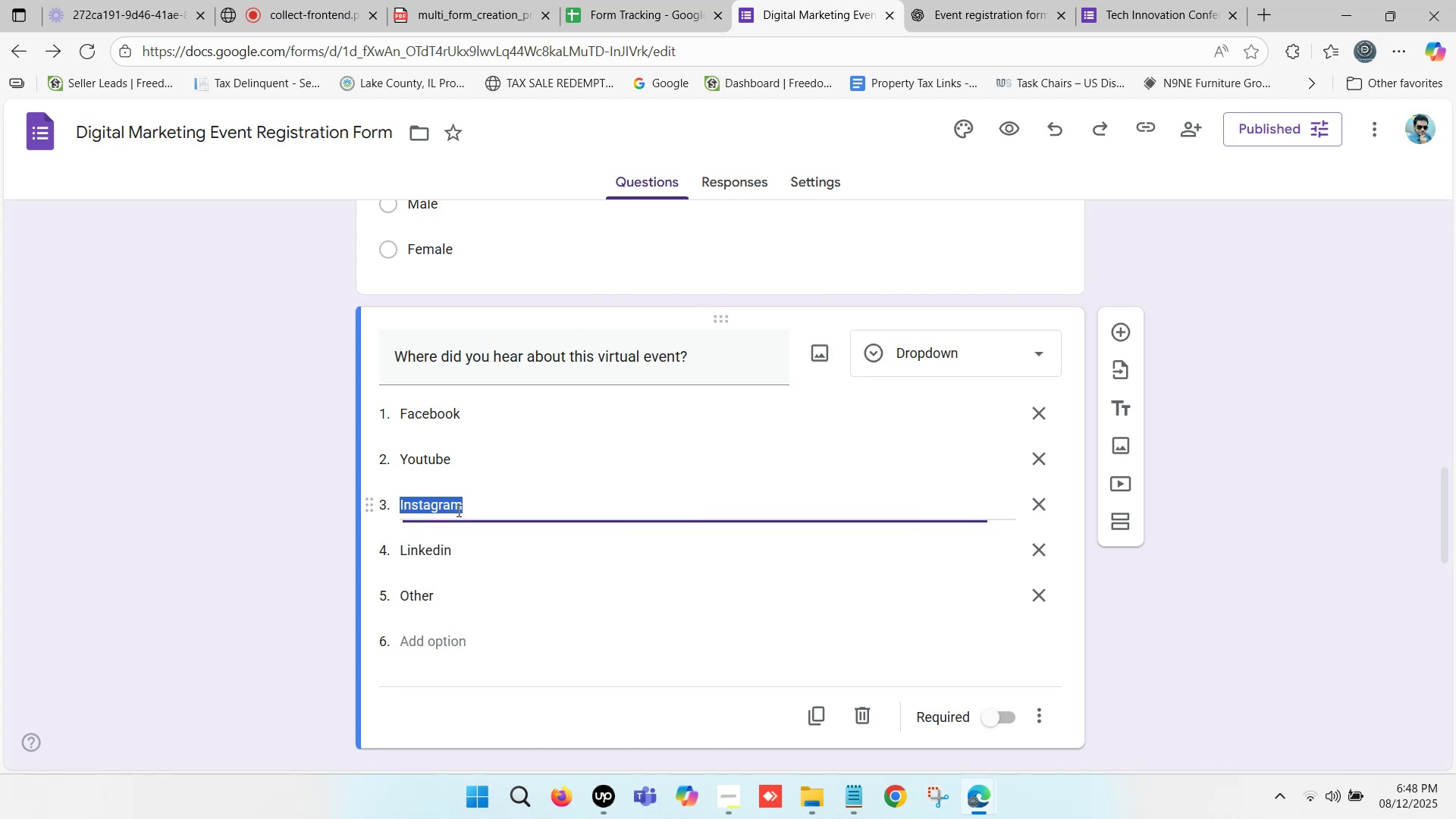 
key(Control+C)
 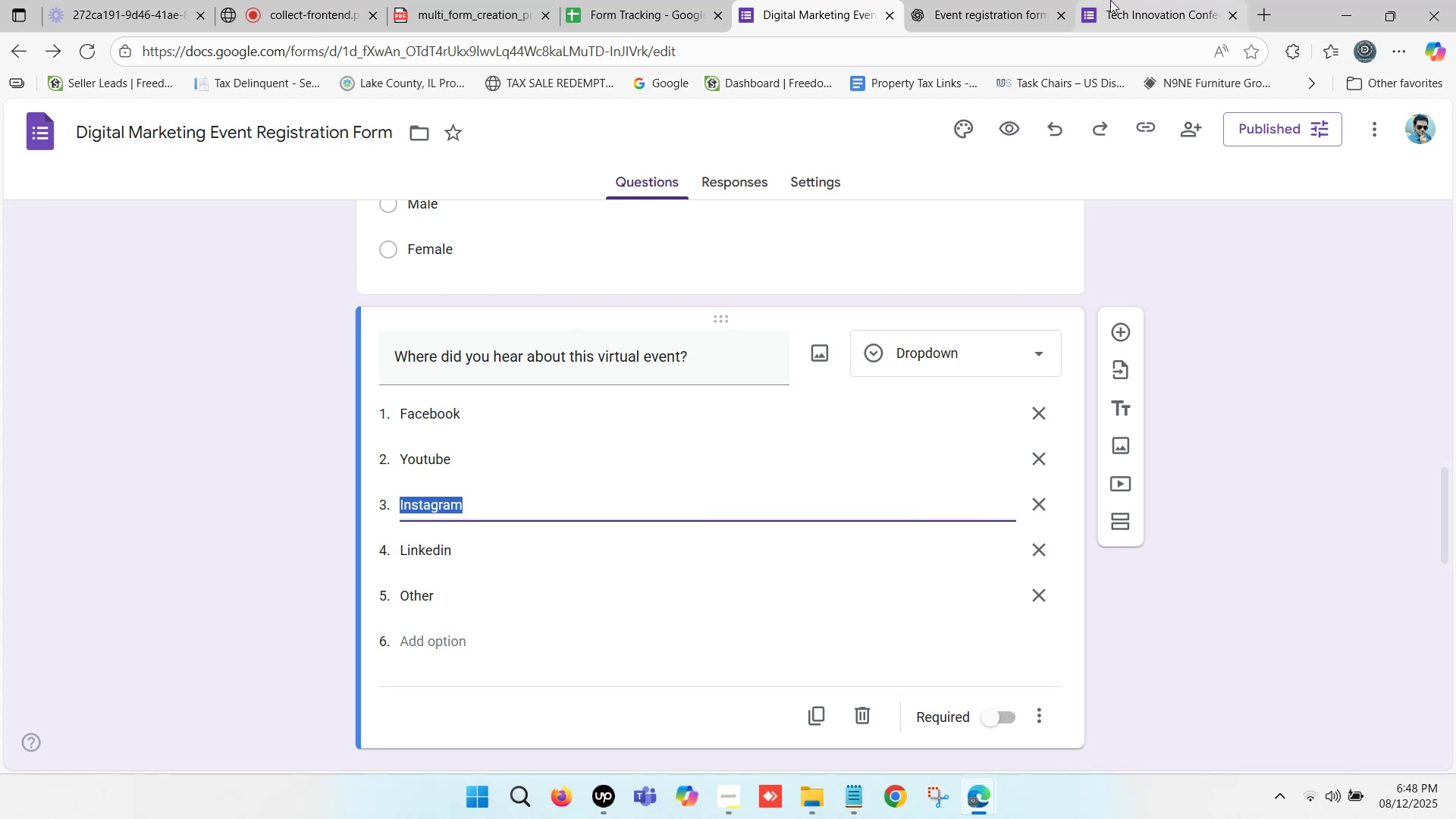 
left_click([1110, 0])
 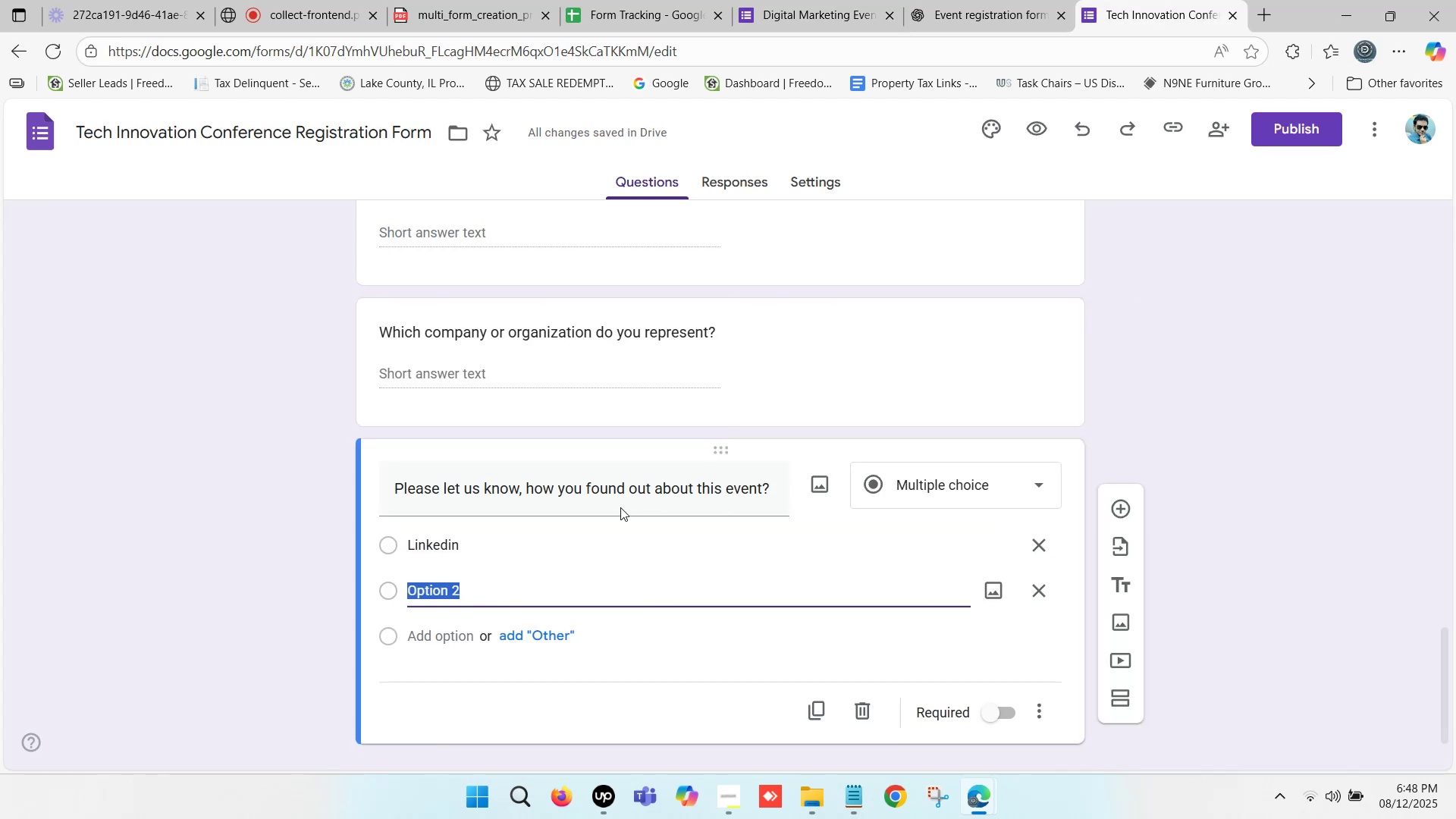 
key(Control+V)
 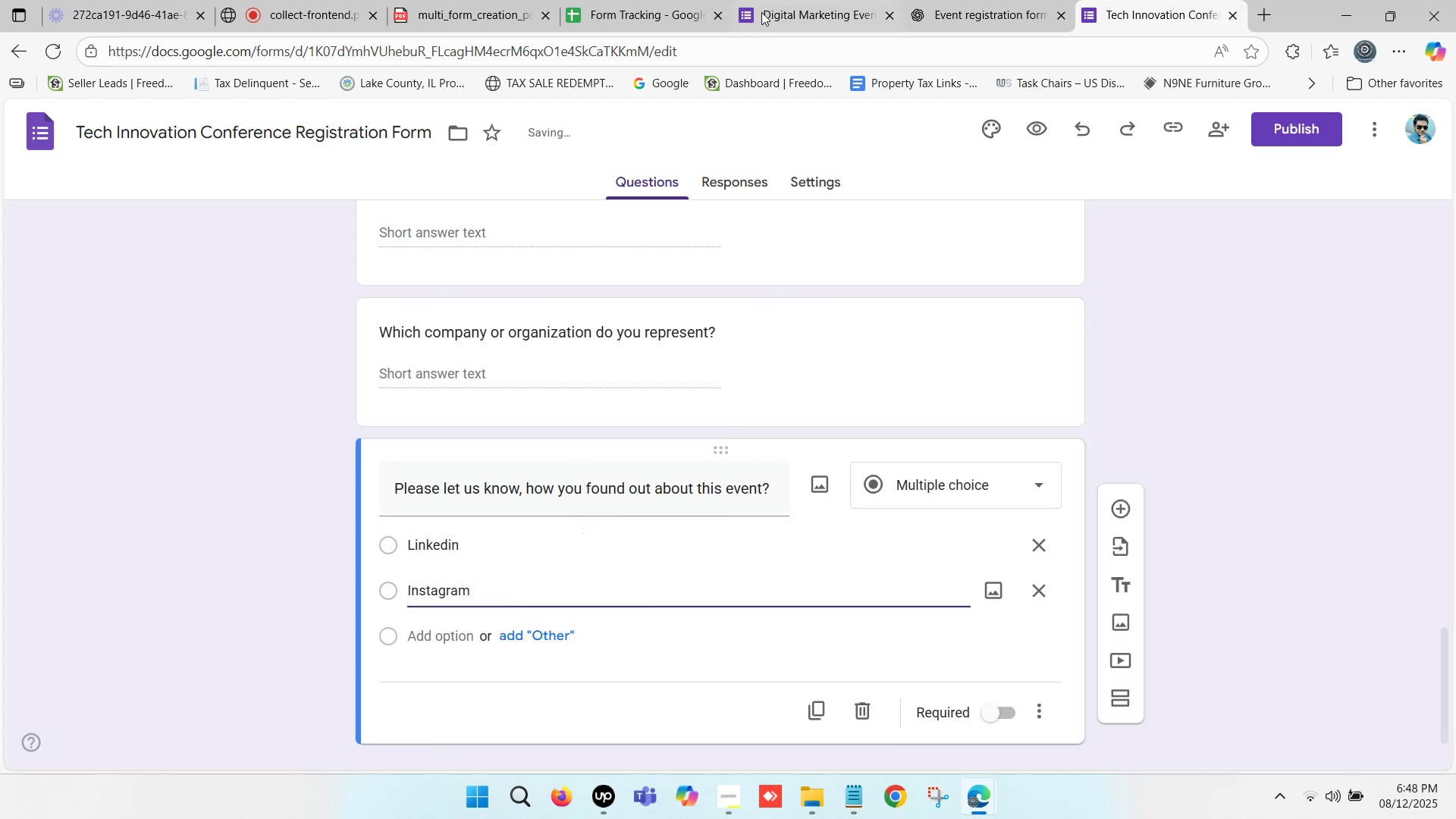 
left_click([774, 0])
 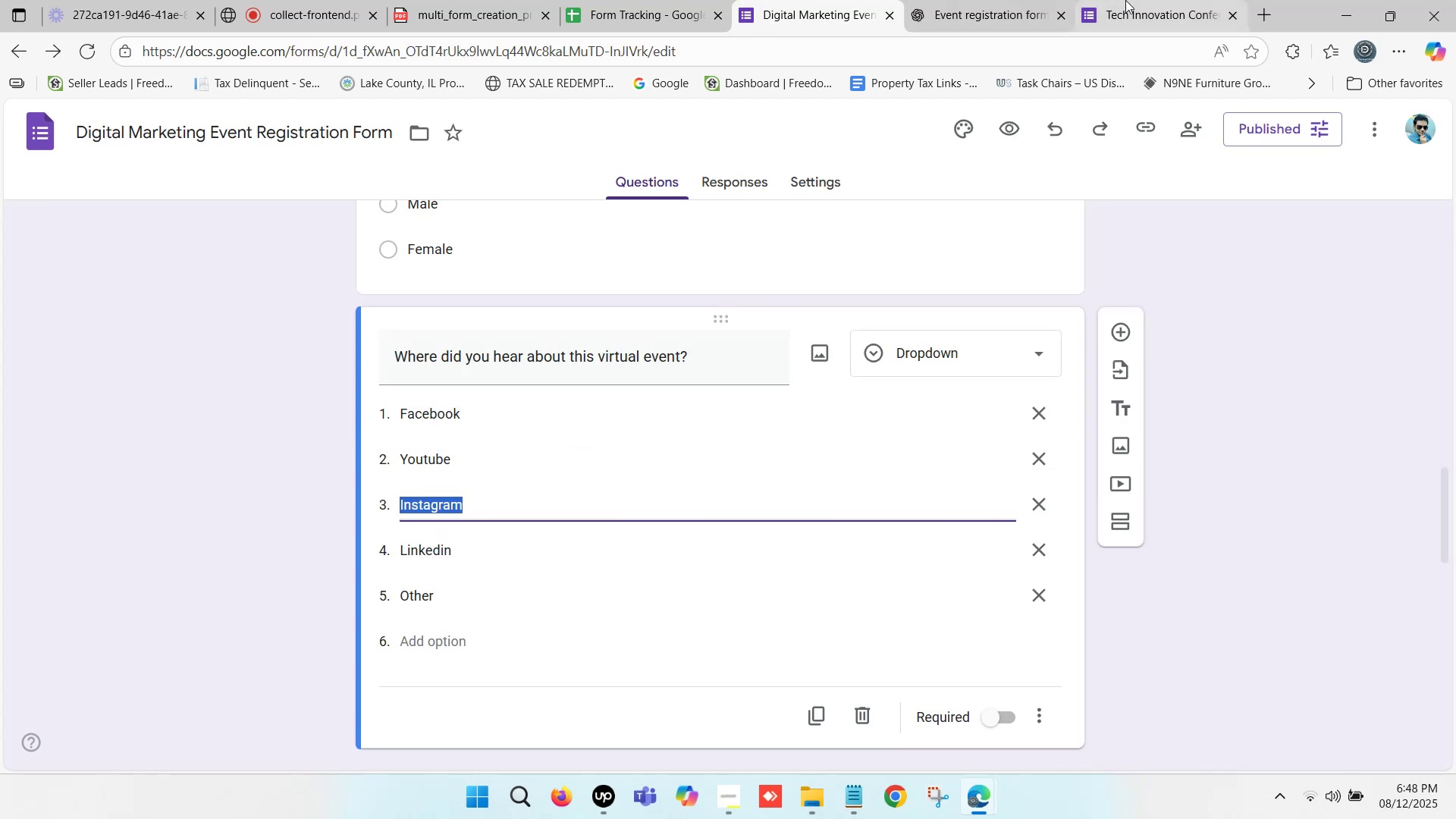 
wait(7.47)
 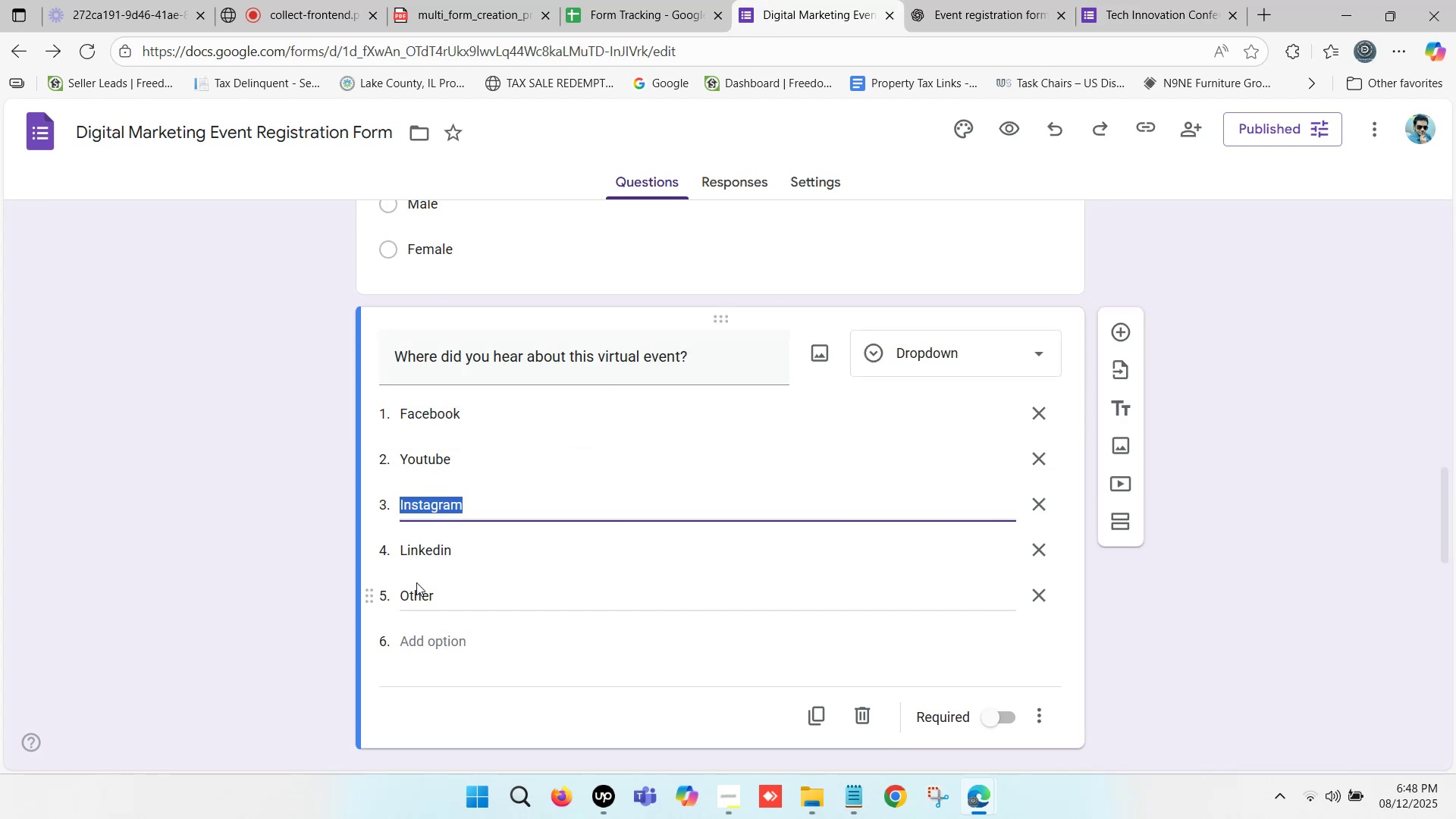 
left_click([435, 416])
 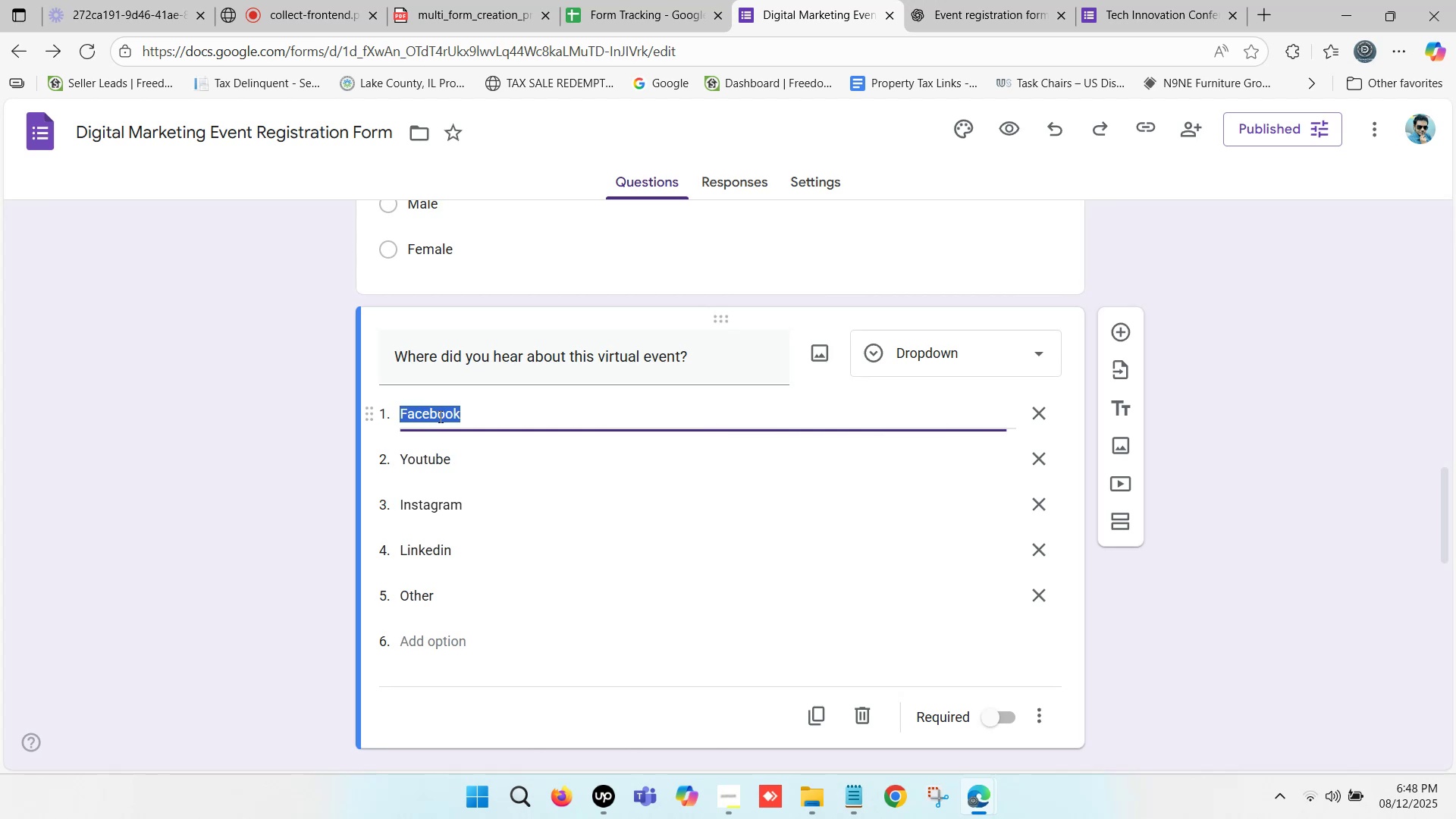 
key(Control+C)
 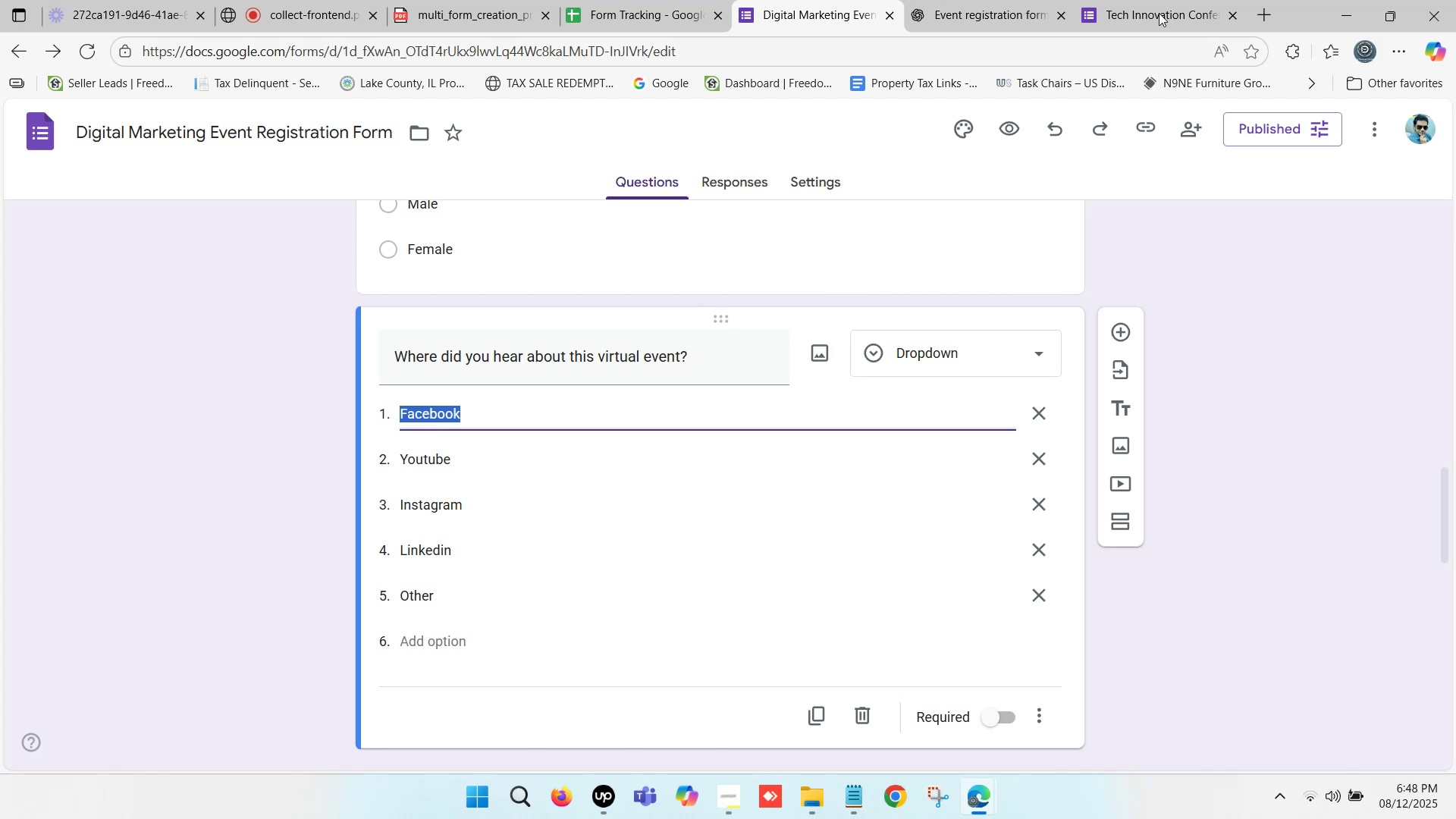 
left_click_drag(start_coordinate=[1163, 0], to_coordinate=[1168, 0])
 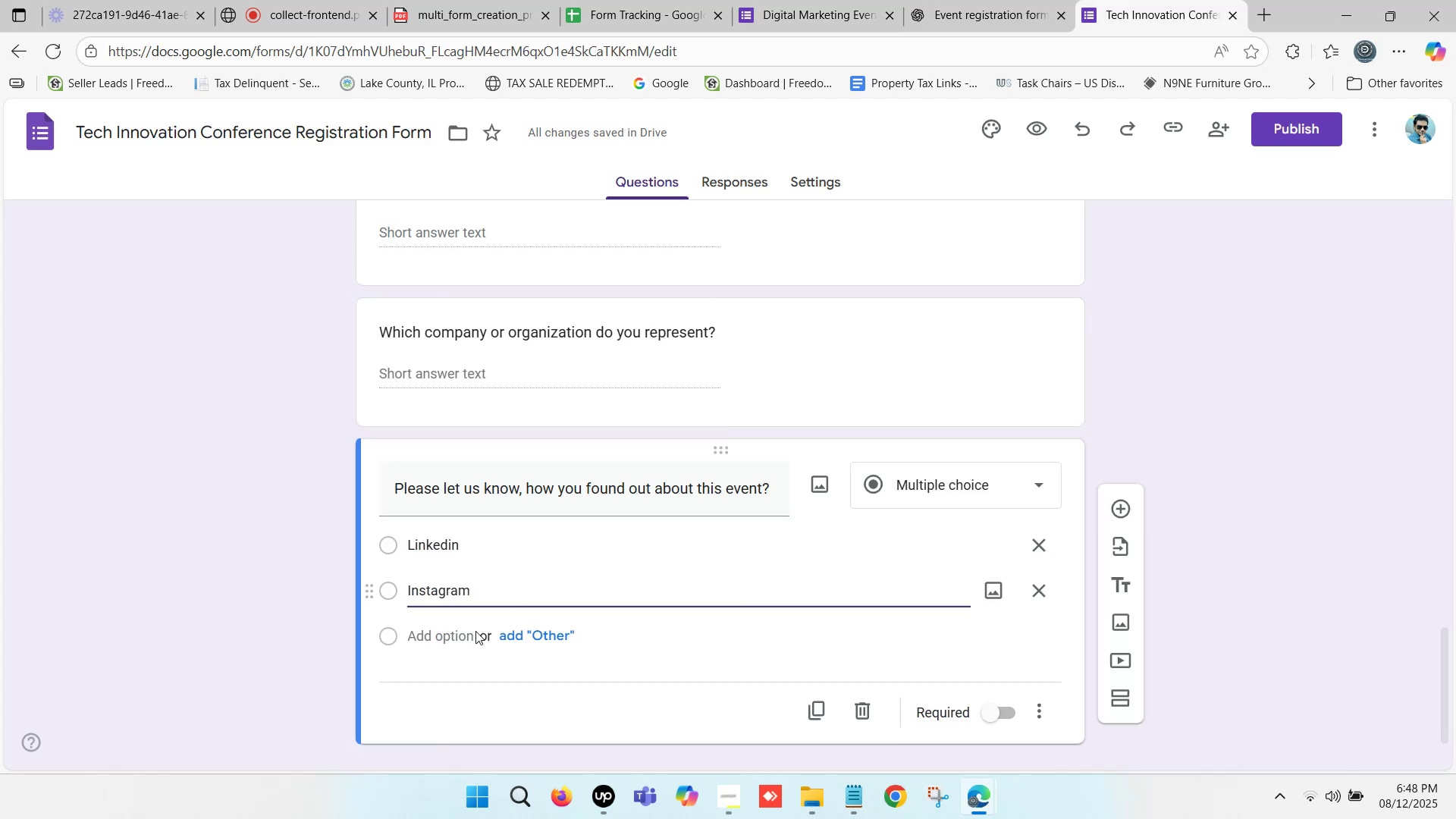 
left_click([472, 633])
 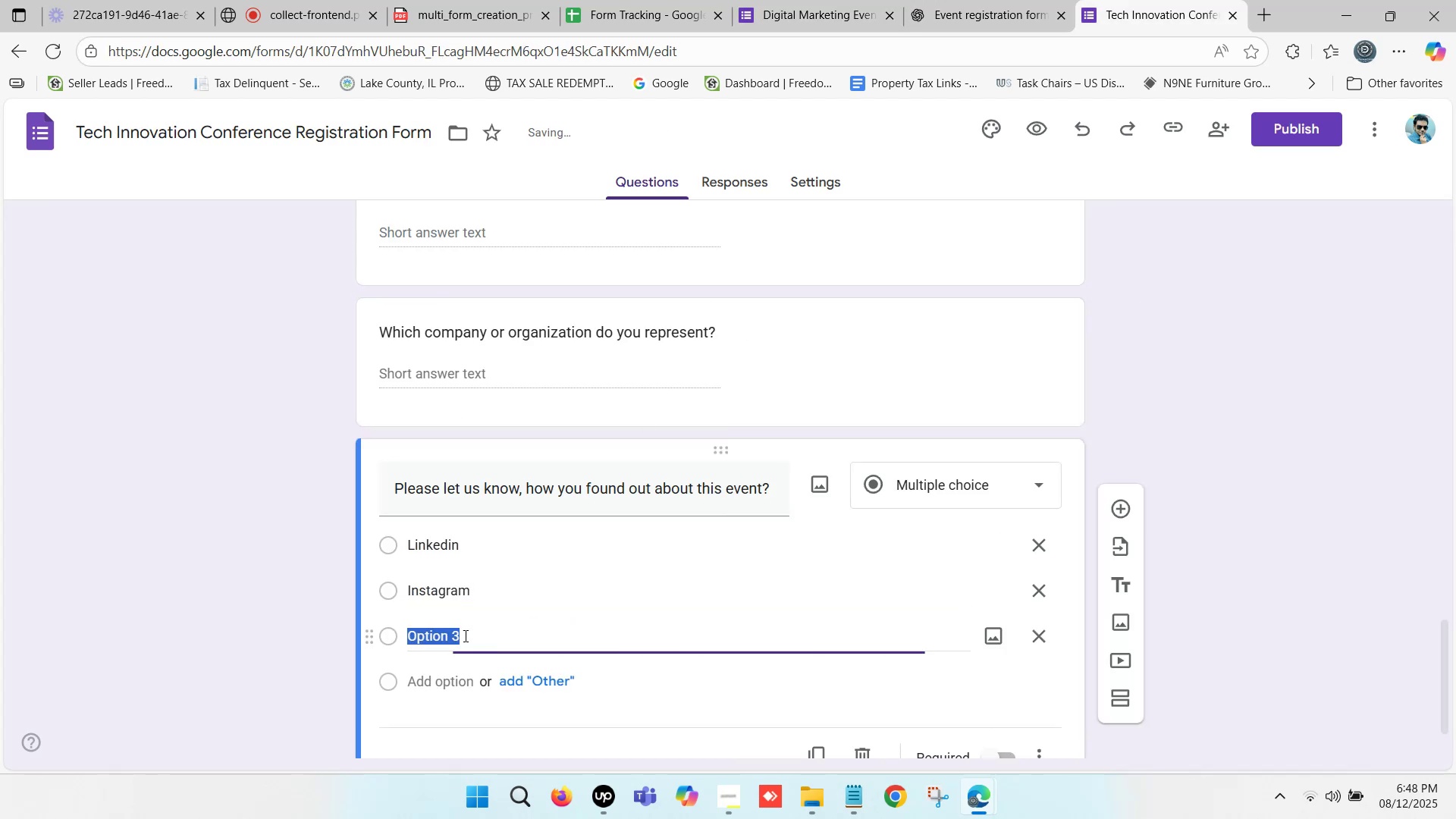 
key(Control+ControlLeft)
 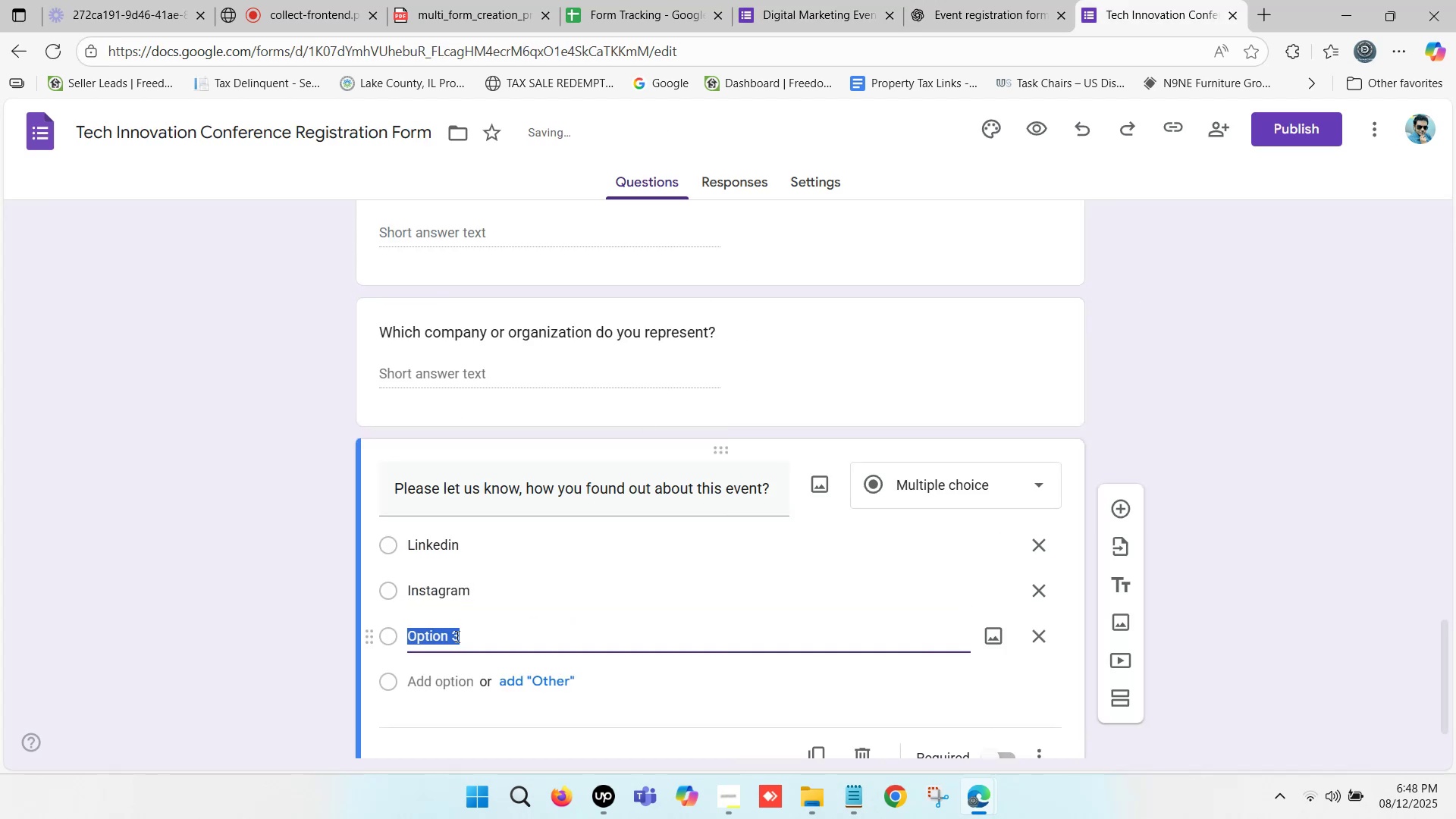 
key(Control+V)
 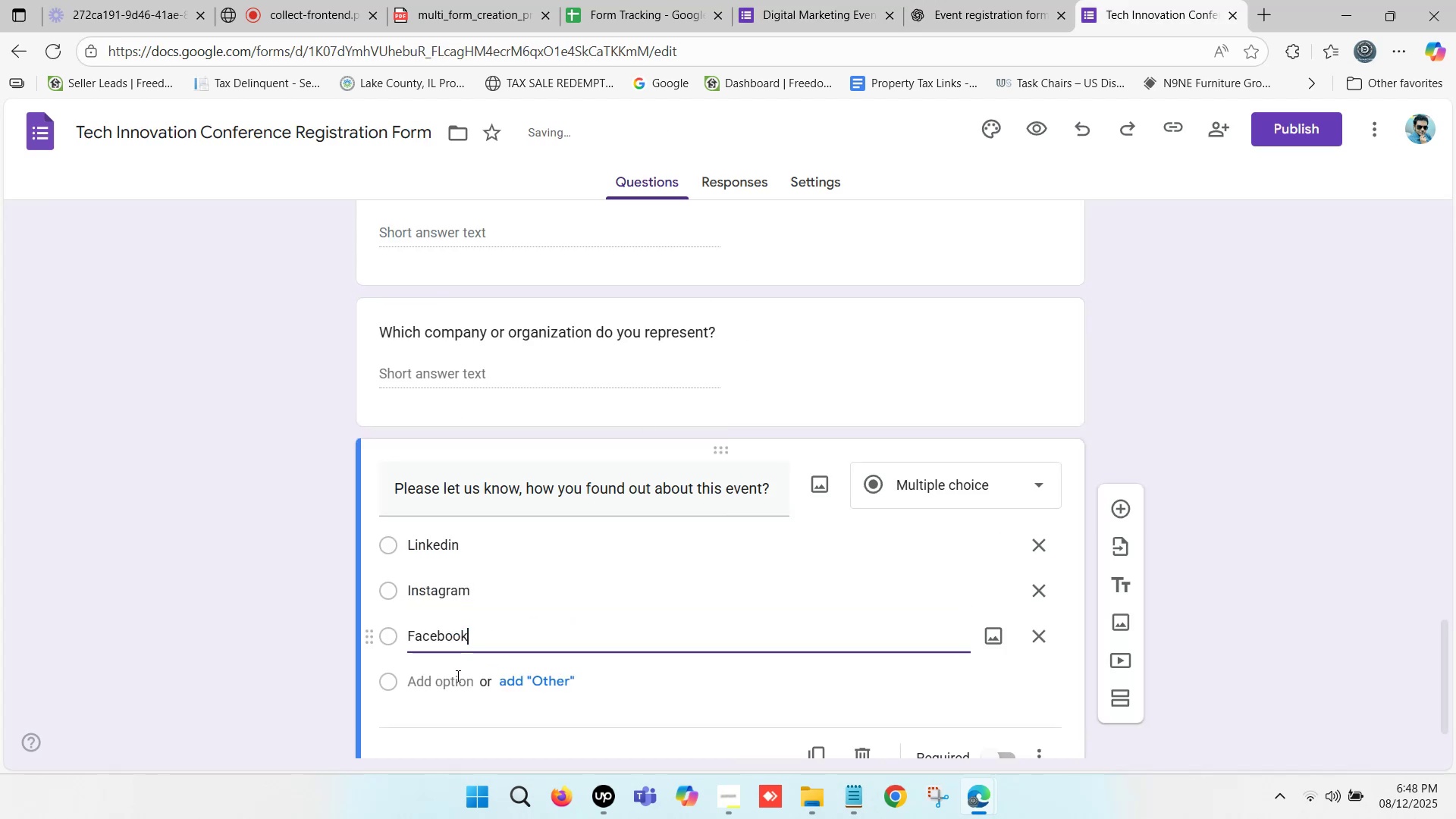 
left_click([456, 677])
 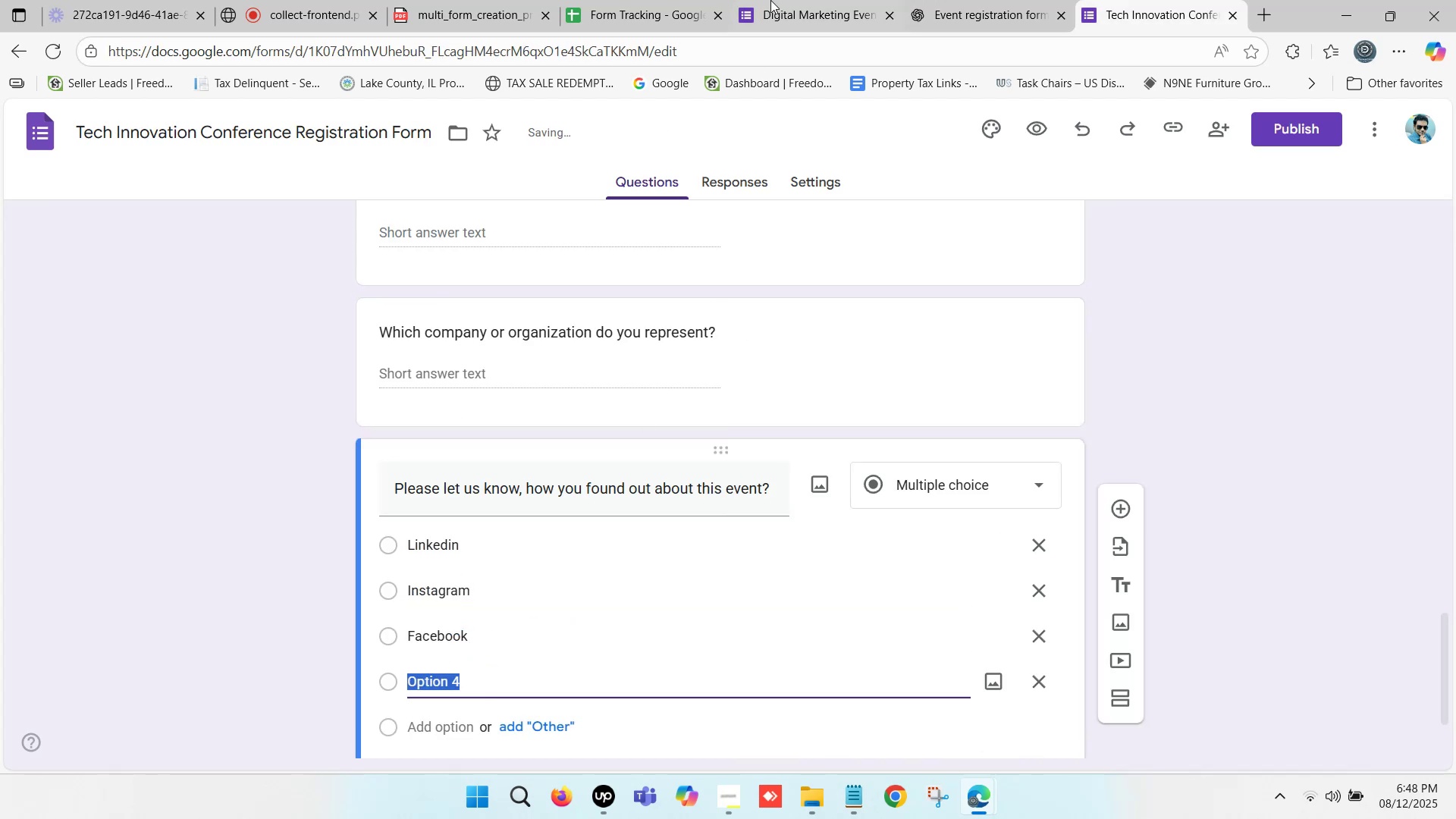 
left_click([770, 0])
 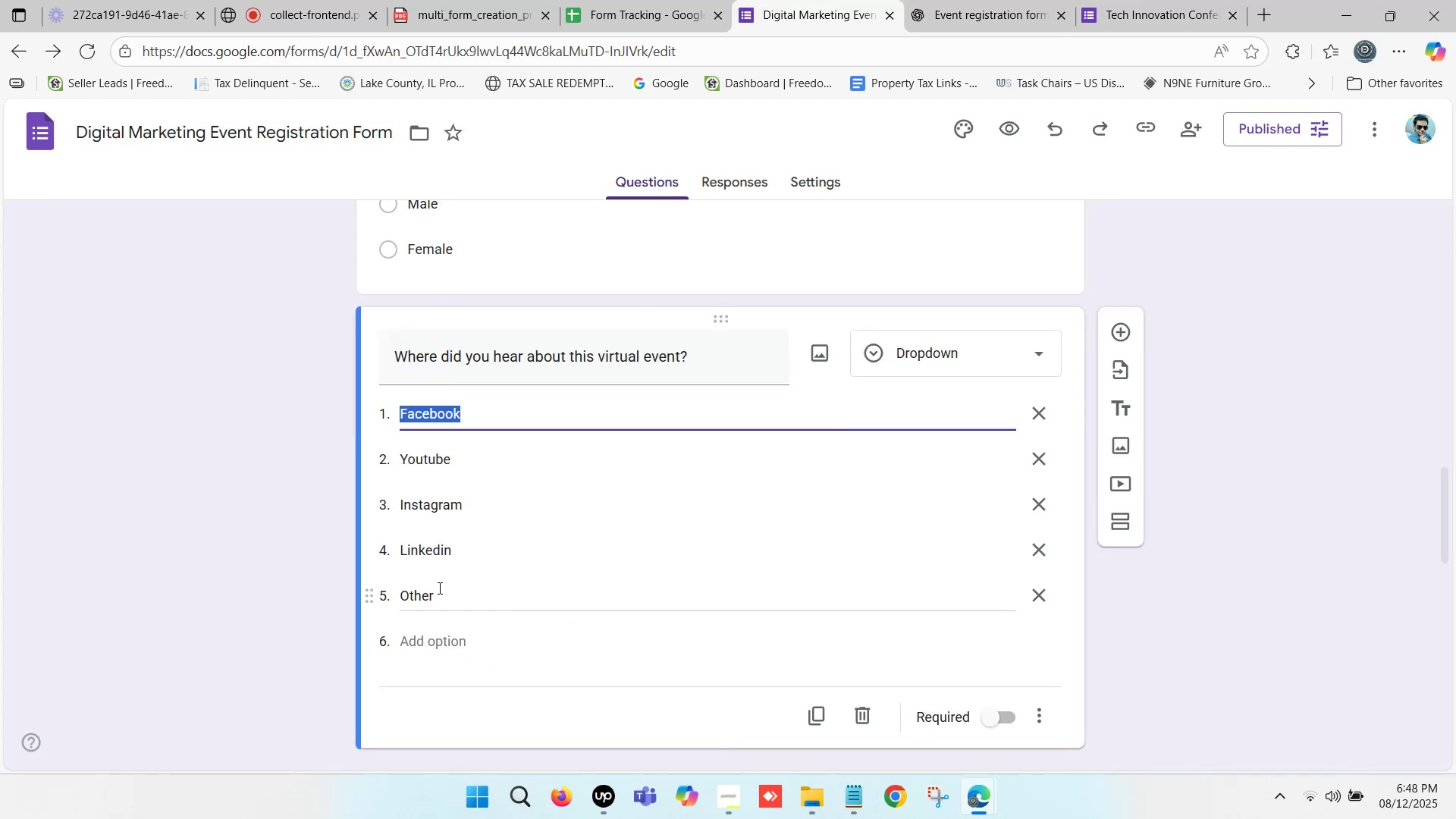 
left_click([428, 593])
 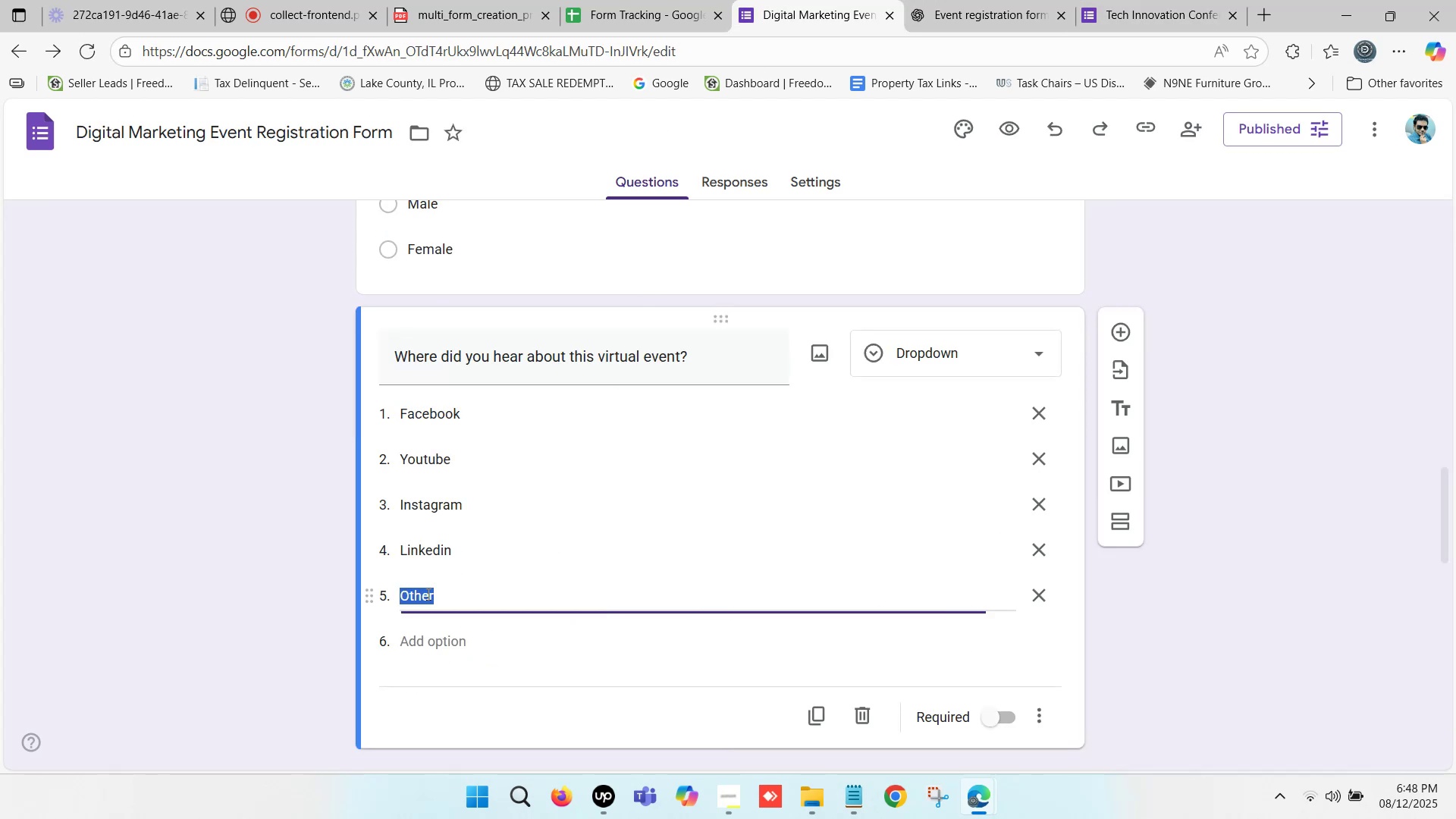 
key(Control+C)
 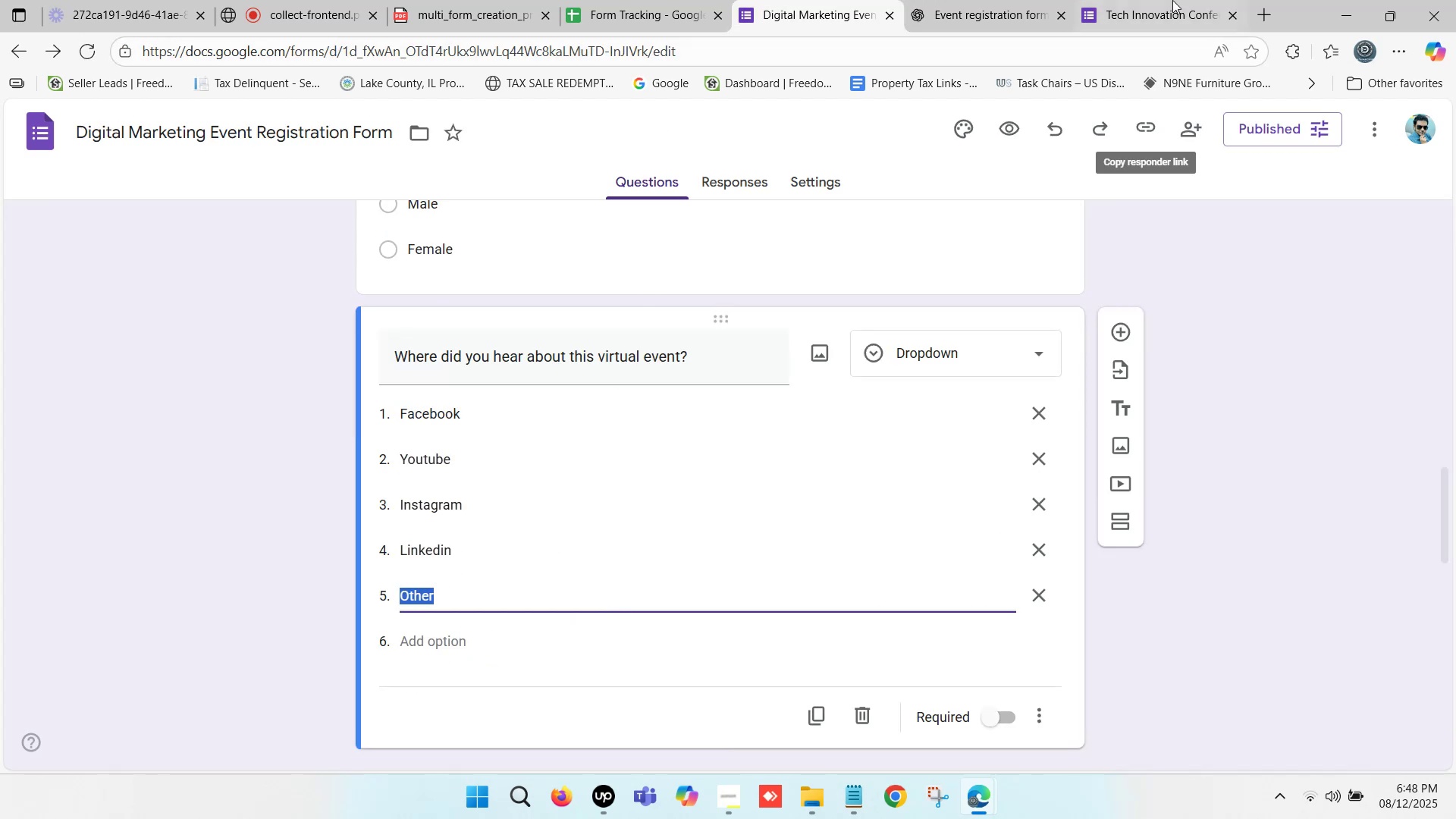 
left_click([1172, 0])
 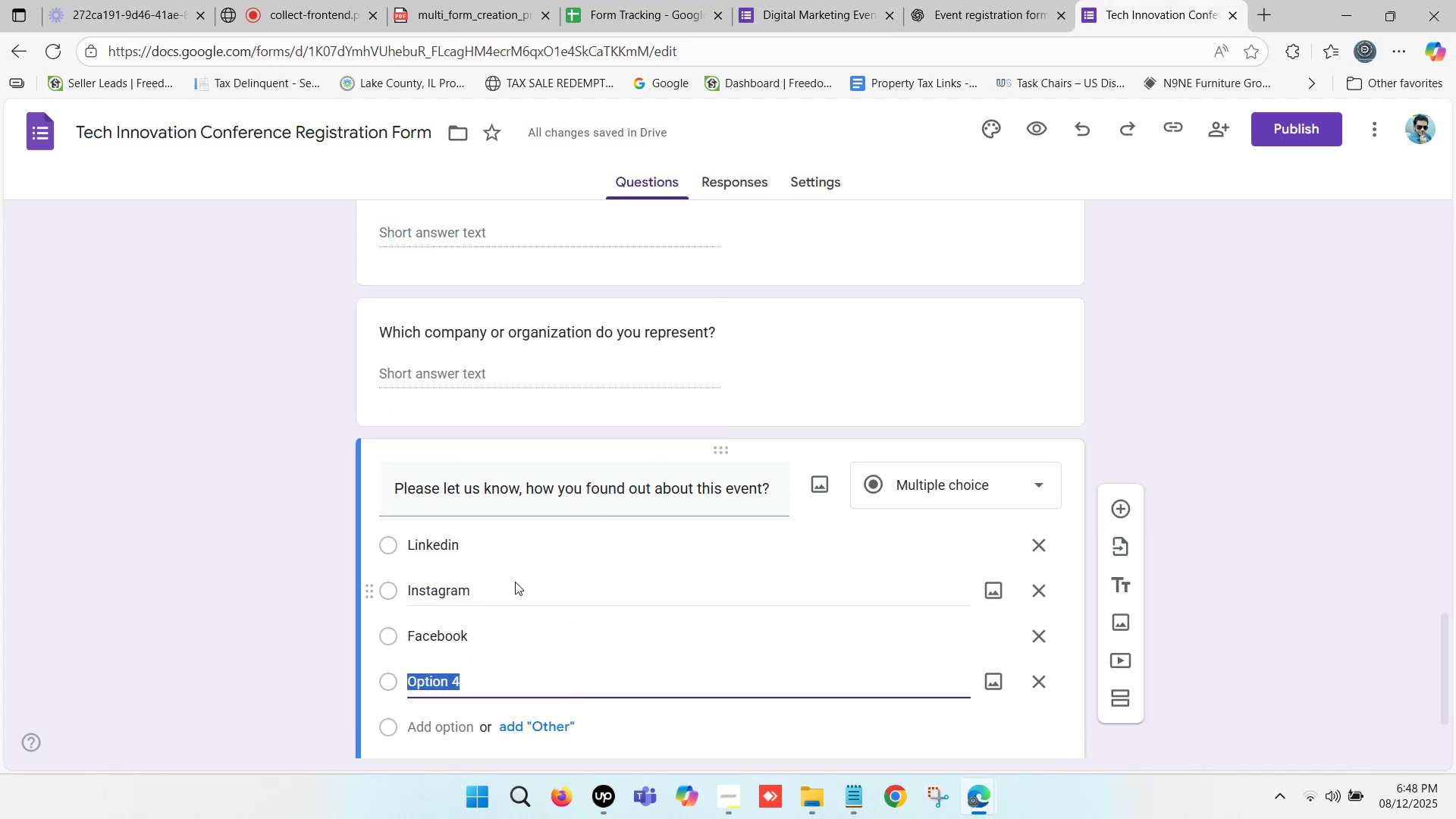 
key(Control+ControlLeft)
 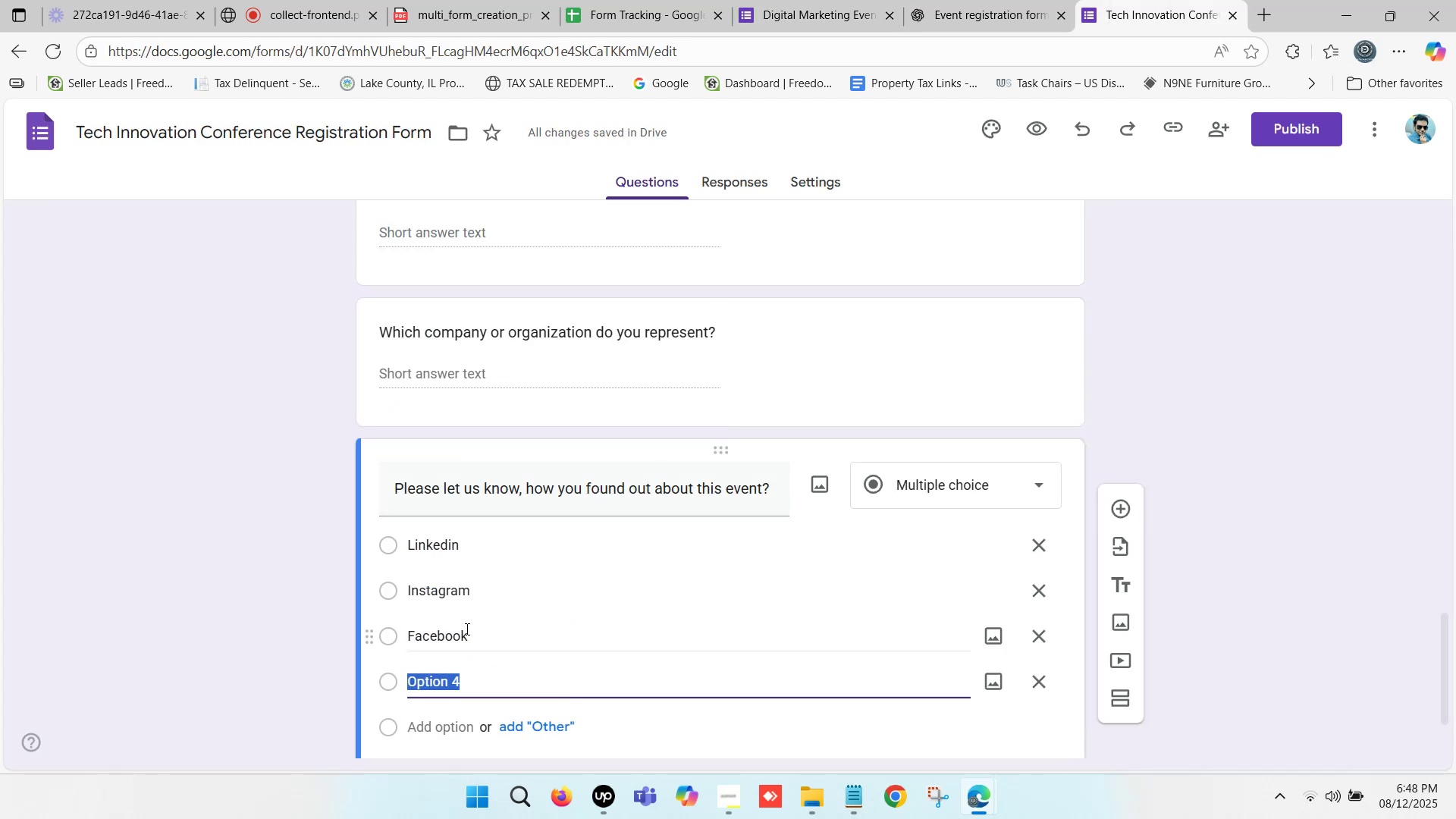 
key(Control+V)
 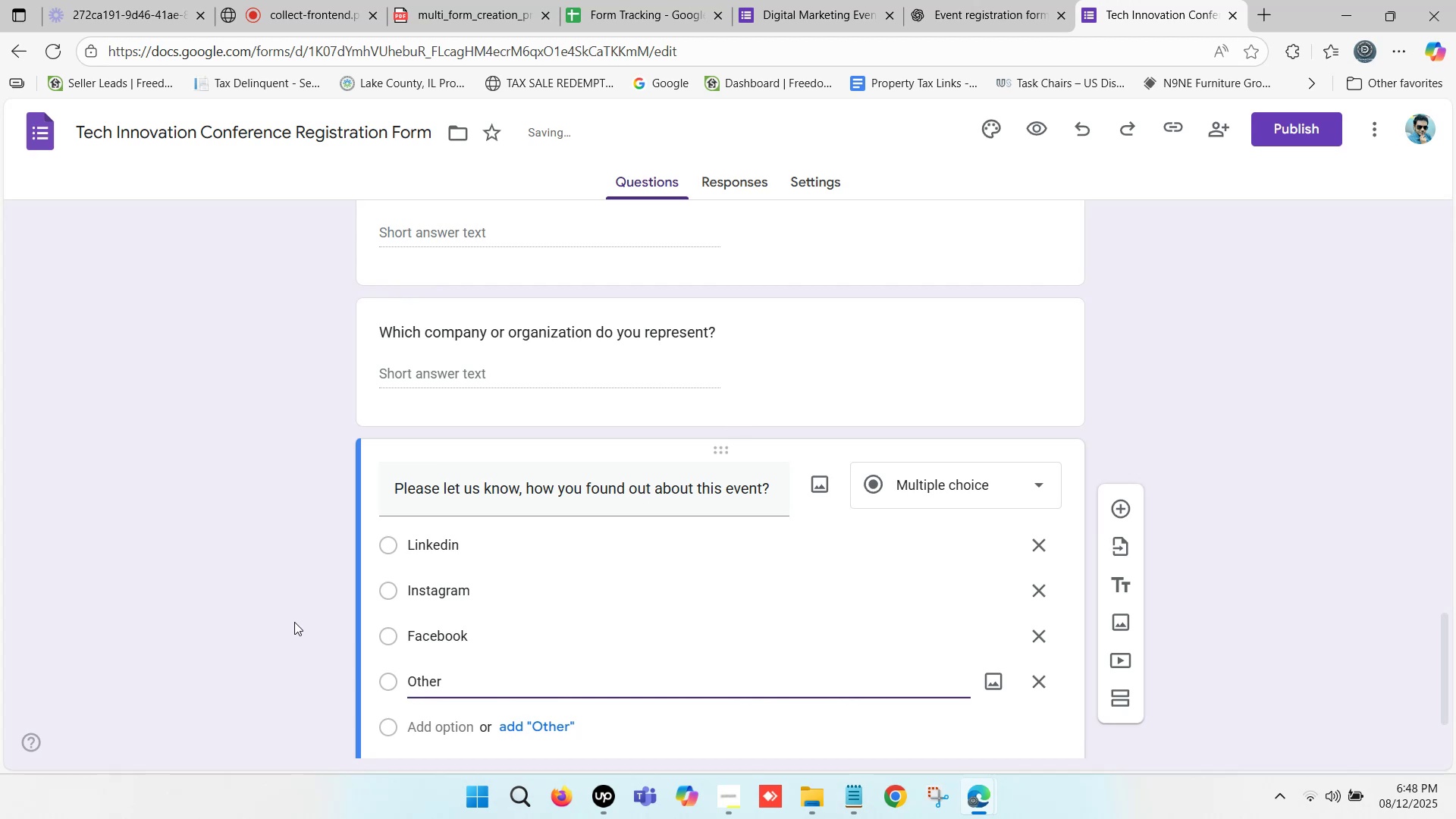 
left_click([294, 622])
 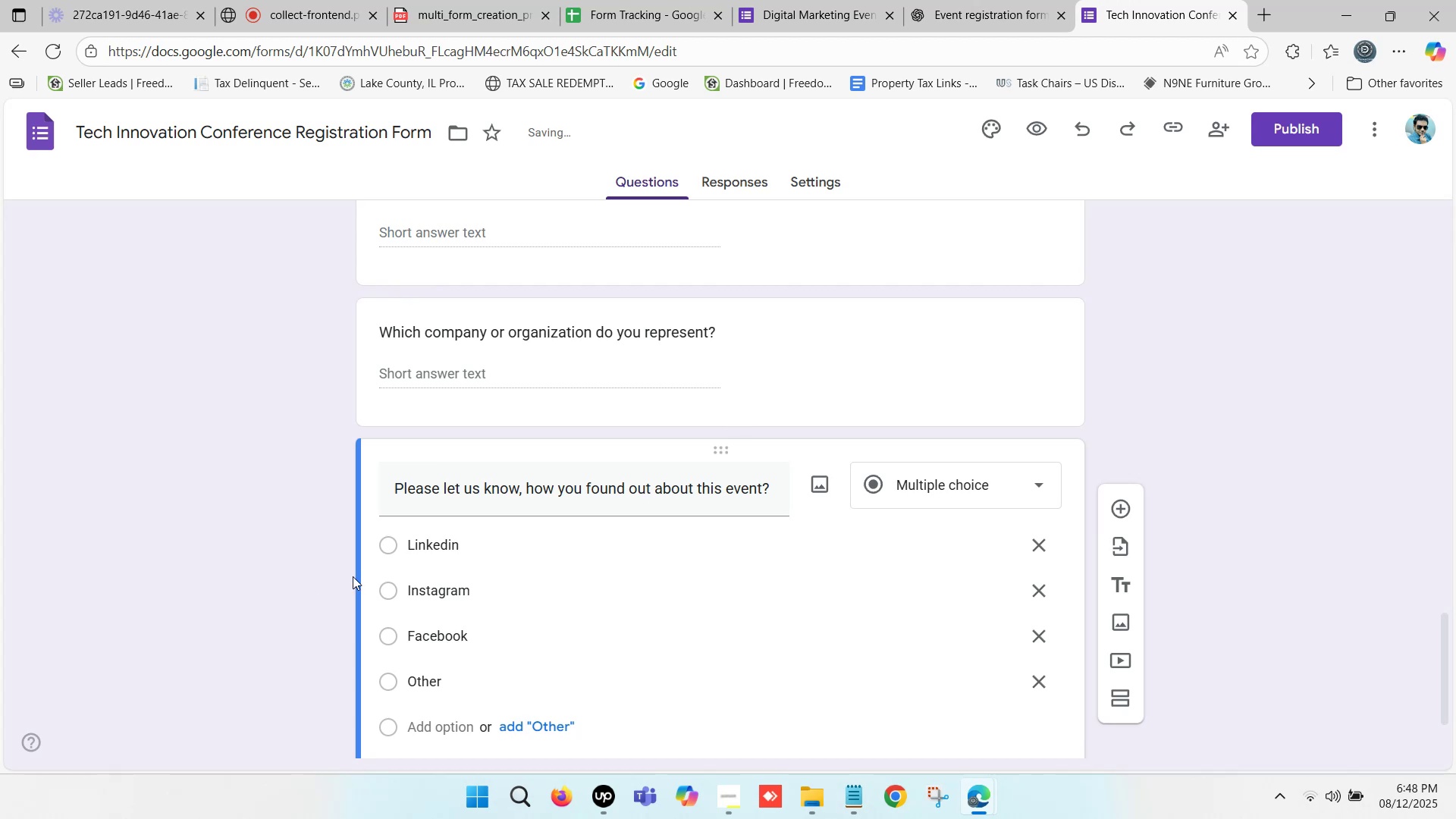 
scroll: coordinate [616, 478], scroll_direction: down, amount: 8.0
 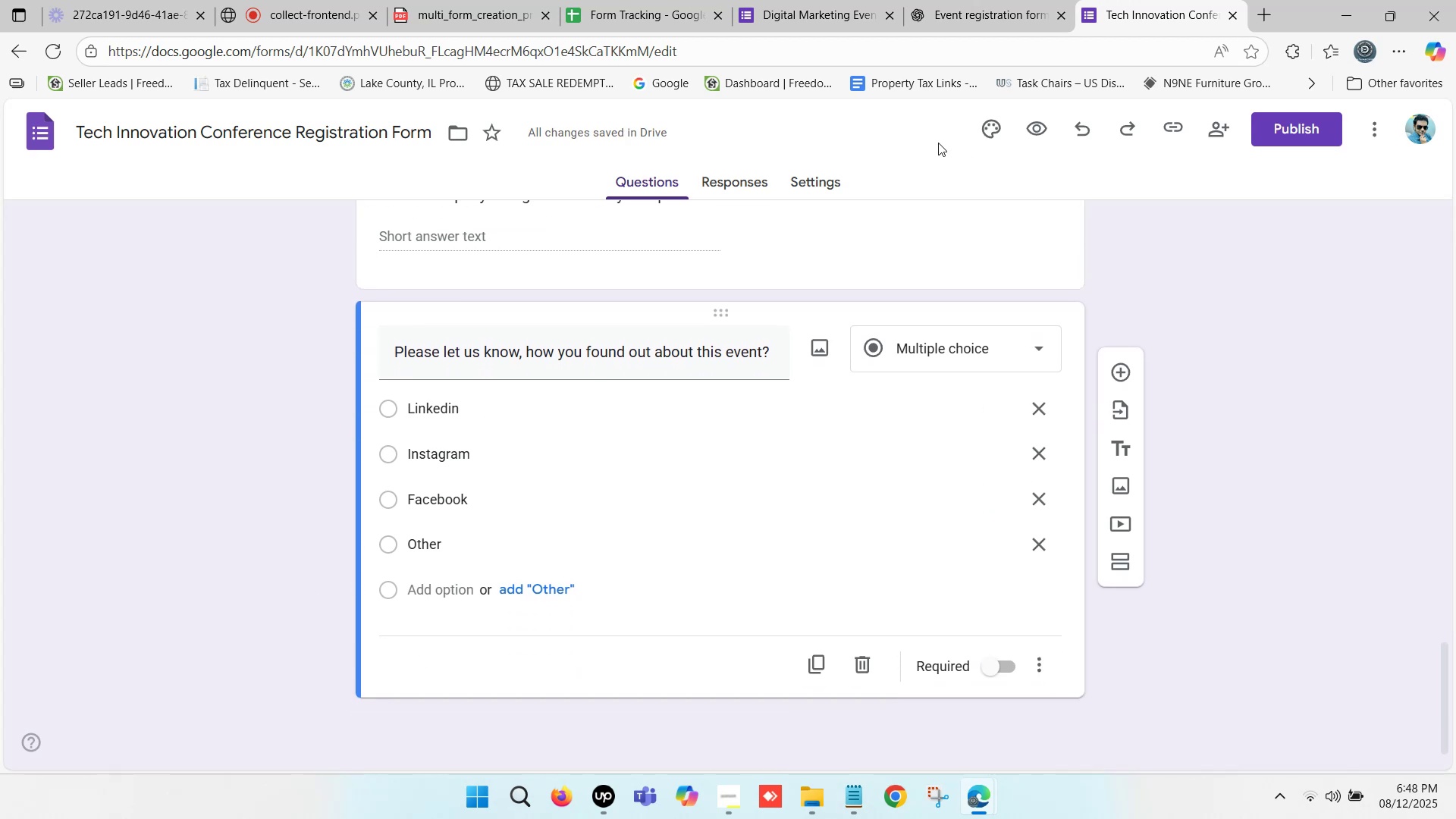 
left_click([844, 0])
 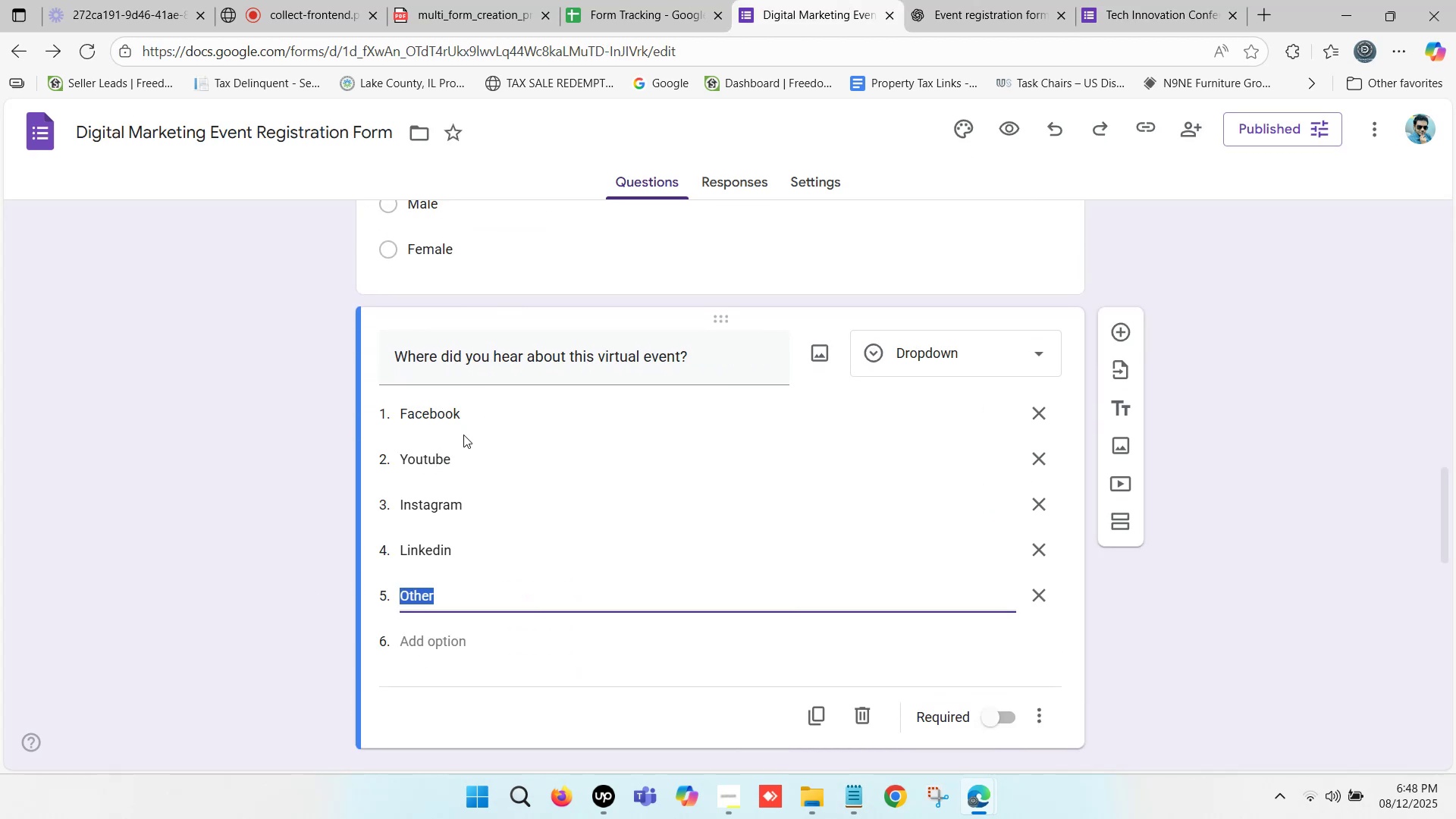 
scroll: coordinate [347, 469], scroll_direction: down, amount: 6.0
 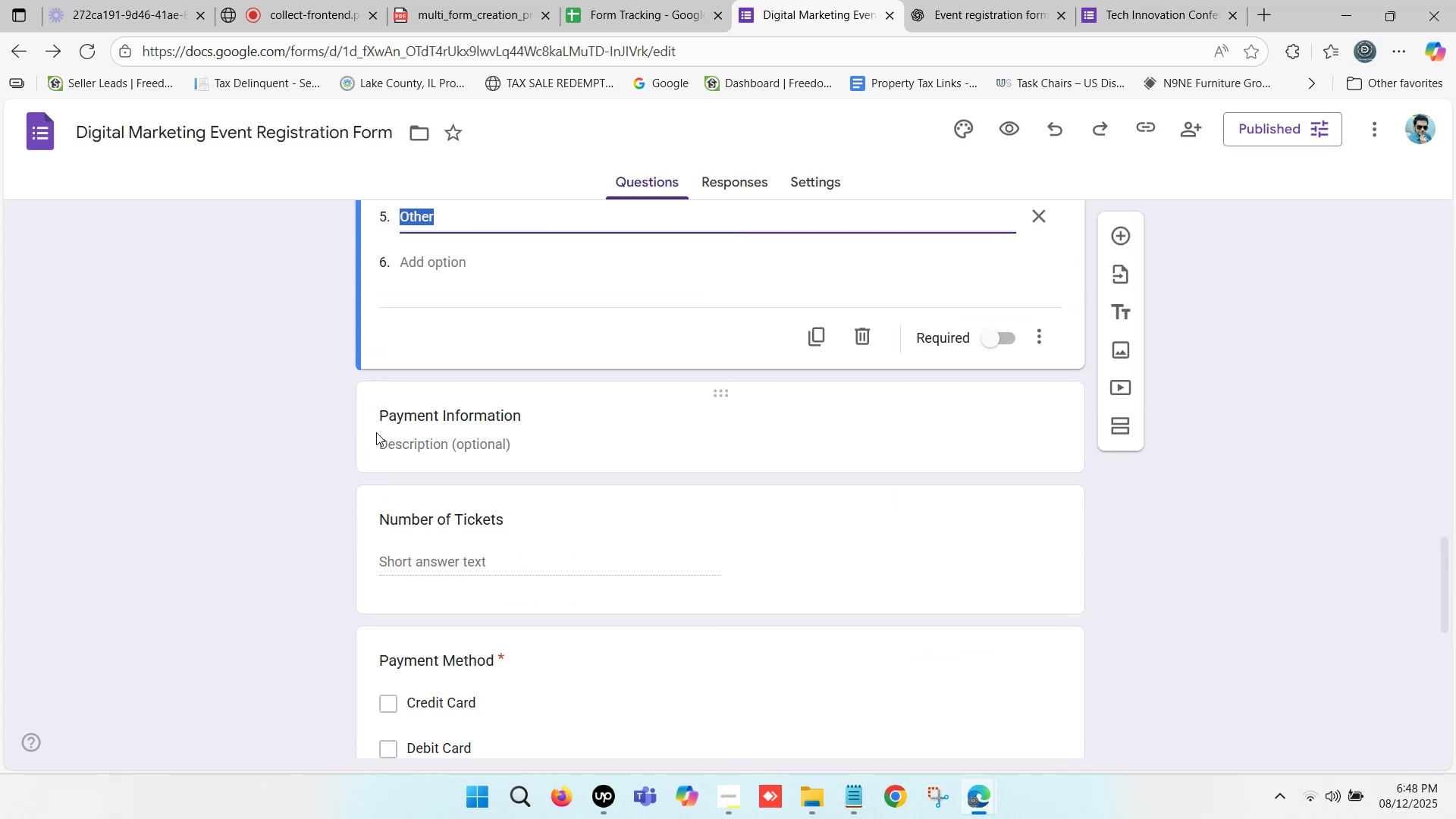 
scroll: coordinate [384, 430], scroll_direction: none, amount: 0.0
 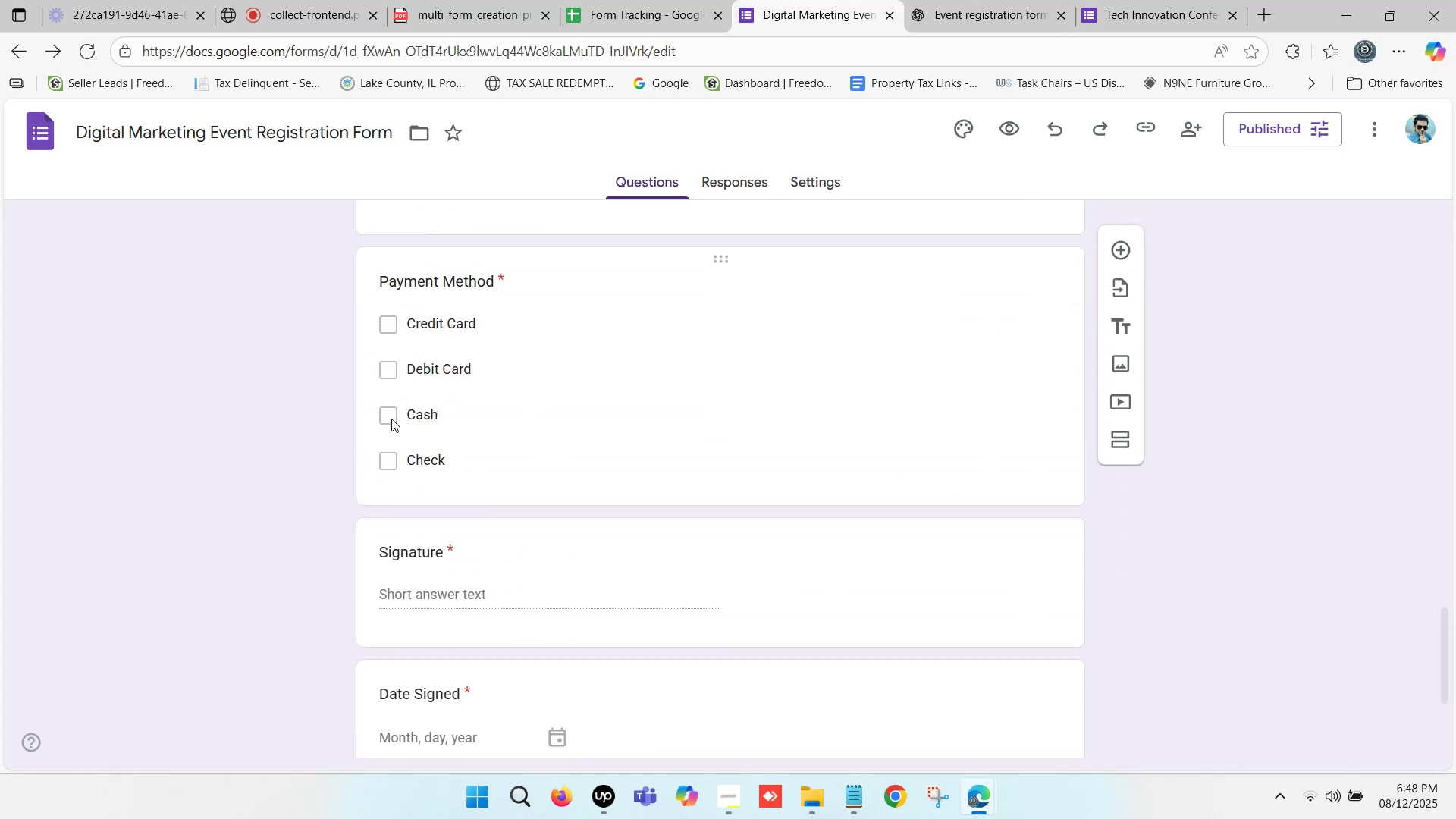 
scroll: coordinate [392, 417], scroll_direction: up, amount: 2.0
 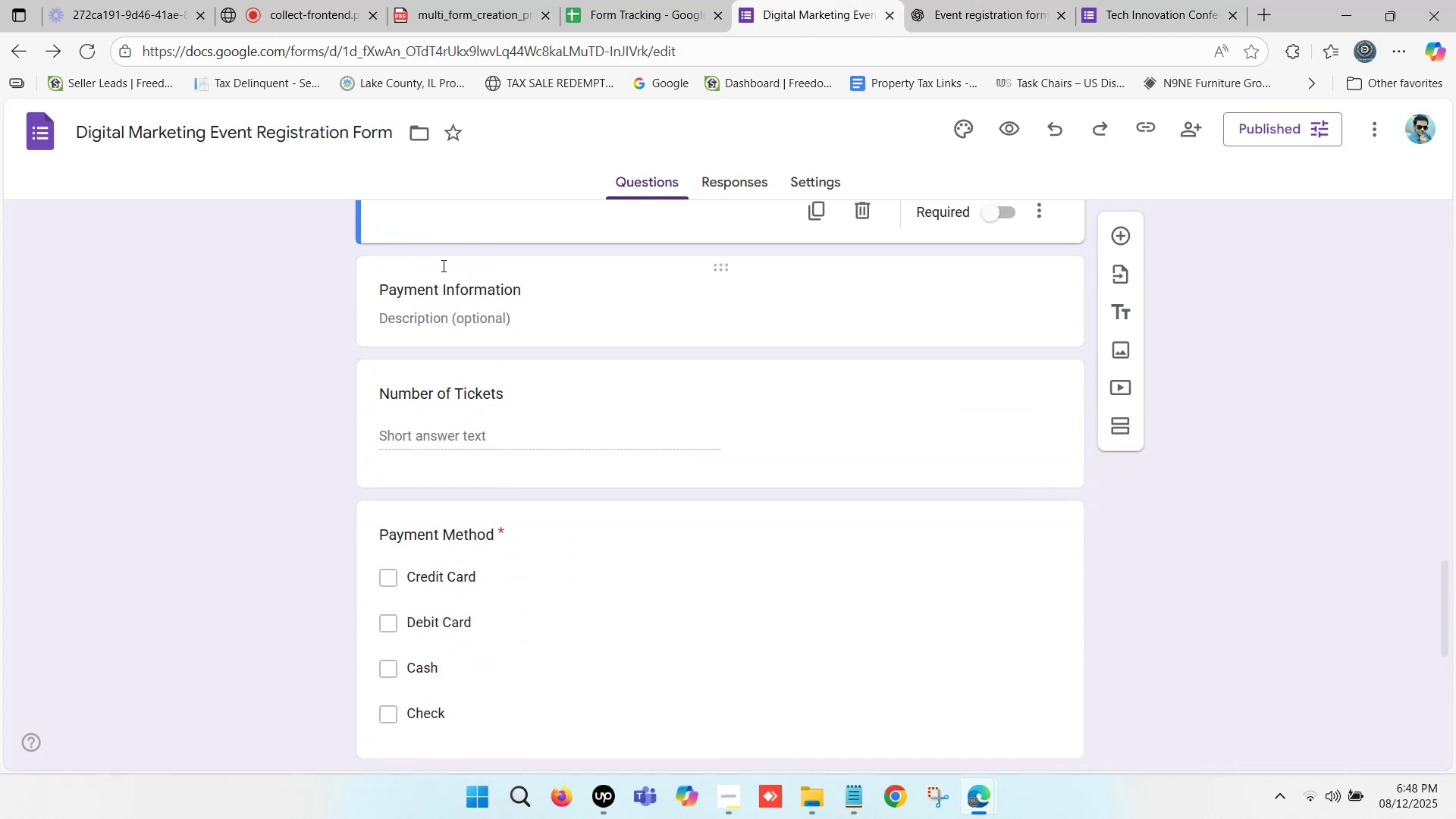 
left_click([999, 1])
 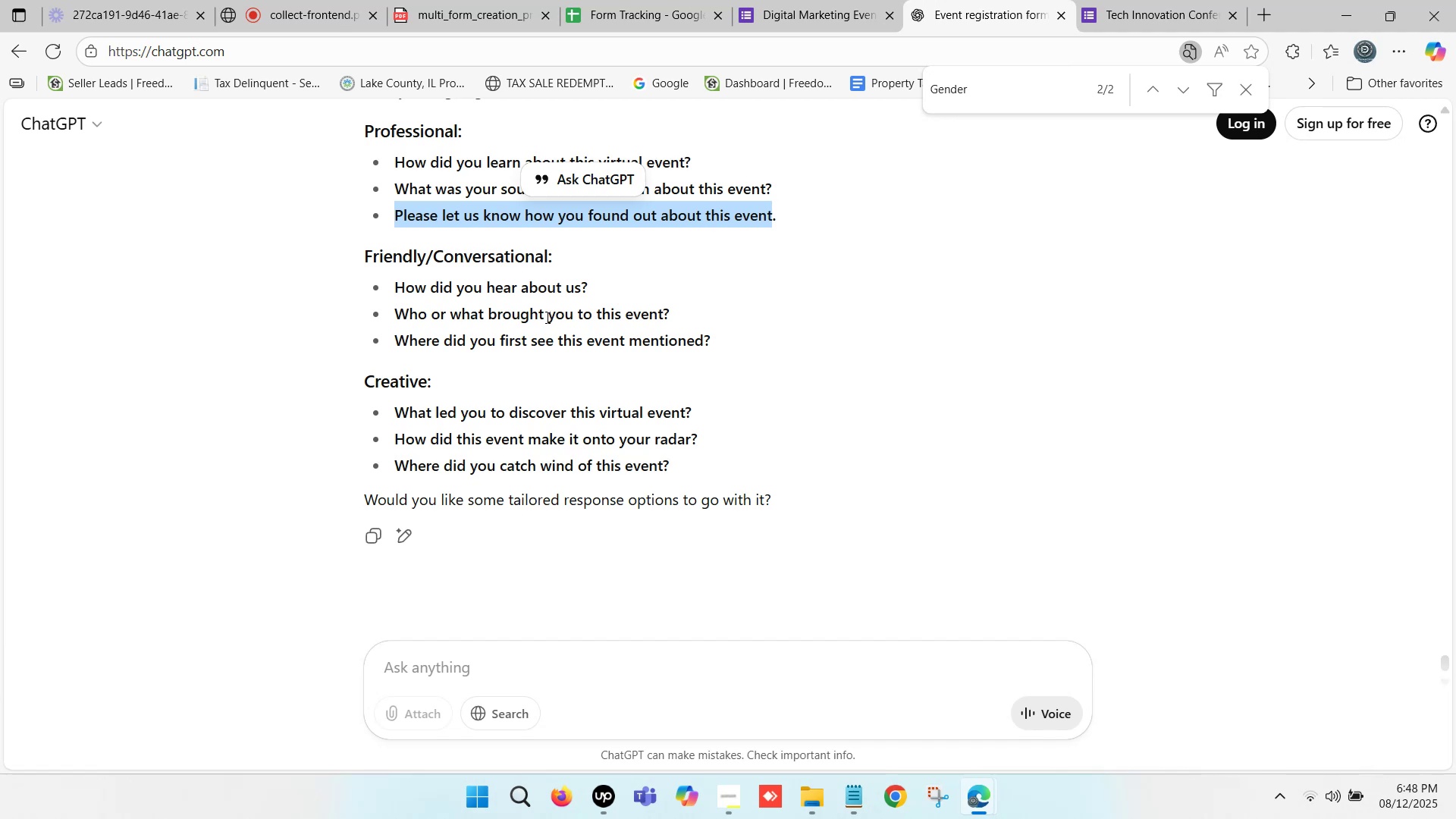 
scroll: coordinate [546, 306], scroll_direction: up, amount: 3.0
 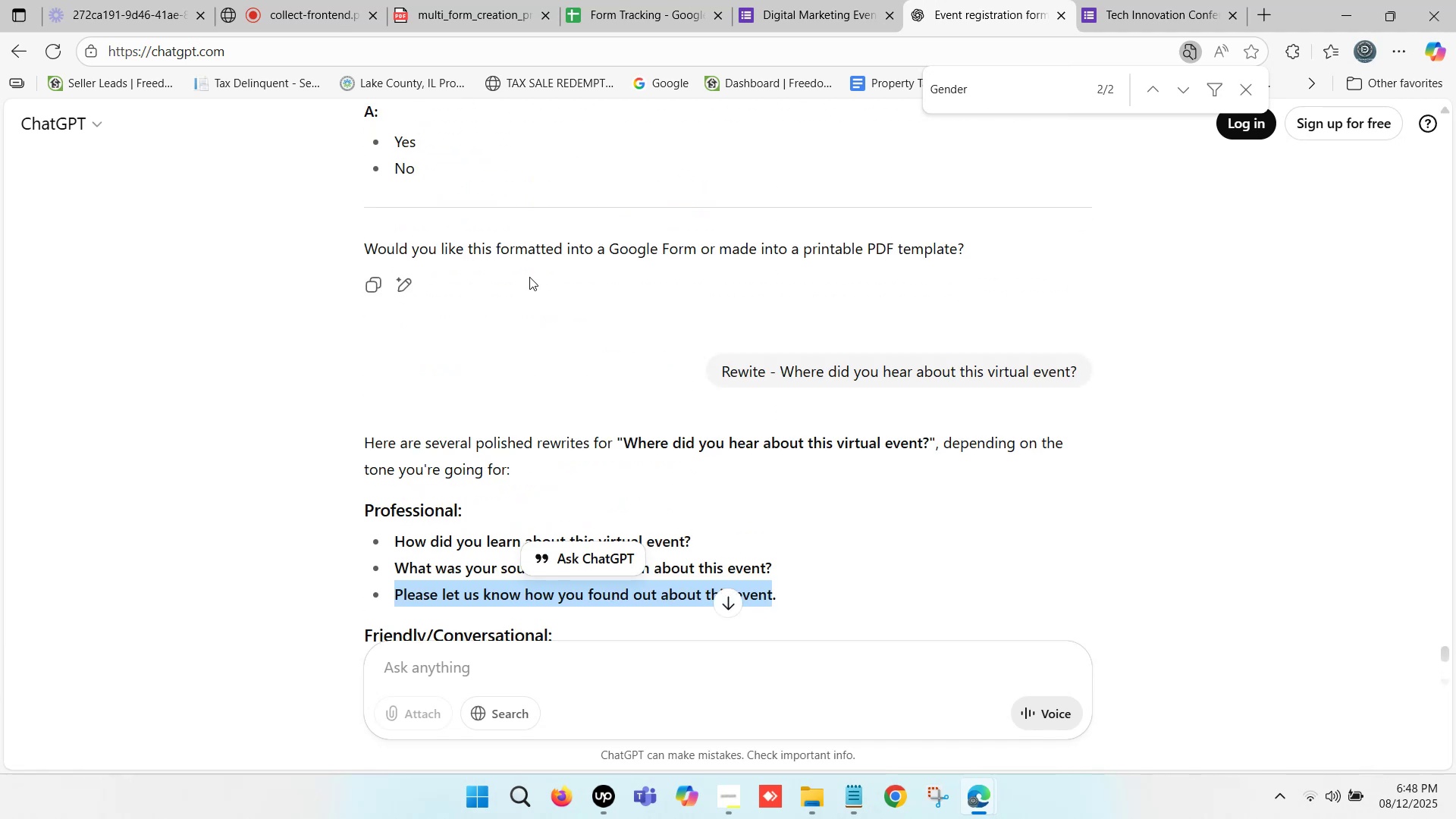 
scroll: coordinate [561, 294], scroll_direction: down, amount: 8.0
 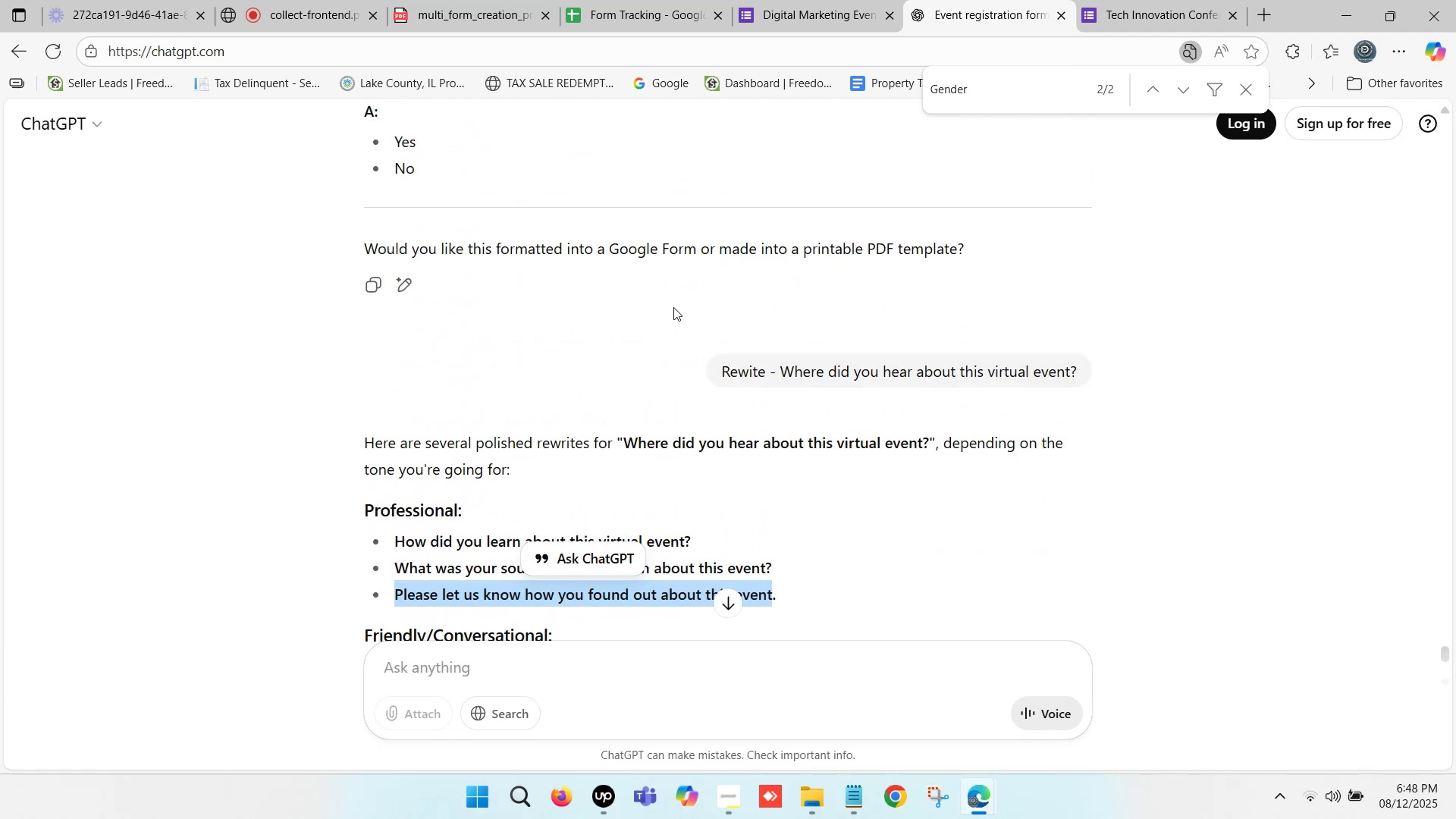 
scroll: coordinate [469, 276], scroll_direction: up, amount: 6.0
 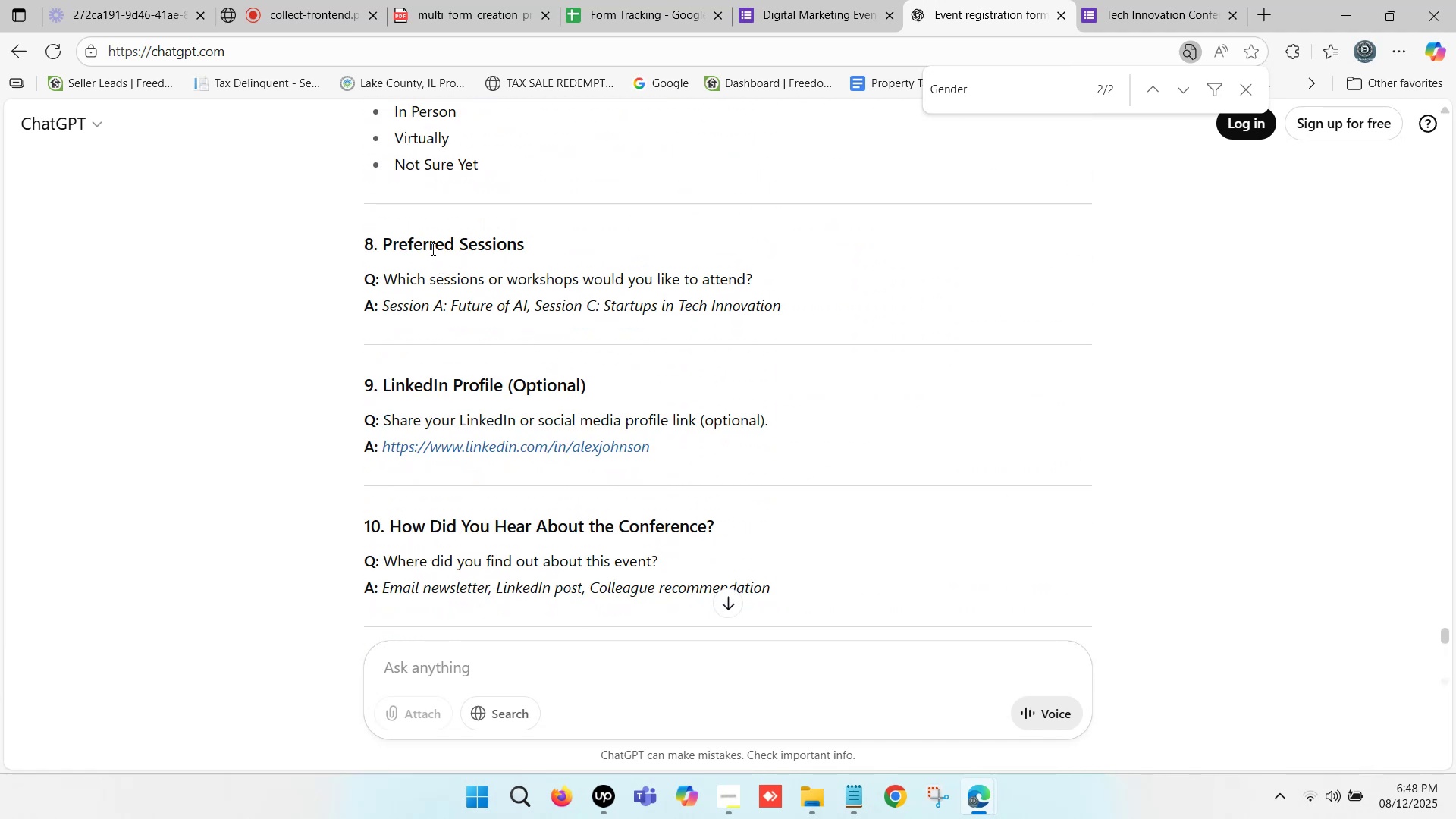 
scroll: coordinate [462, 293], scroll_direction: down, amount: 3.0
 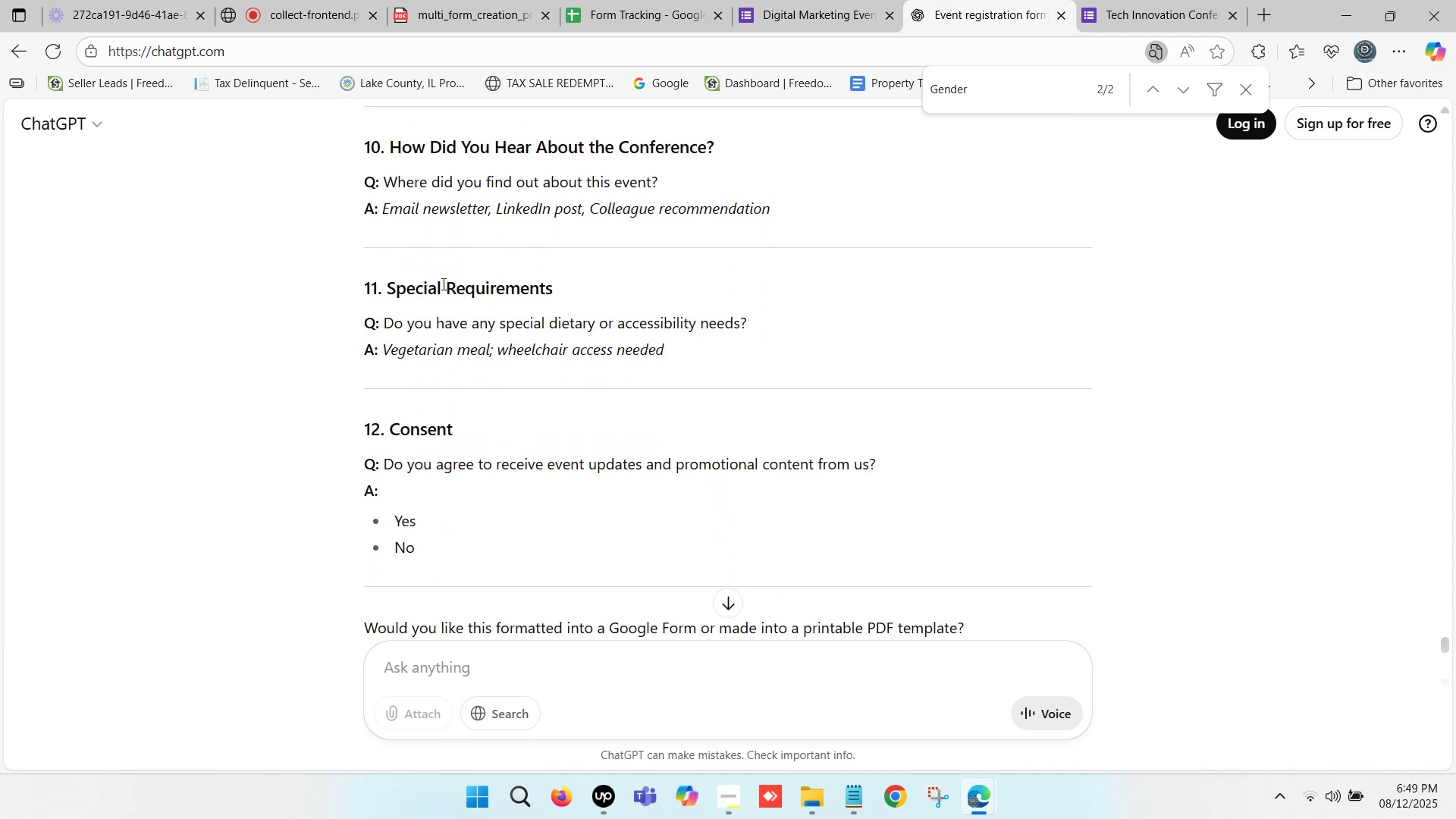 
wait(6.09)
 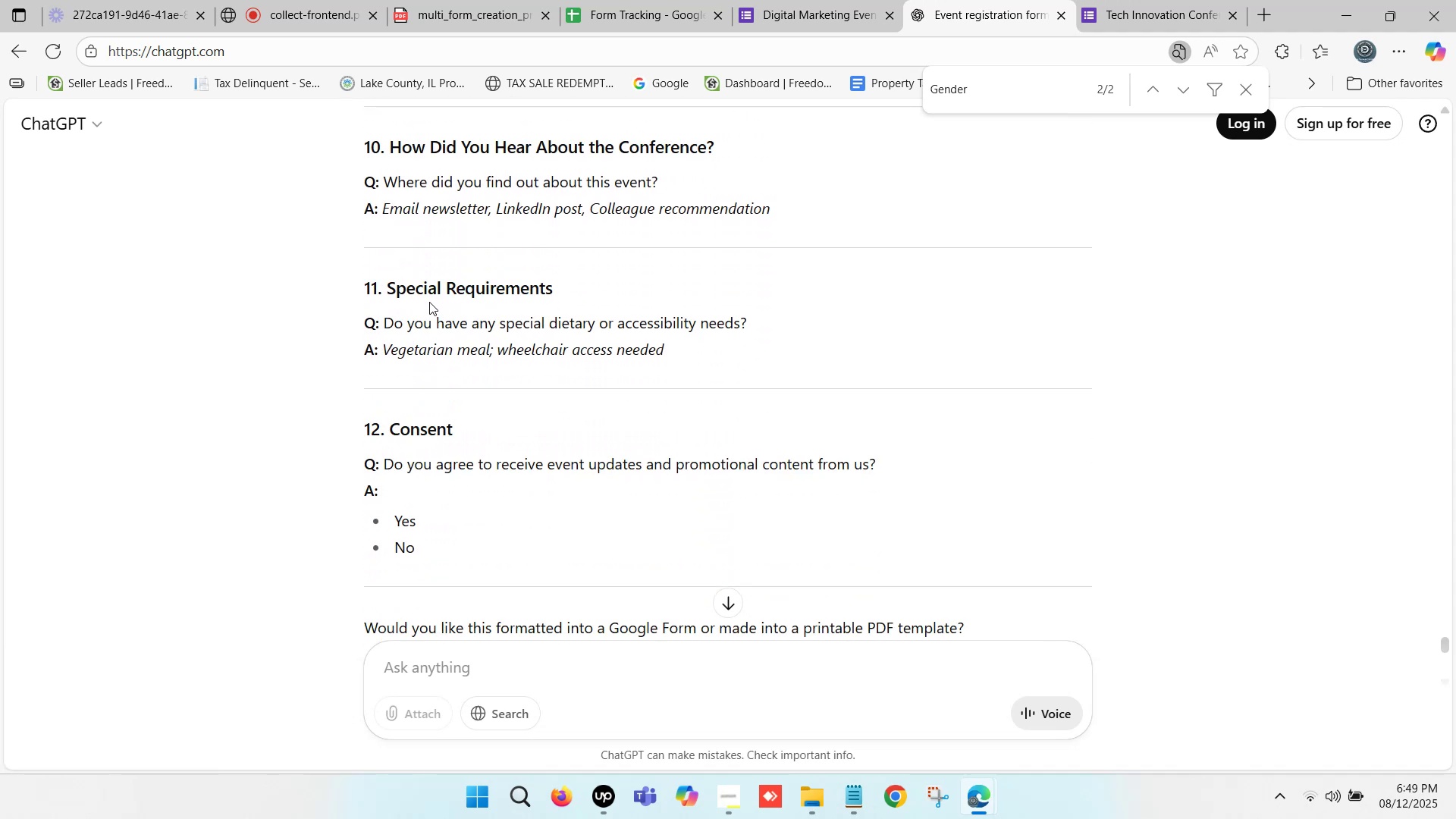 
left_click_drag(start_coordinate=[388, 280], to_coordinate=[549, 290])
 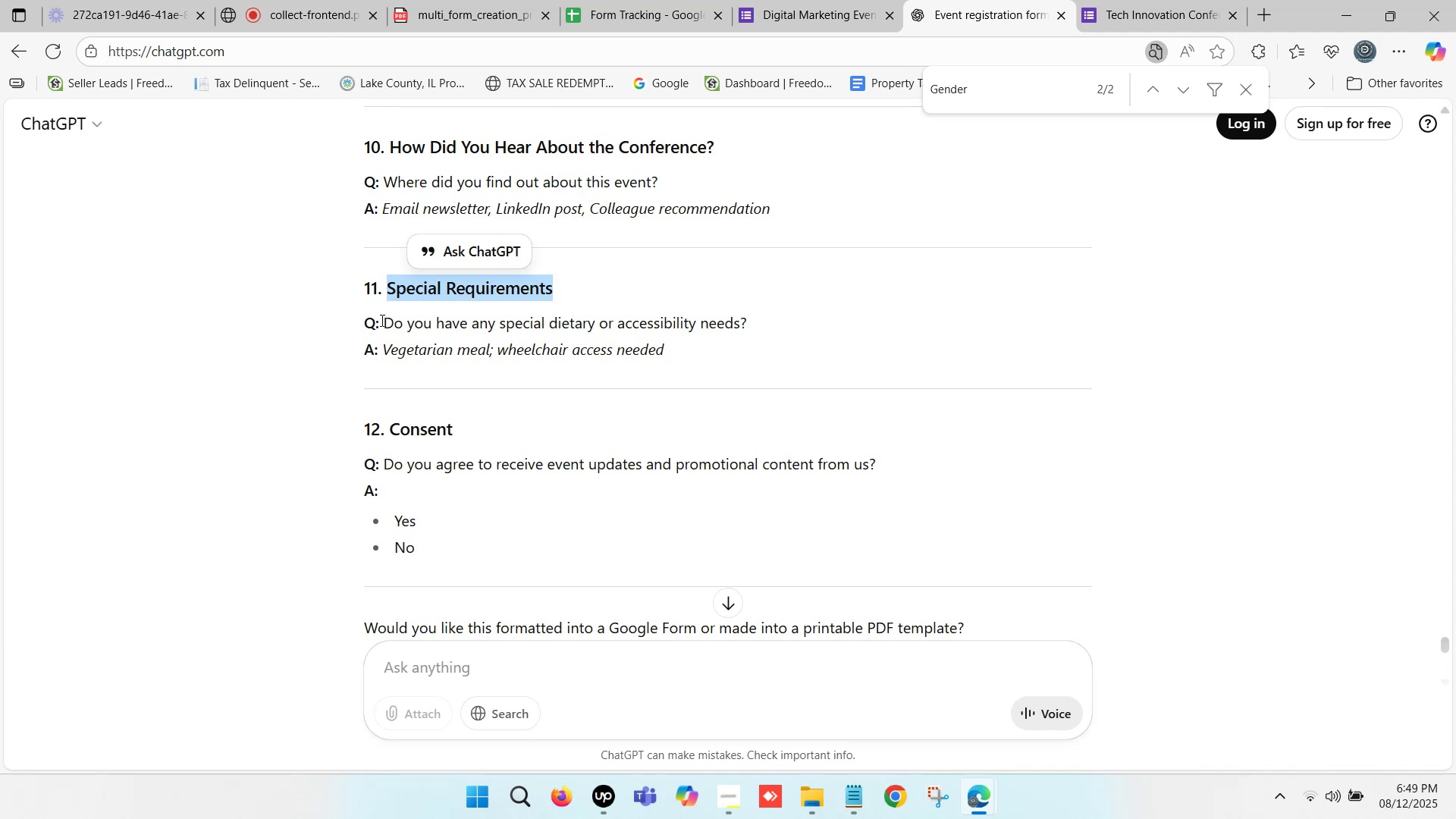 
left_click_drag(start_coordinate=[385, 326], to_coordinate=[746, 322])
 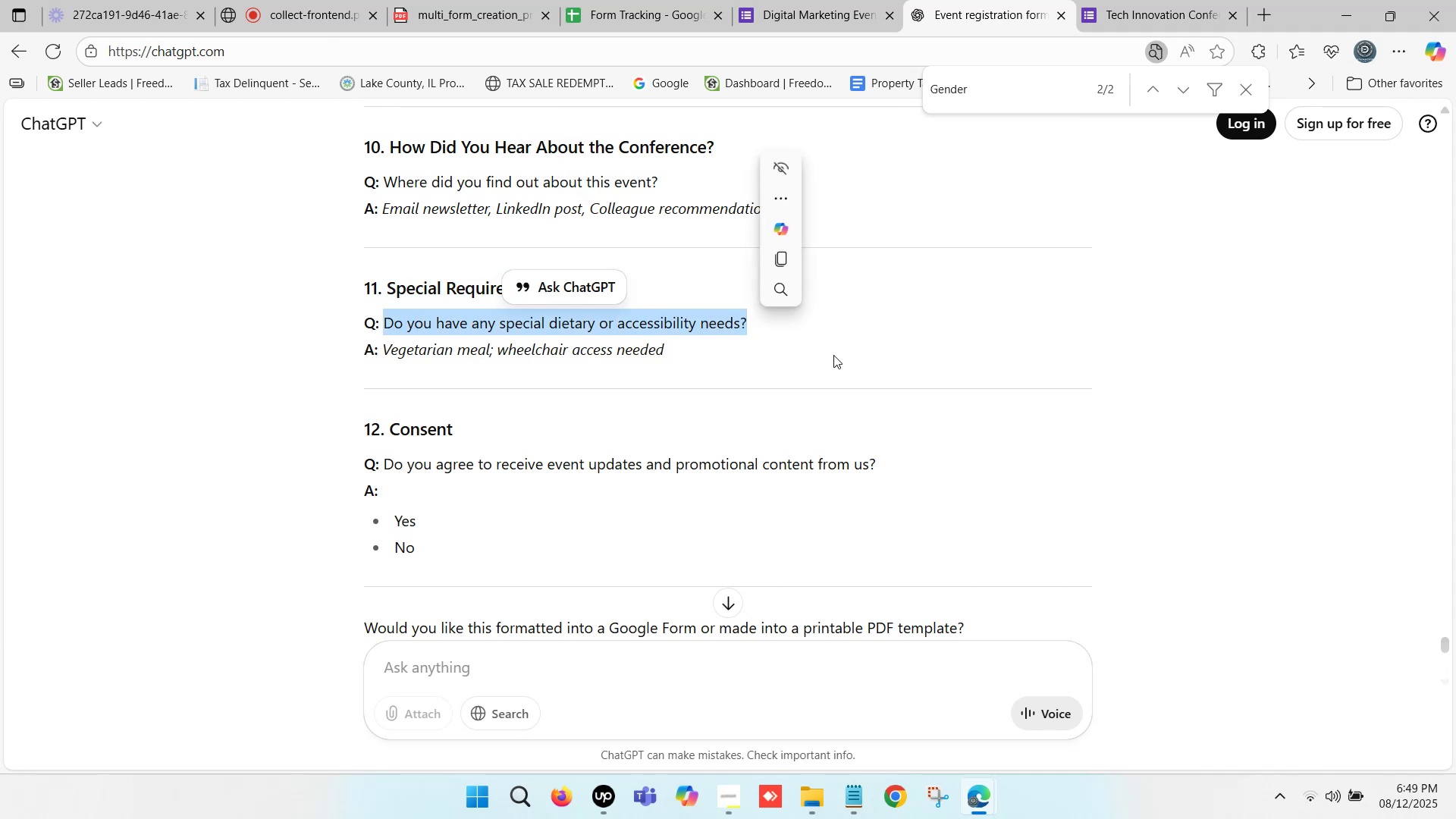 
key(Control+C)
 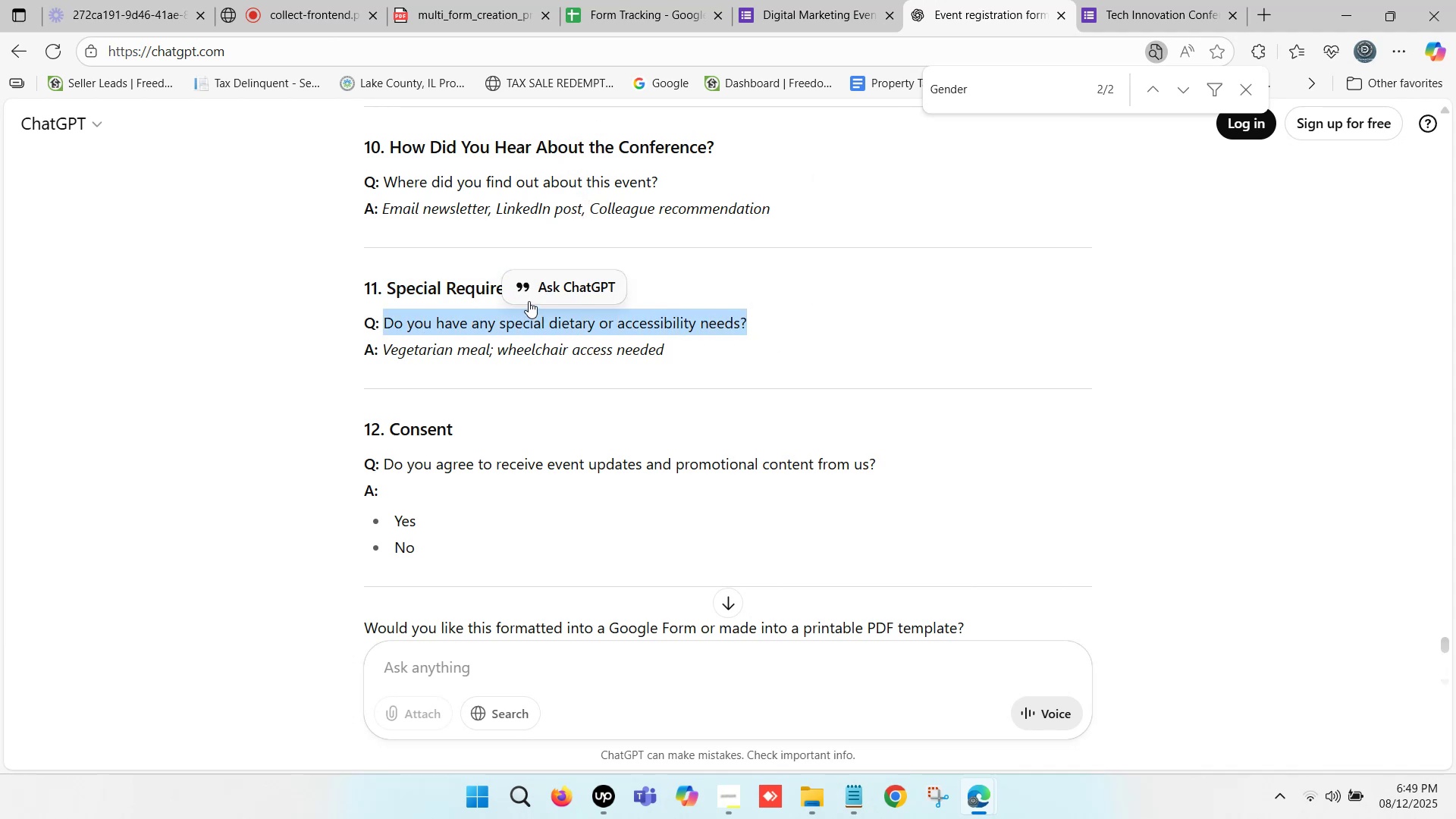 
scroll: coordinate [521, 290], scroll_direction: down, amount: 1.0
 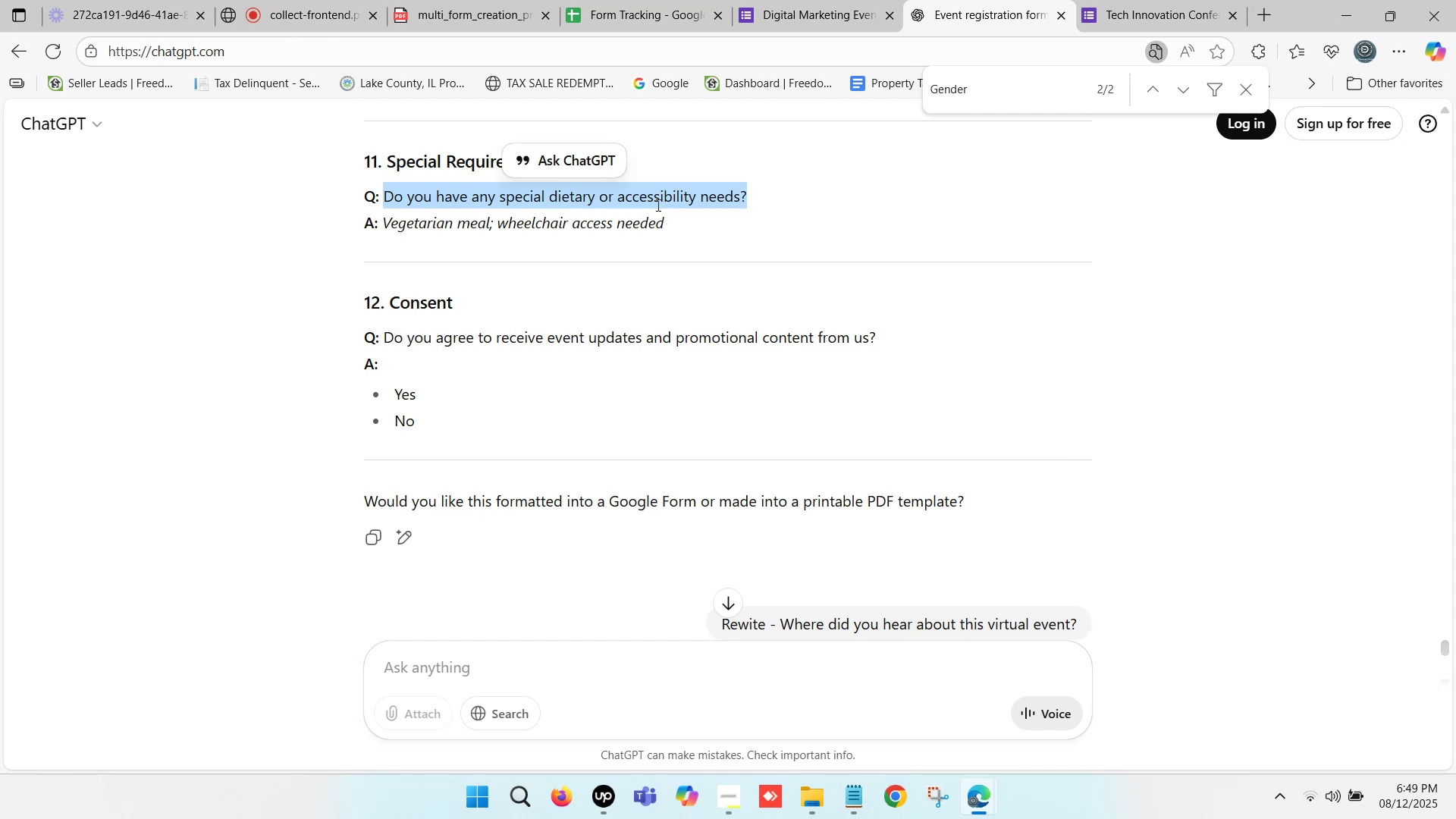 
left_click([1112, 0])
 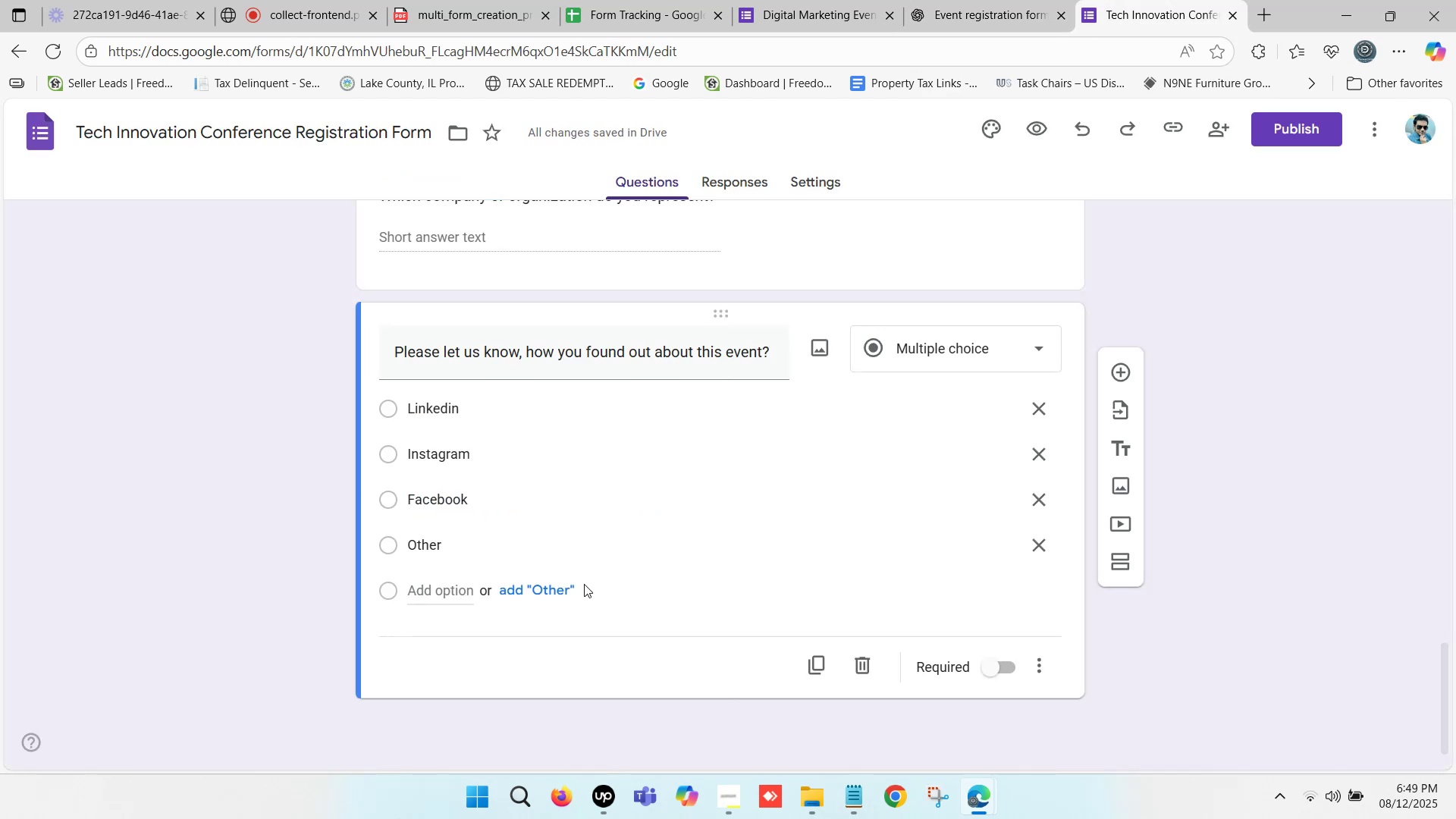 
scroll: coordinate [799, 504], scroll_direction: down, amount: 2.0
 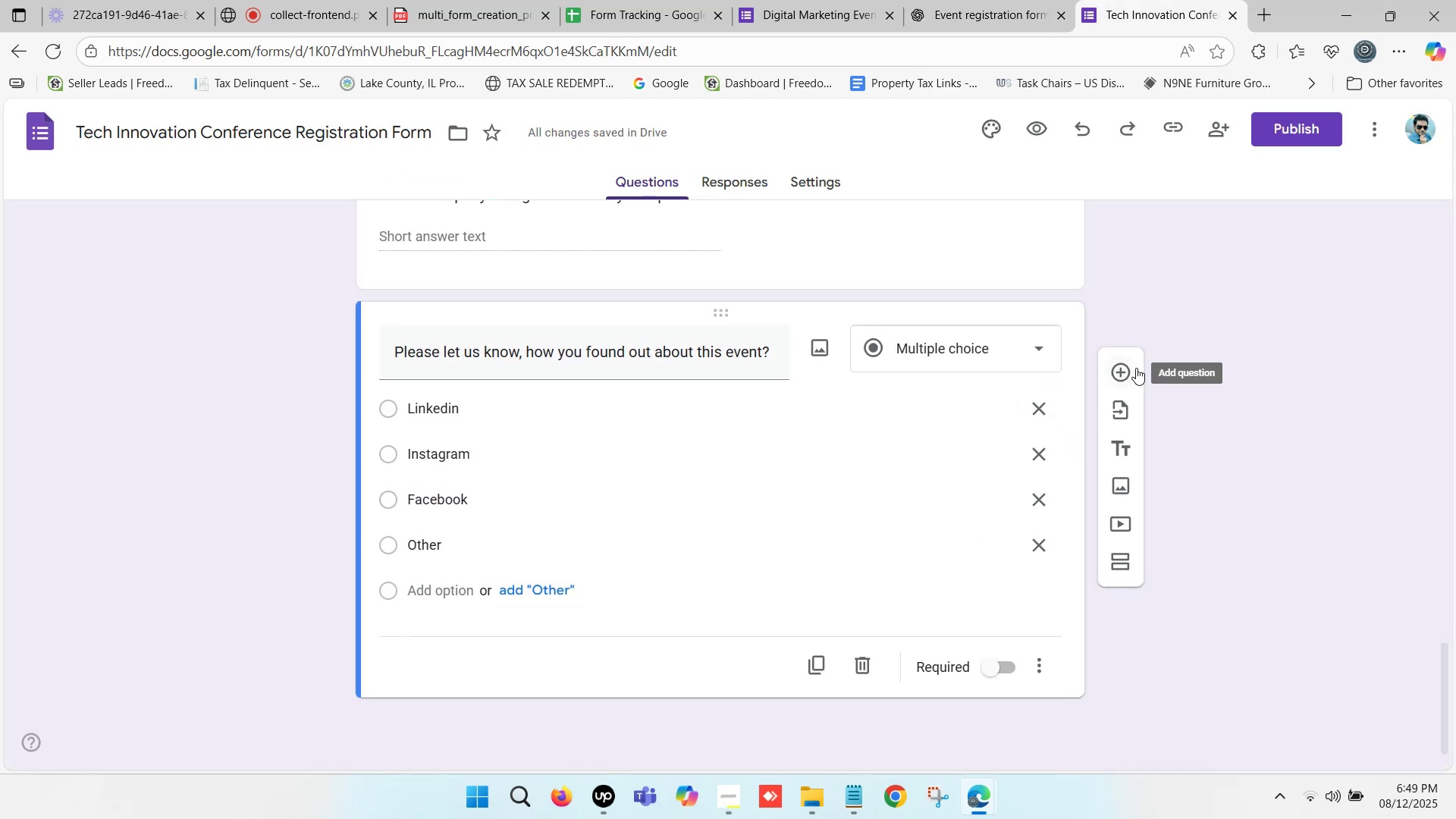 
left_click([1128, 369])
 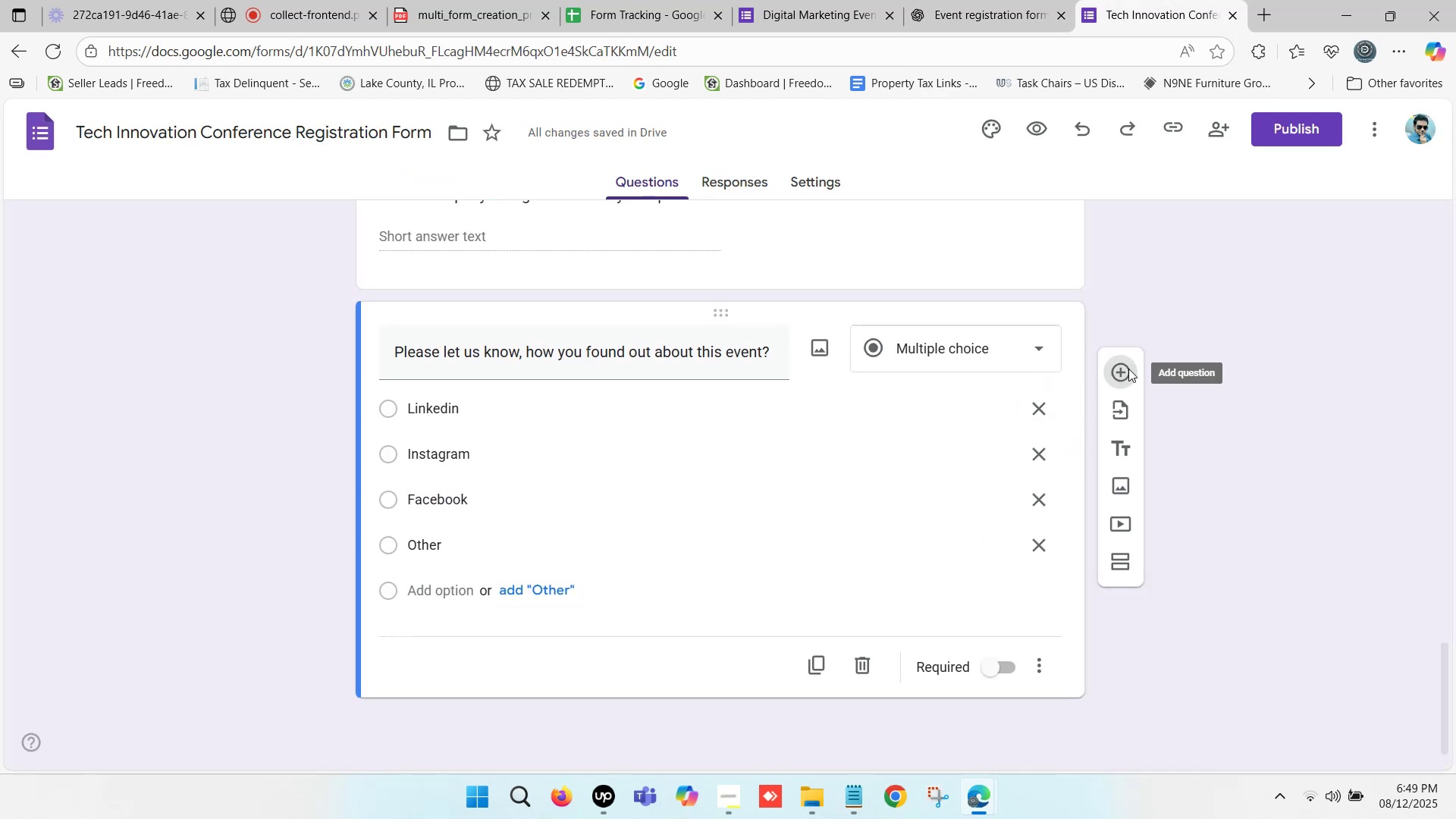 
scroll: coordinate [676, 479], scroll_direction: down, amount: 3.0
 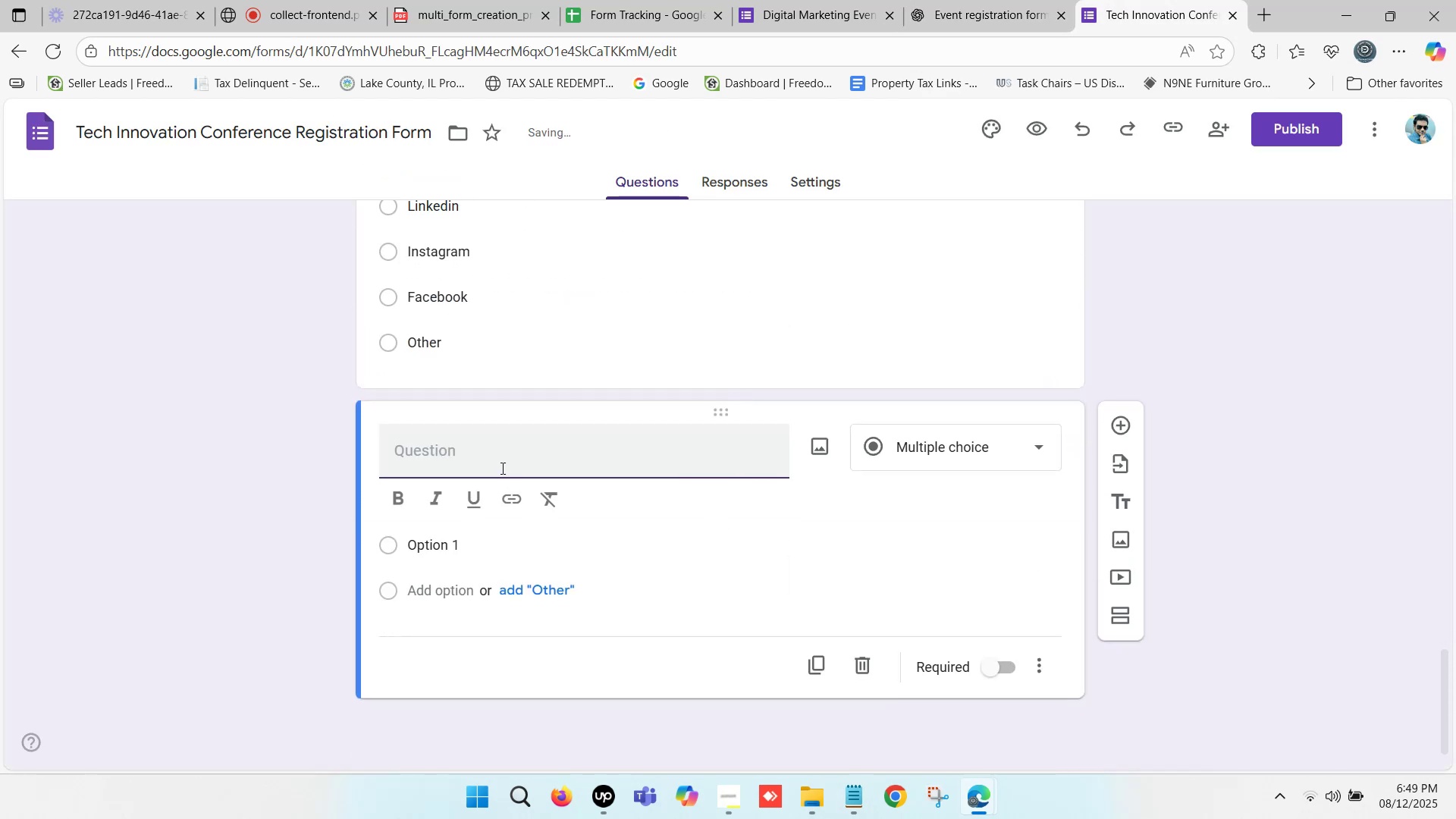 
key(Control+V)
 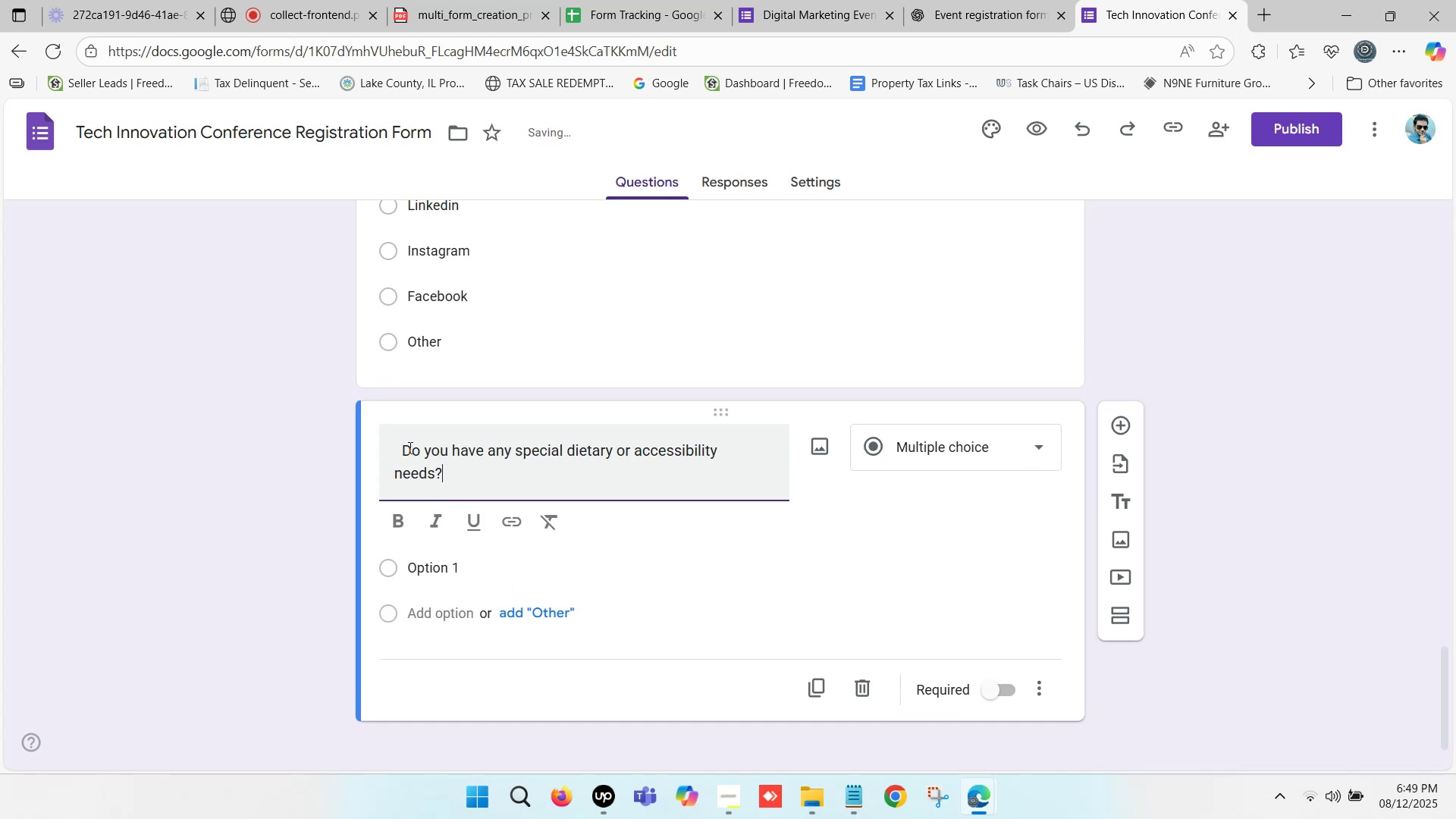 
left_click([404, 445])
 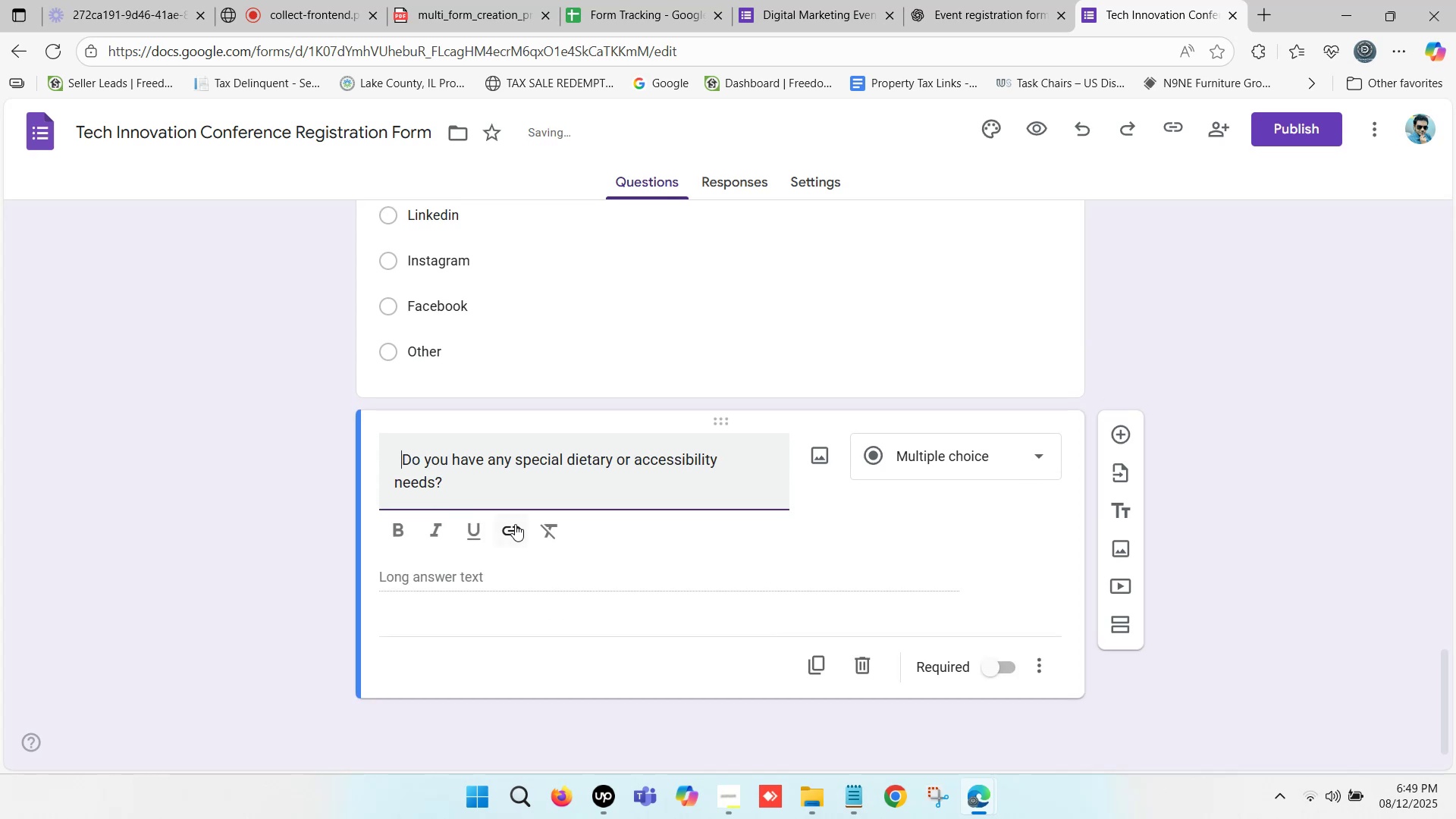 
key(Backspace)
 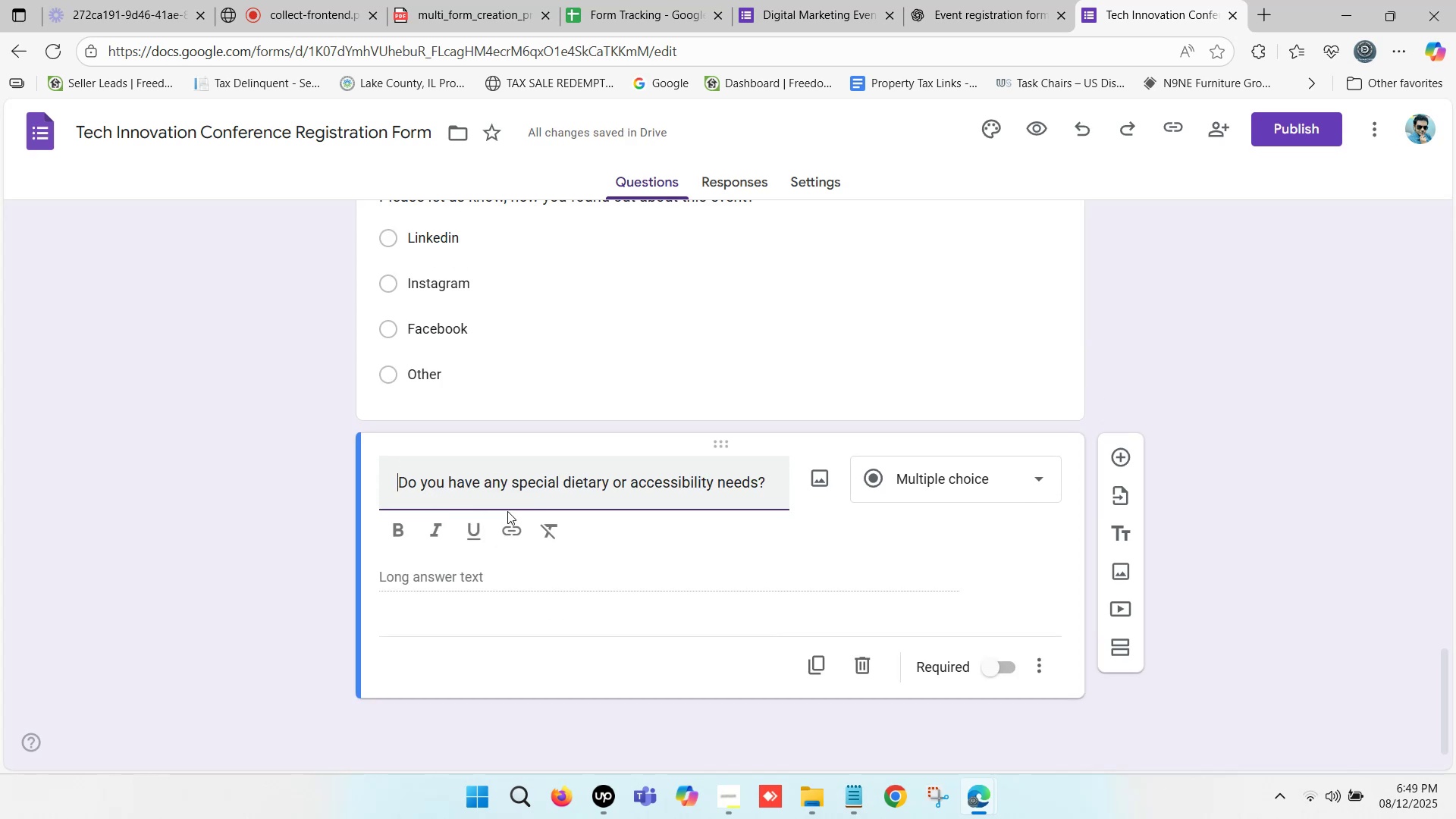 
key(Backspace)
 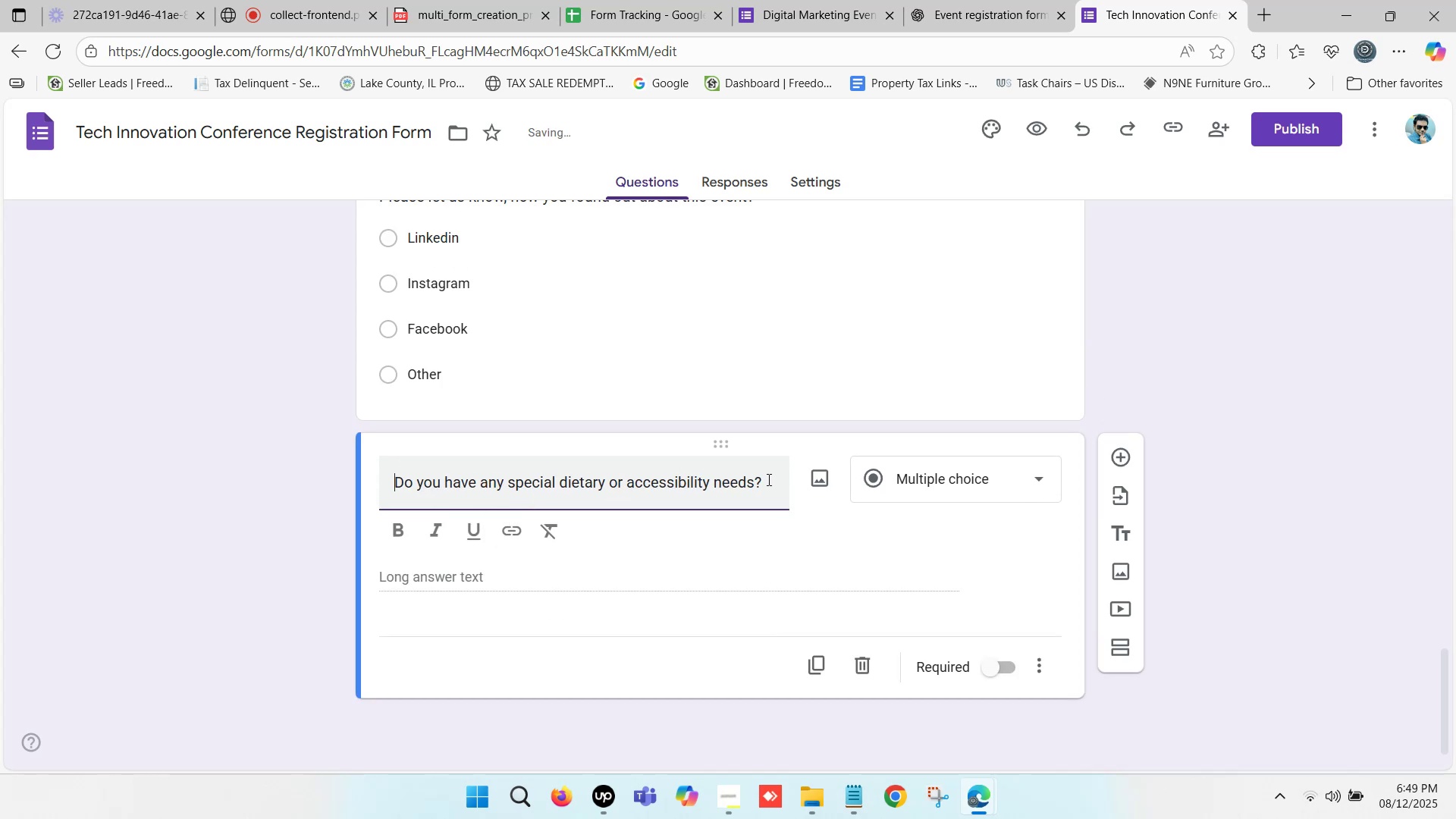 
left_click([767, 479])
 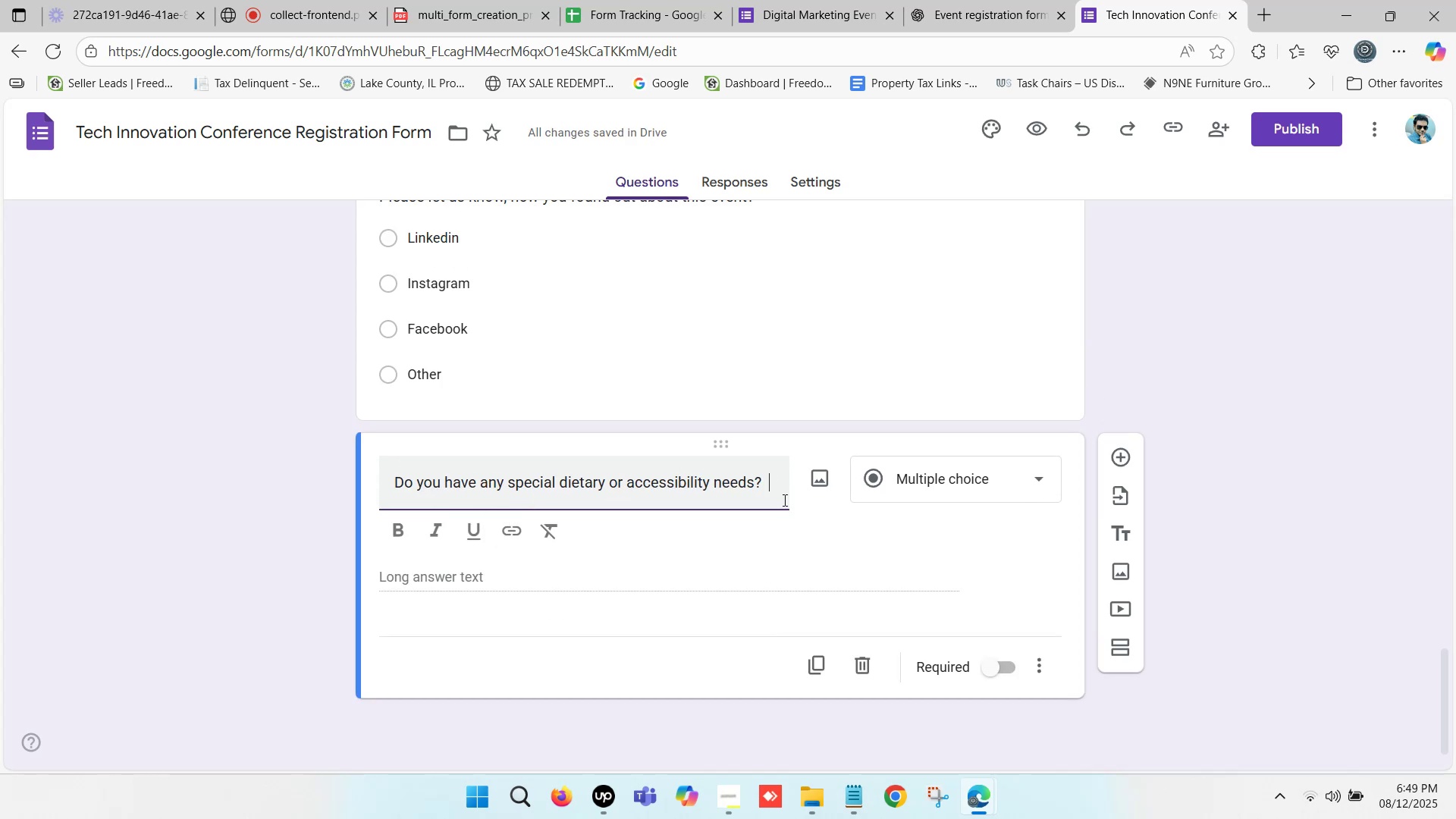 
key(Backspace)
 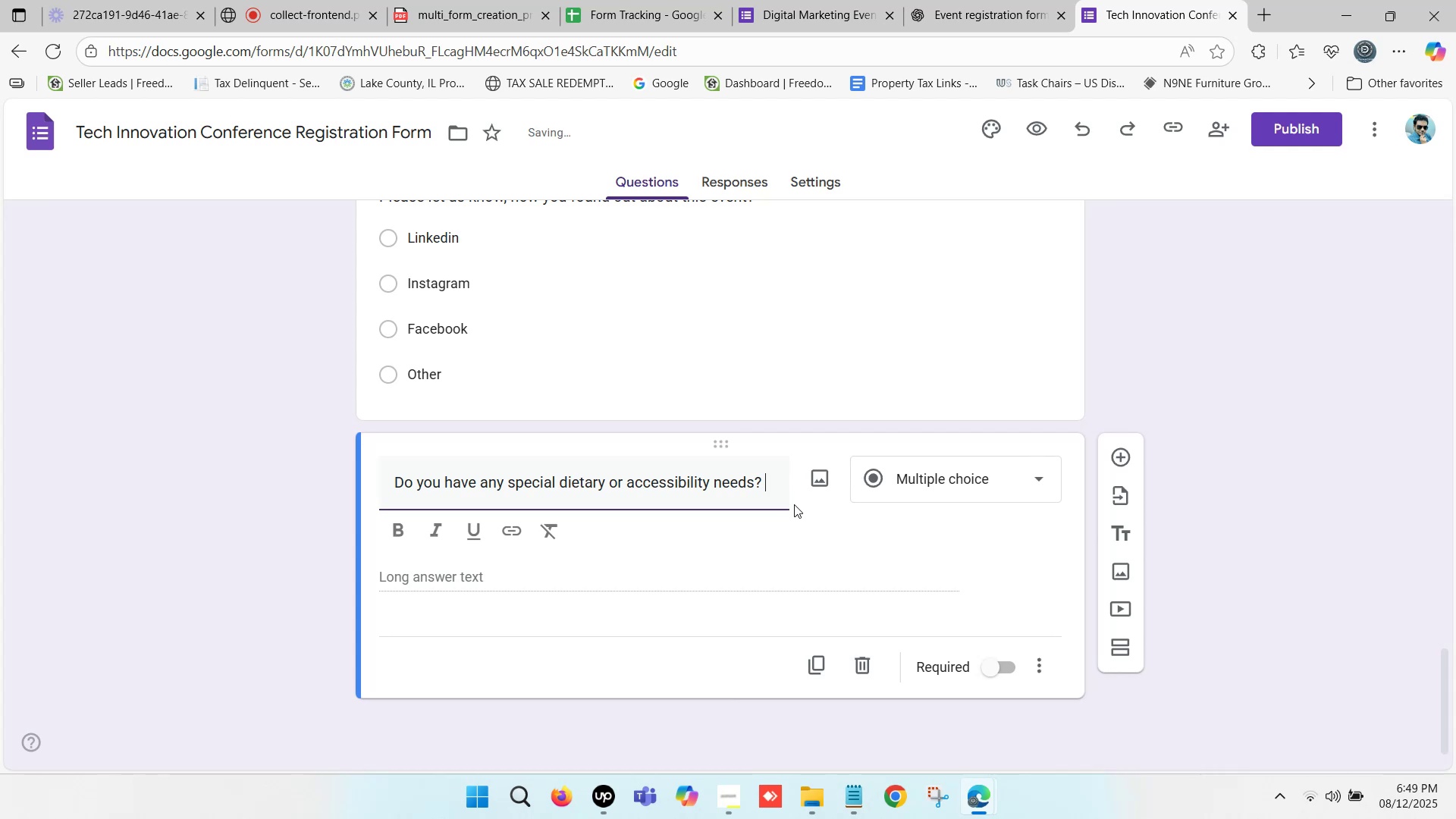 
key(Backspace)
 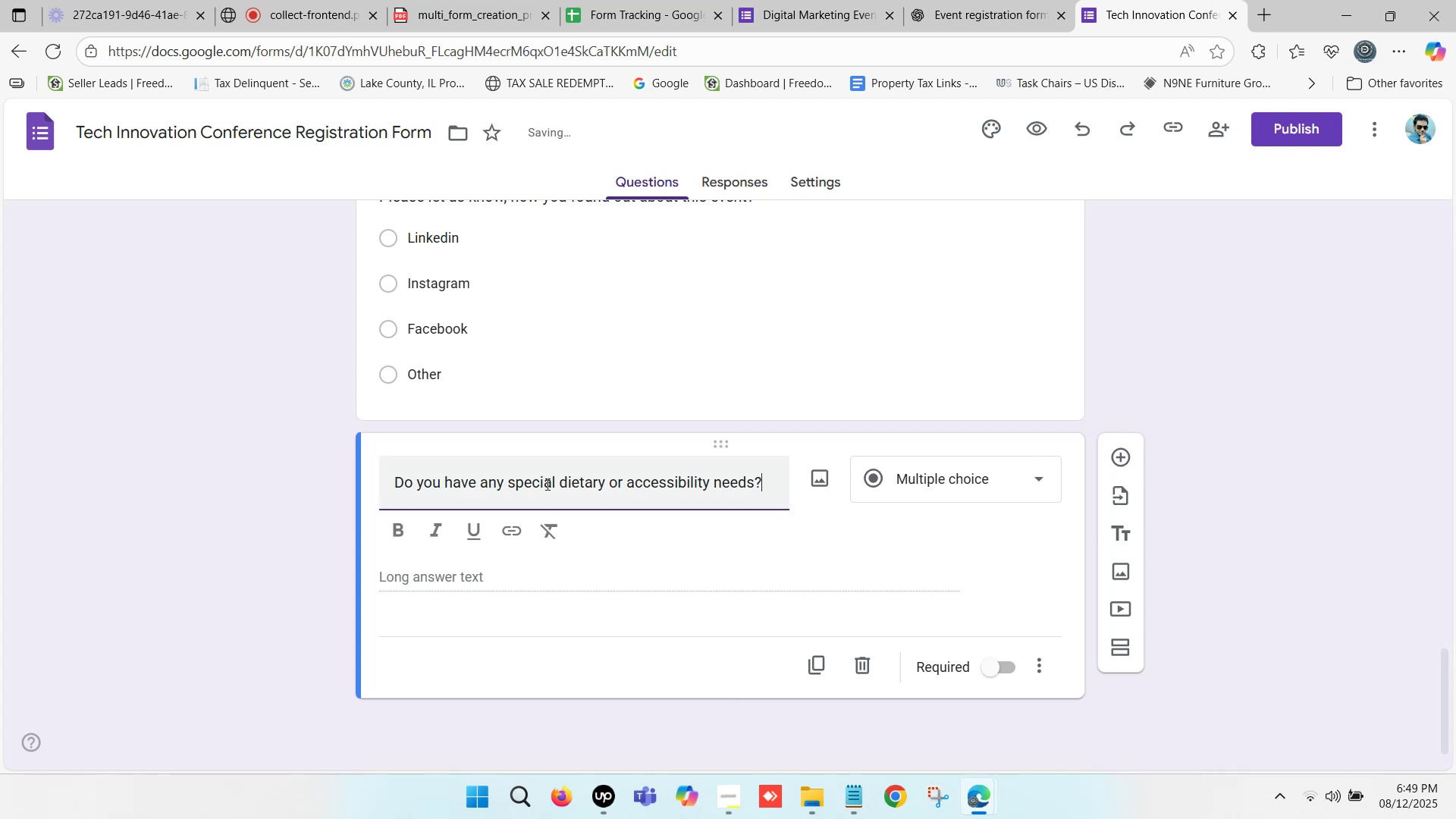 
left_click_drag(start_coordinate=[439, 484], to_coordinate=[374, 484])
 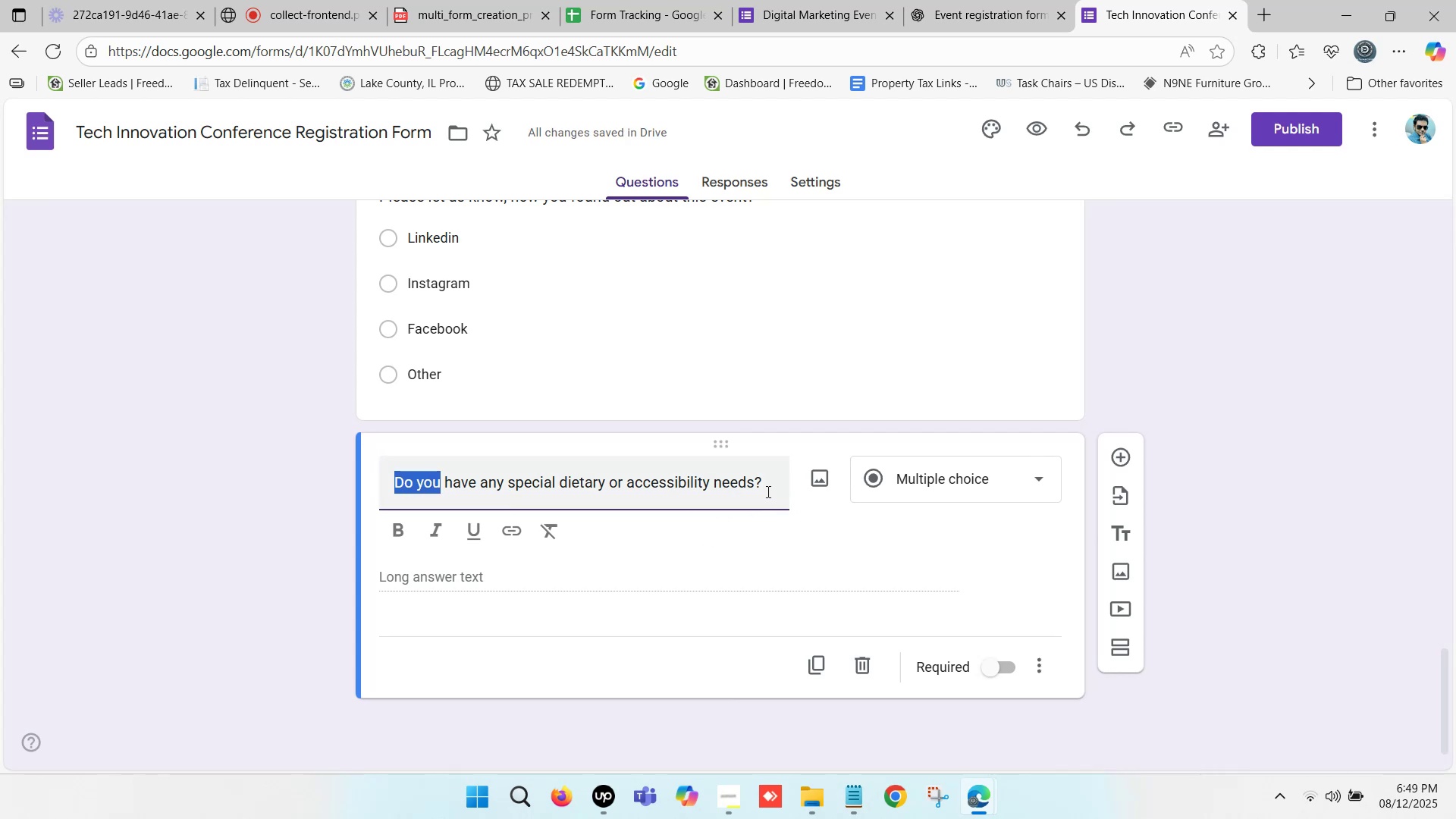 
left_click_drag(start_coordinate=[761, 488], to_coordinate=[774, 491])
 